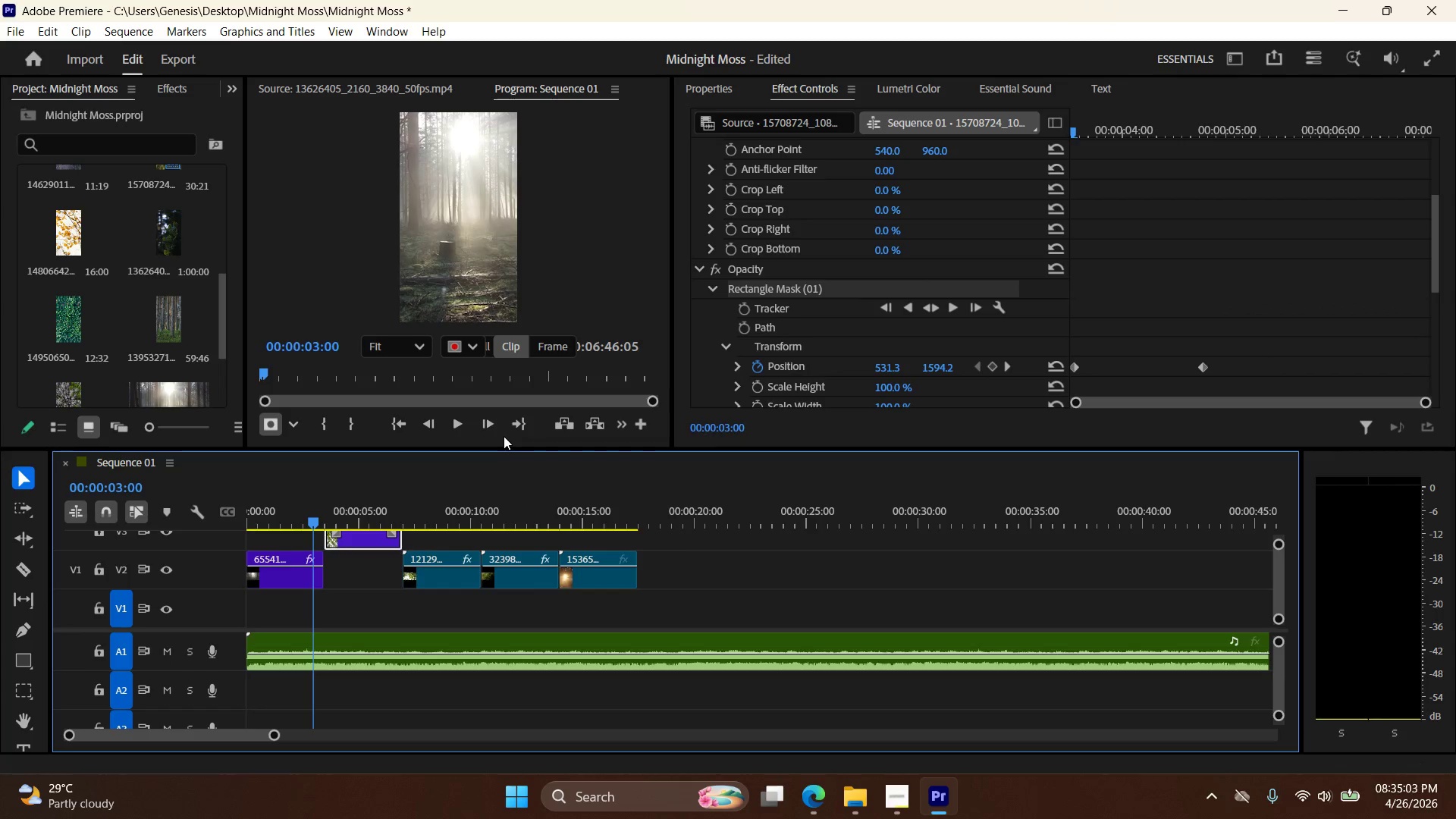 
key(Control+Z)
 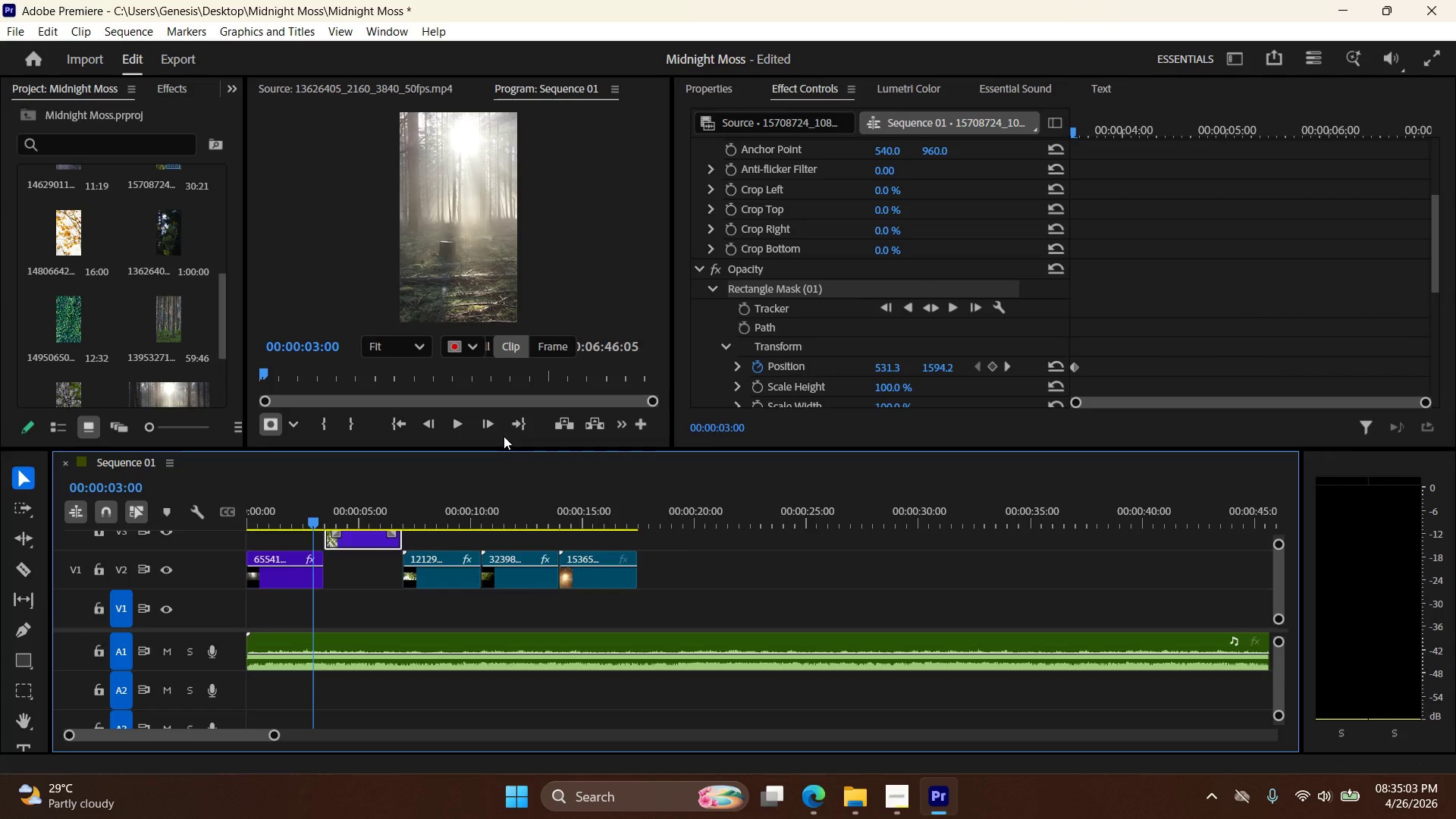 
key(Control+Shift+Z)
 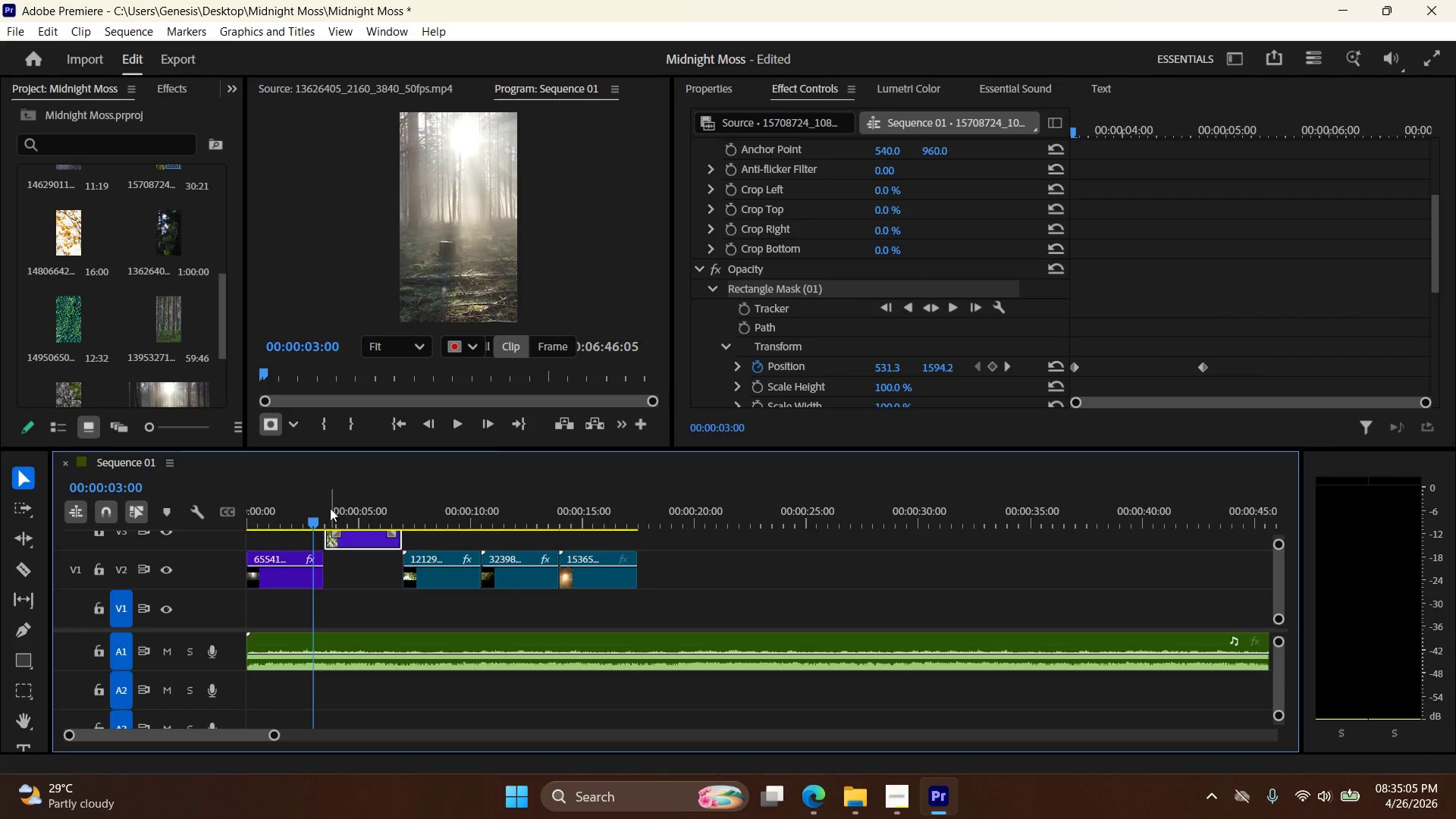 
left_click_drag(start_coordinate=[308, 519], to_coordinate=[320, 520])
 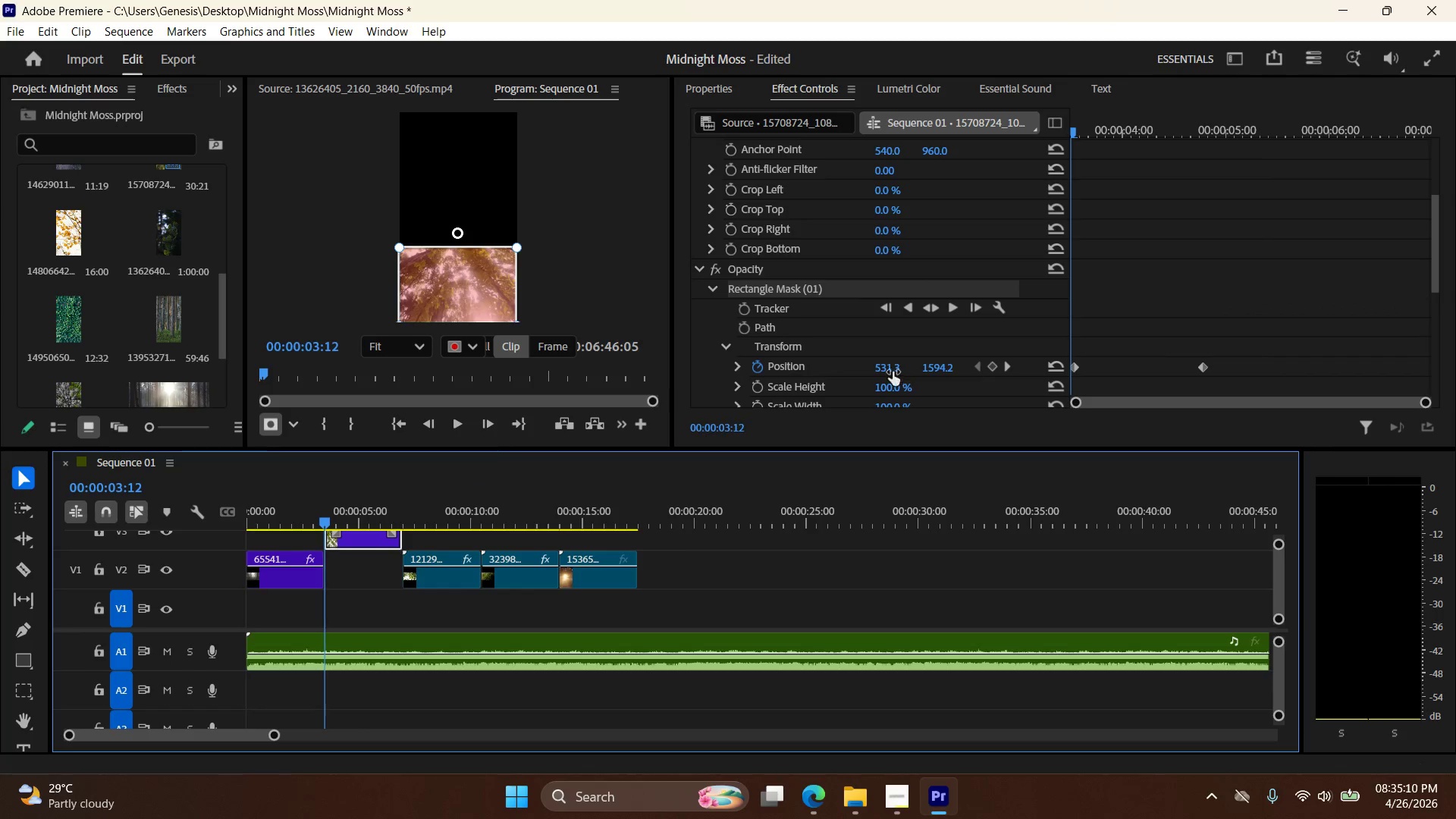 
left_click([893, 369])
 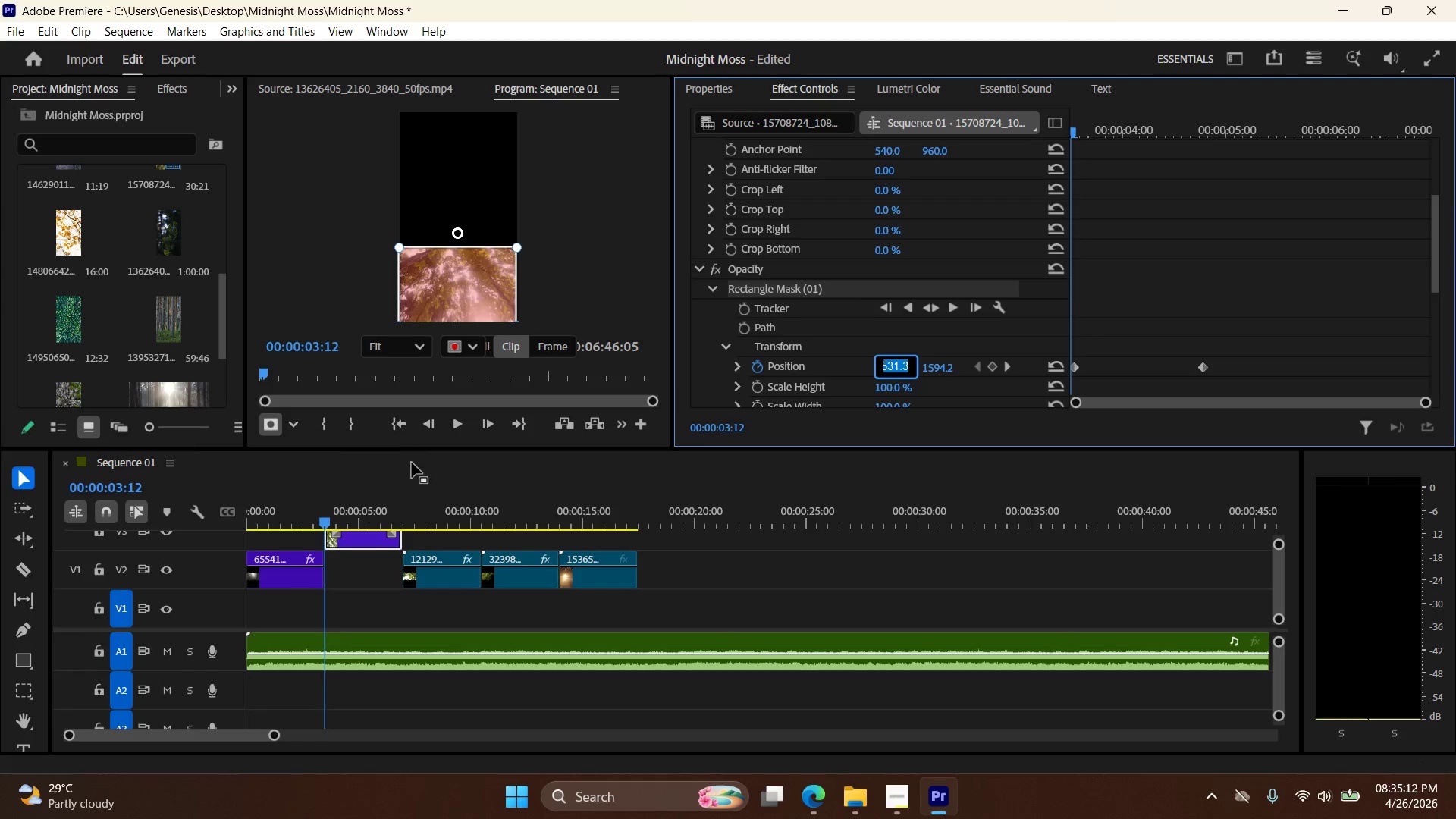 
key(Control+Z)
 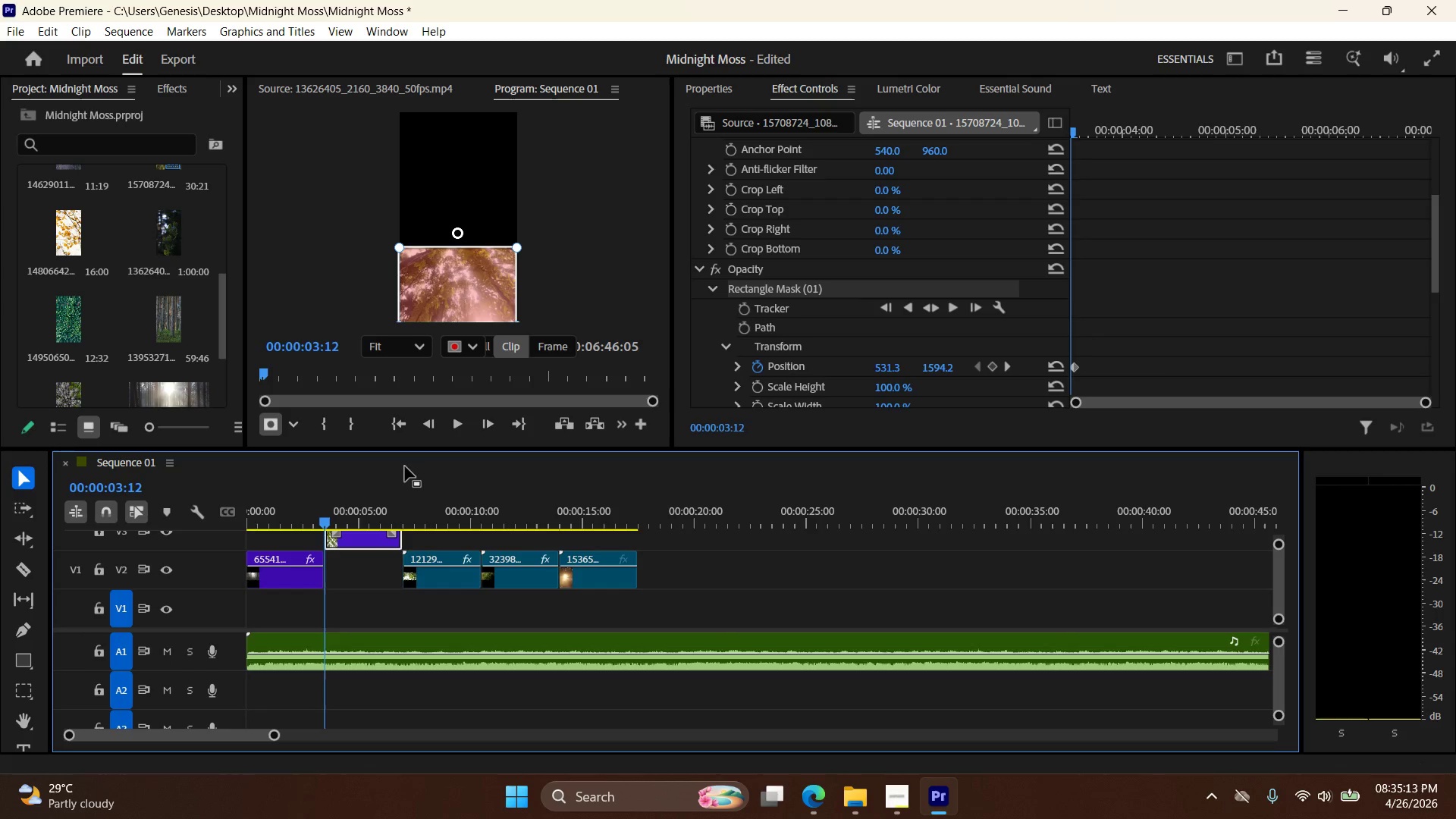 
key(Control+ControlLeft)
 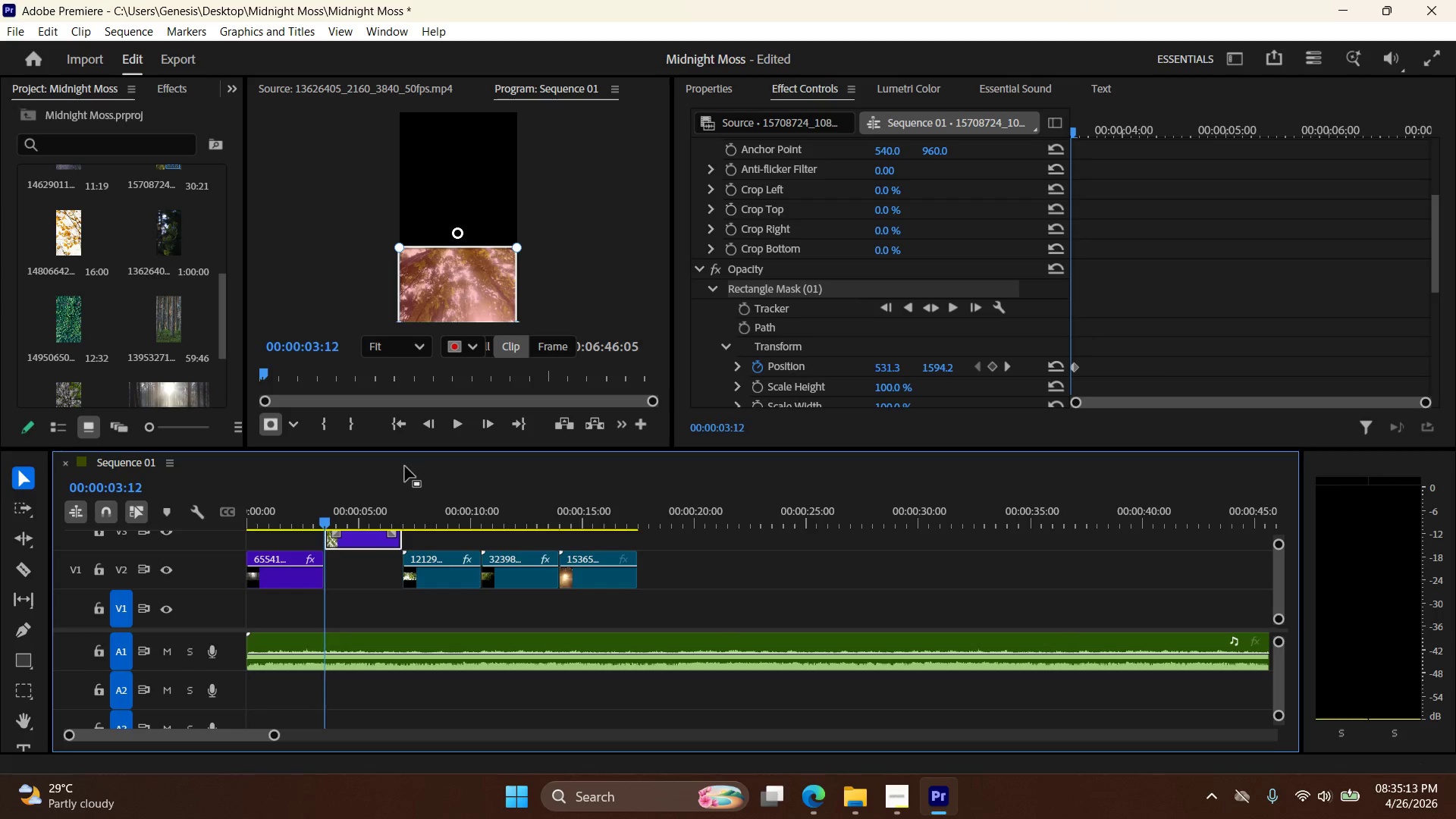 
key(Control+Shift+ShiftLeft)
 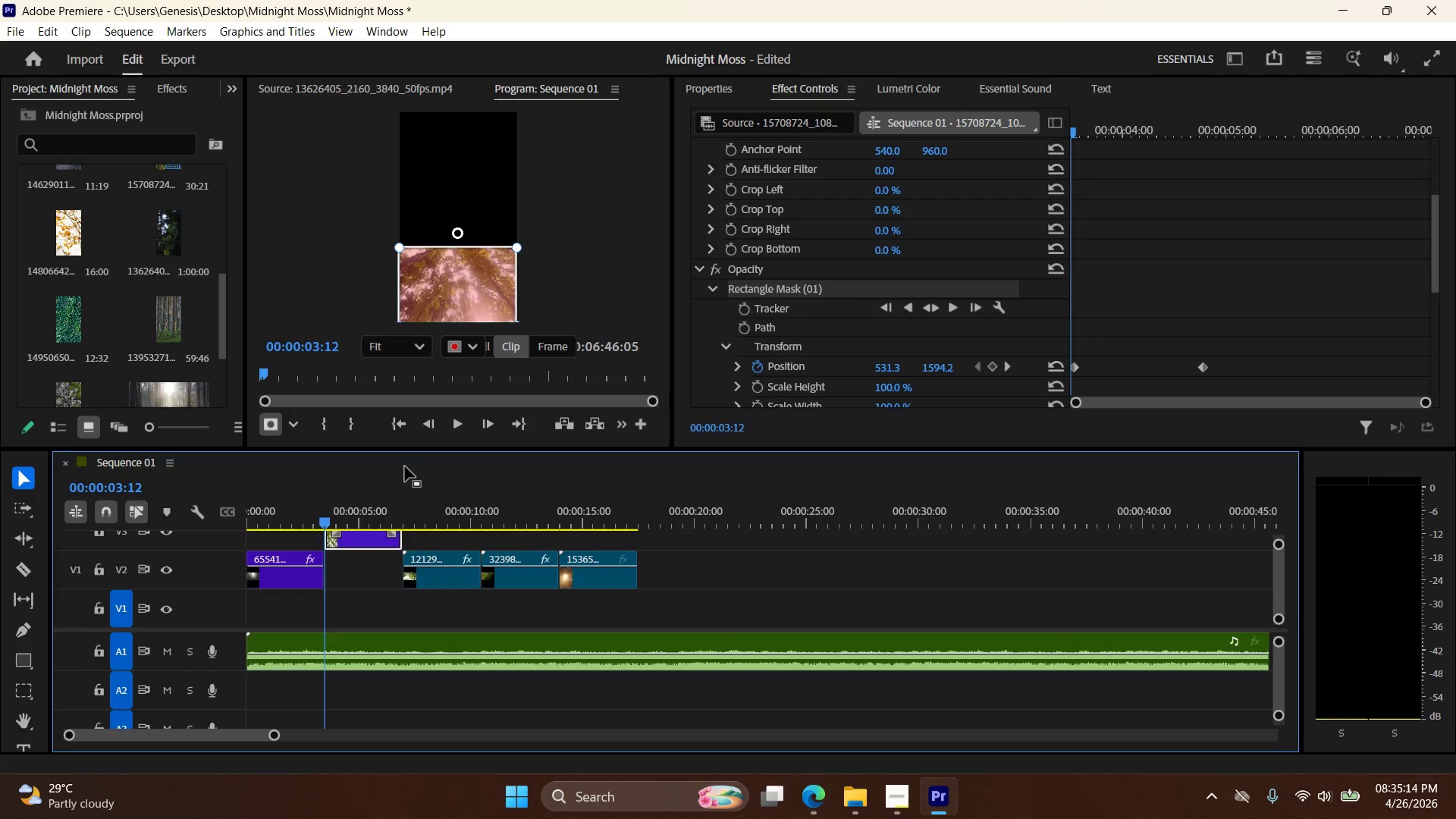 
key(Control+Shift+Z)
 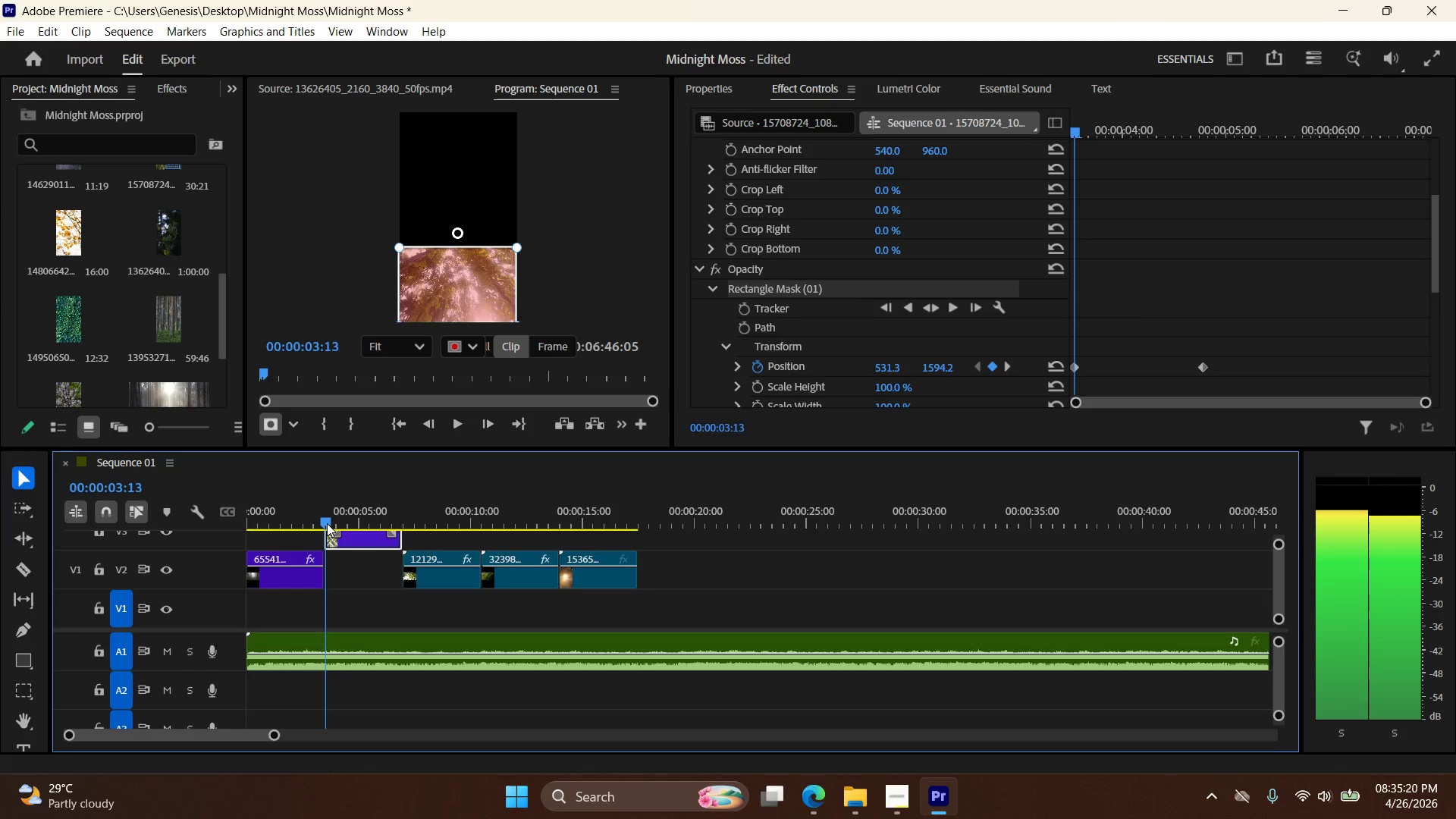 
wait(11.05)
 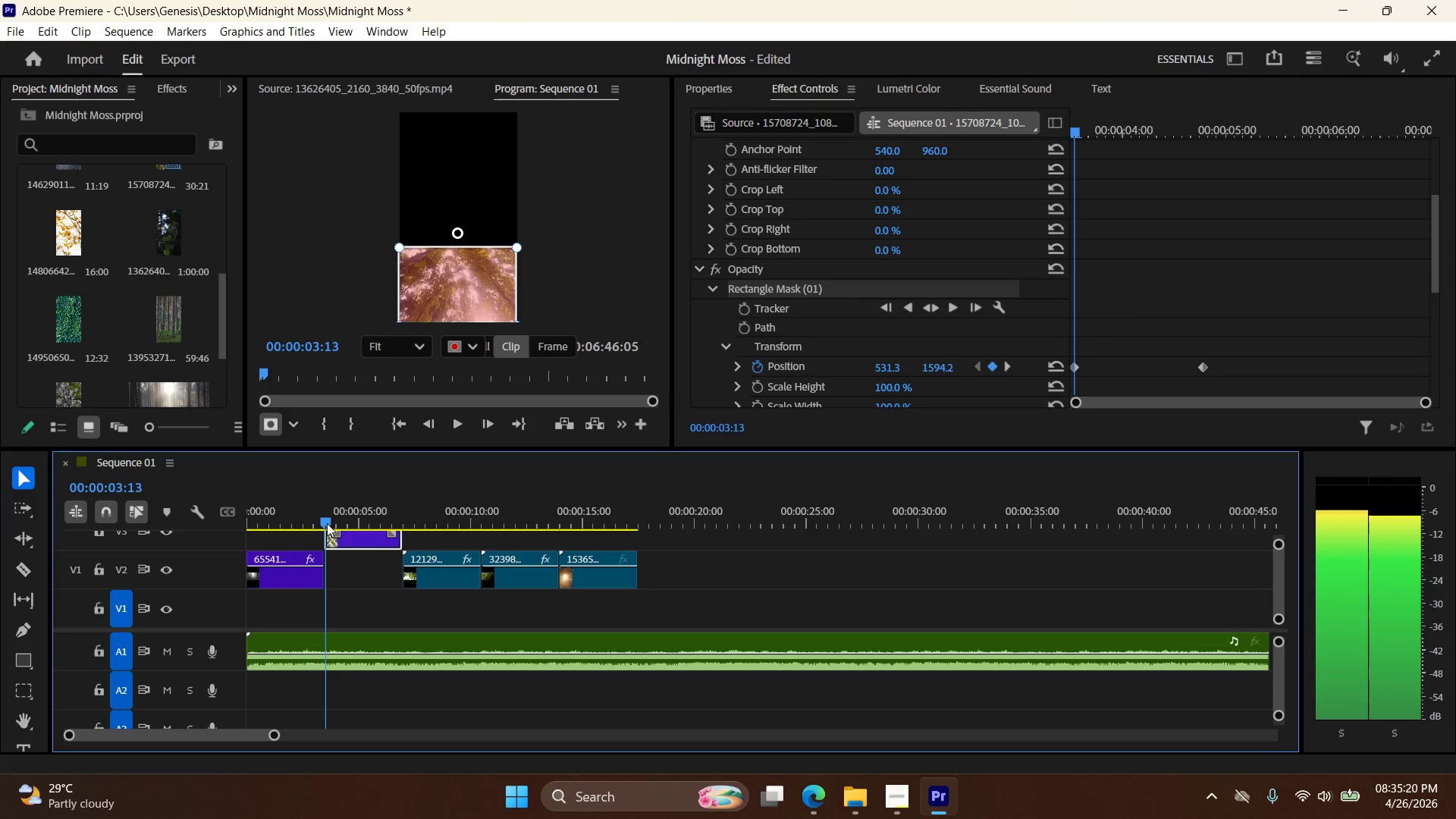 
double_click([896, 364])
 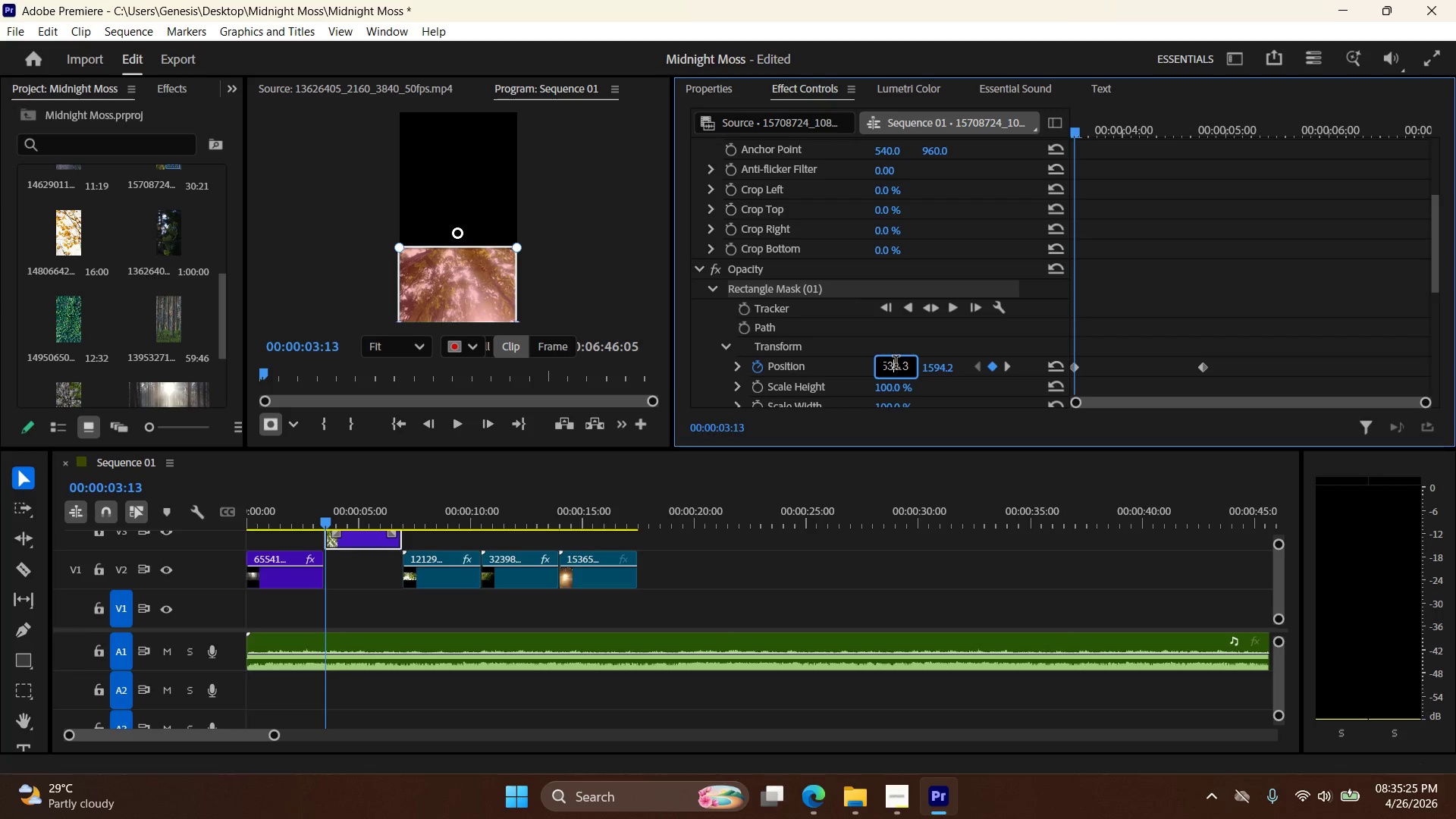 
triple_click([896, 364])
 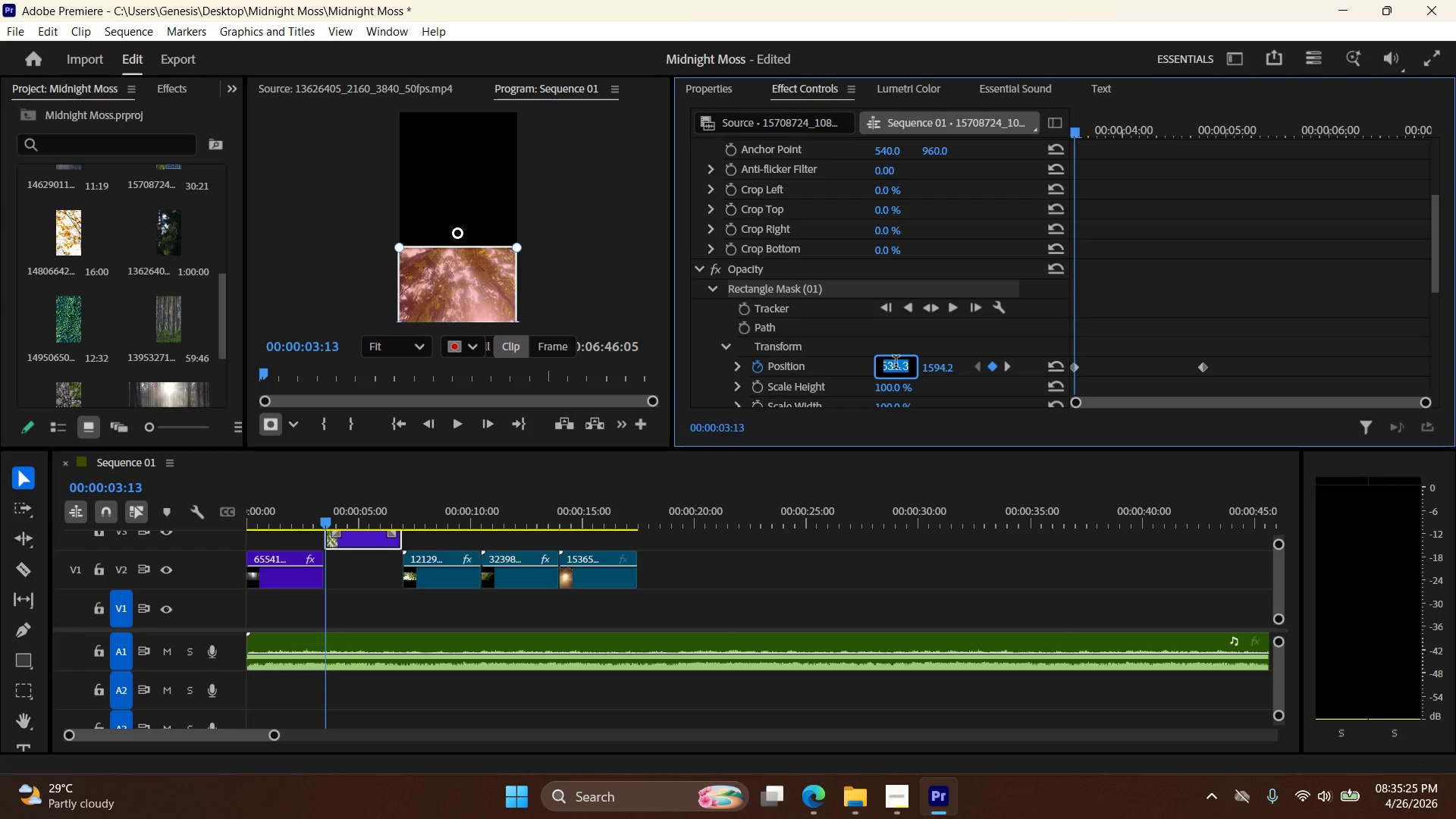 
type(540)
 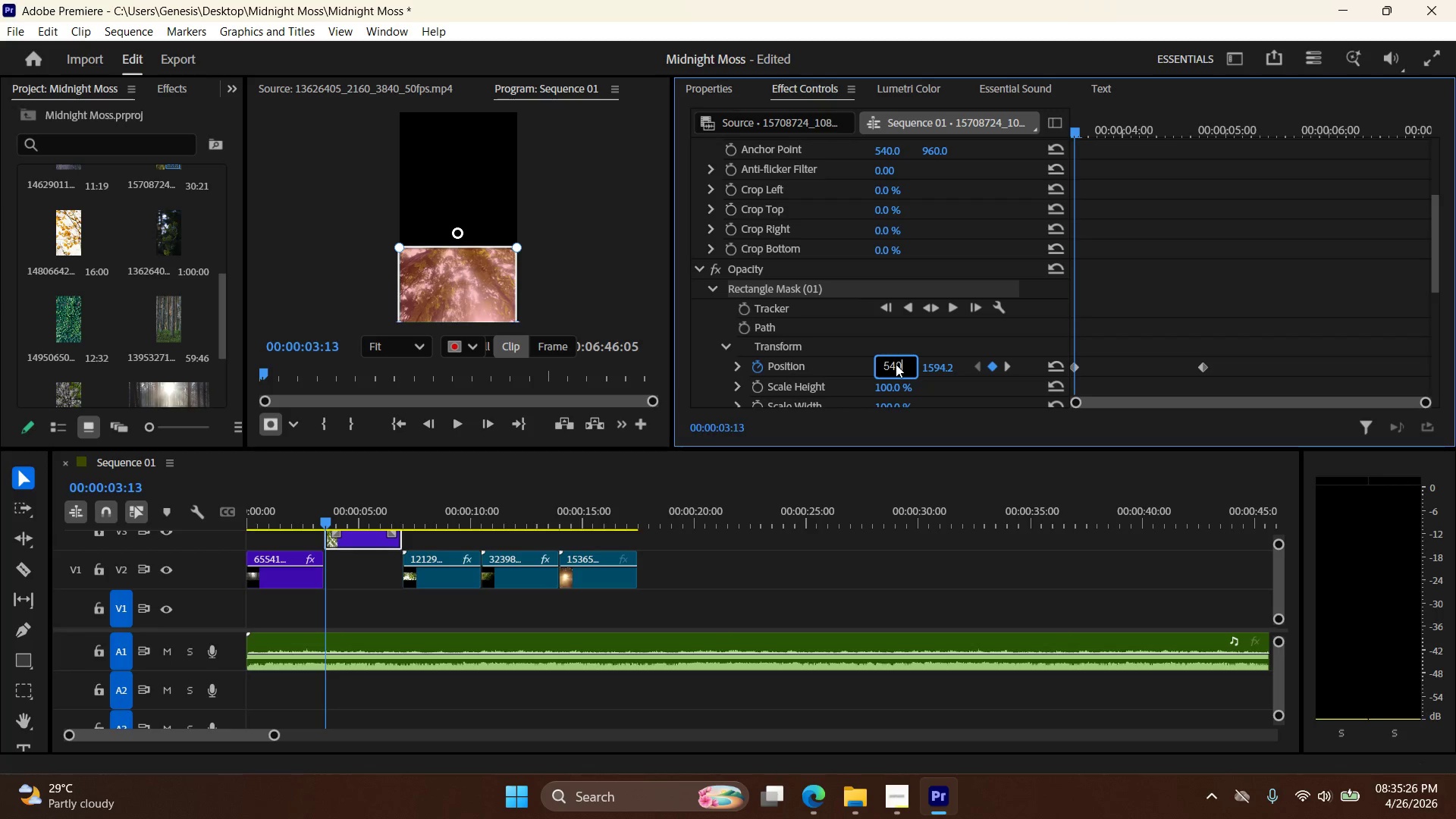 
key(Enter)
 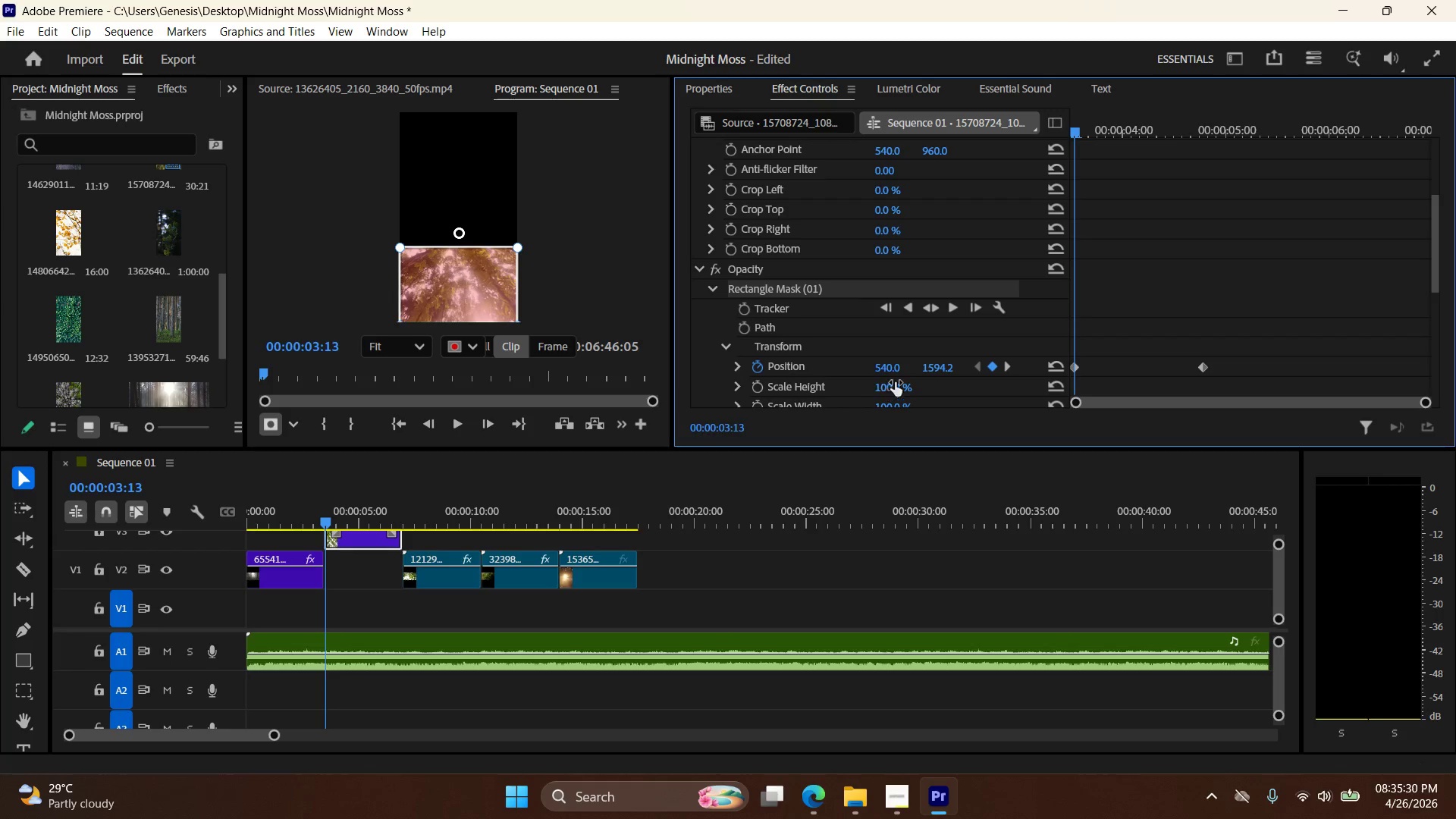 
double_click([943, 364])
 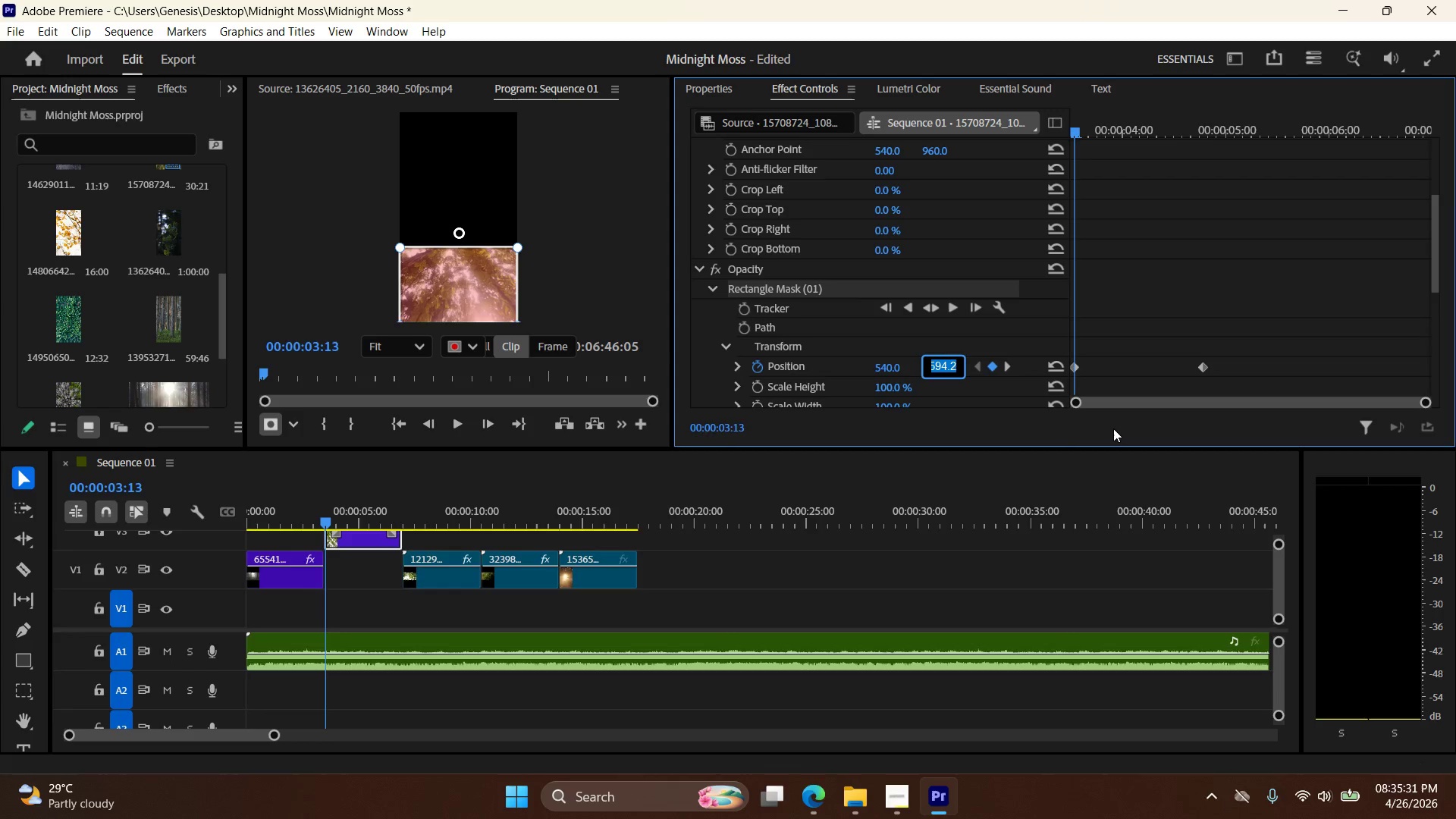 
type(12)
key(Backspace)
key(Backspace)
type(500)
 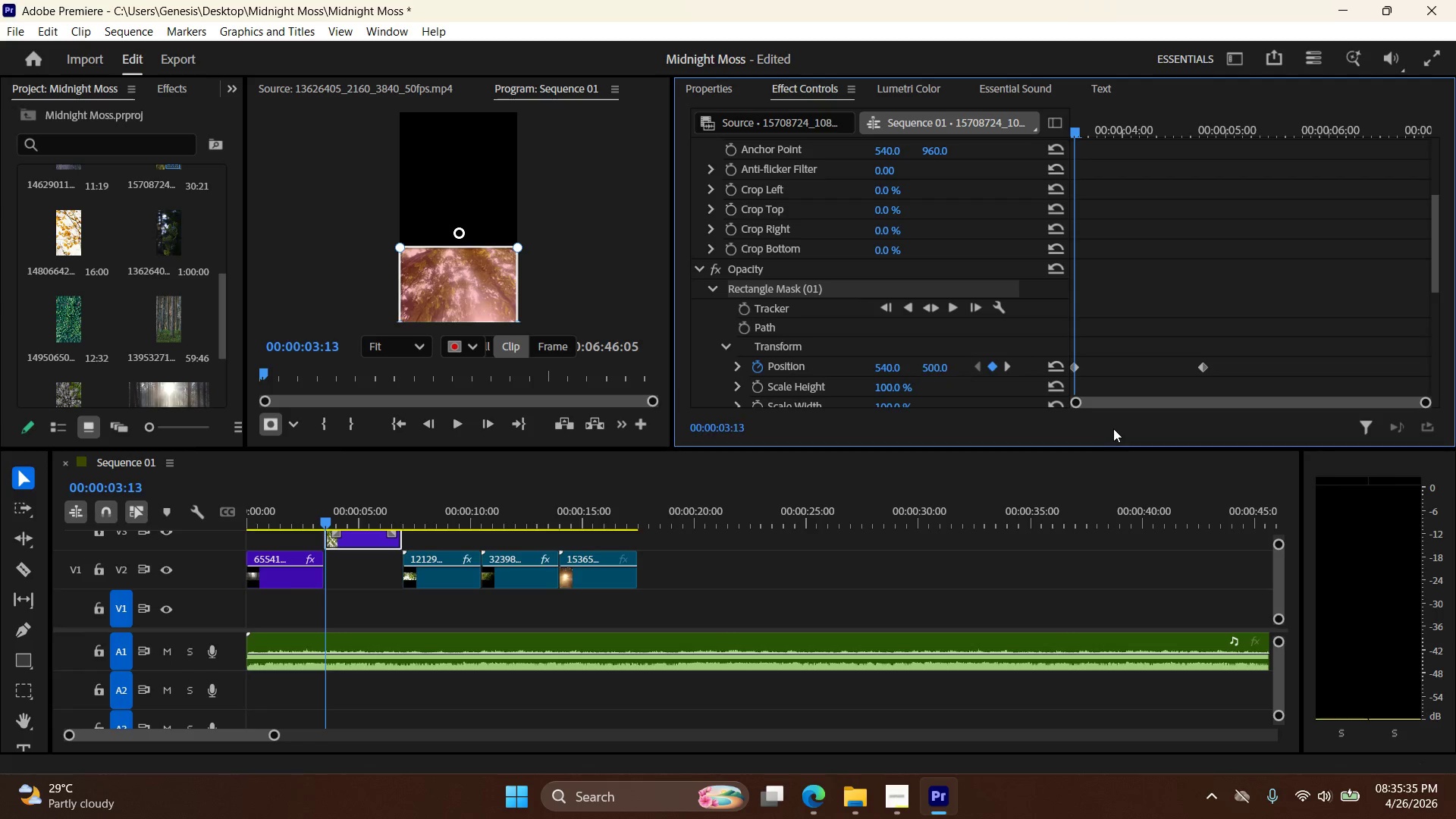 
key(Enter)
 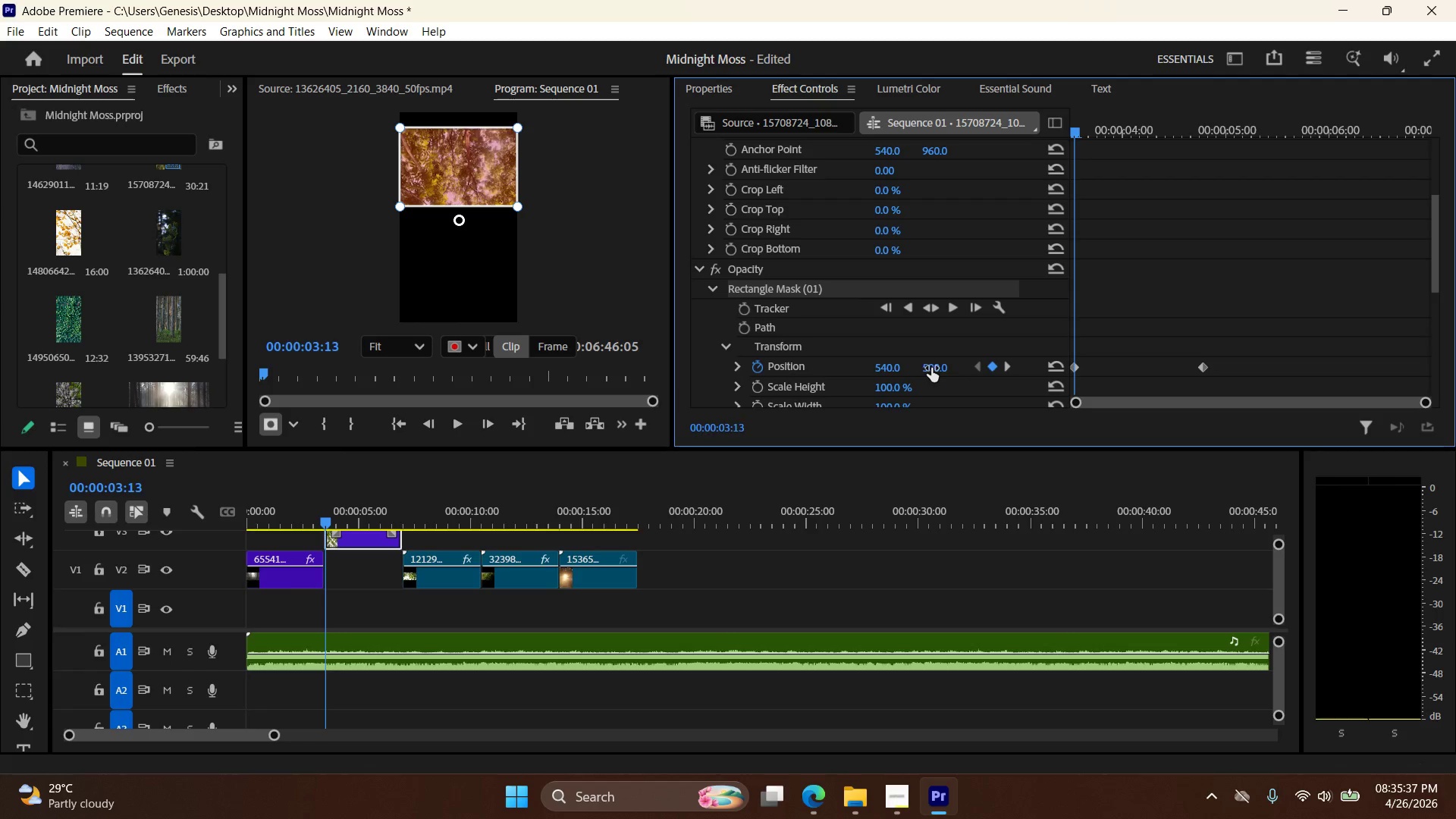 
double_click([943, 364])
 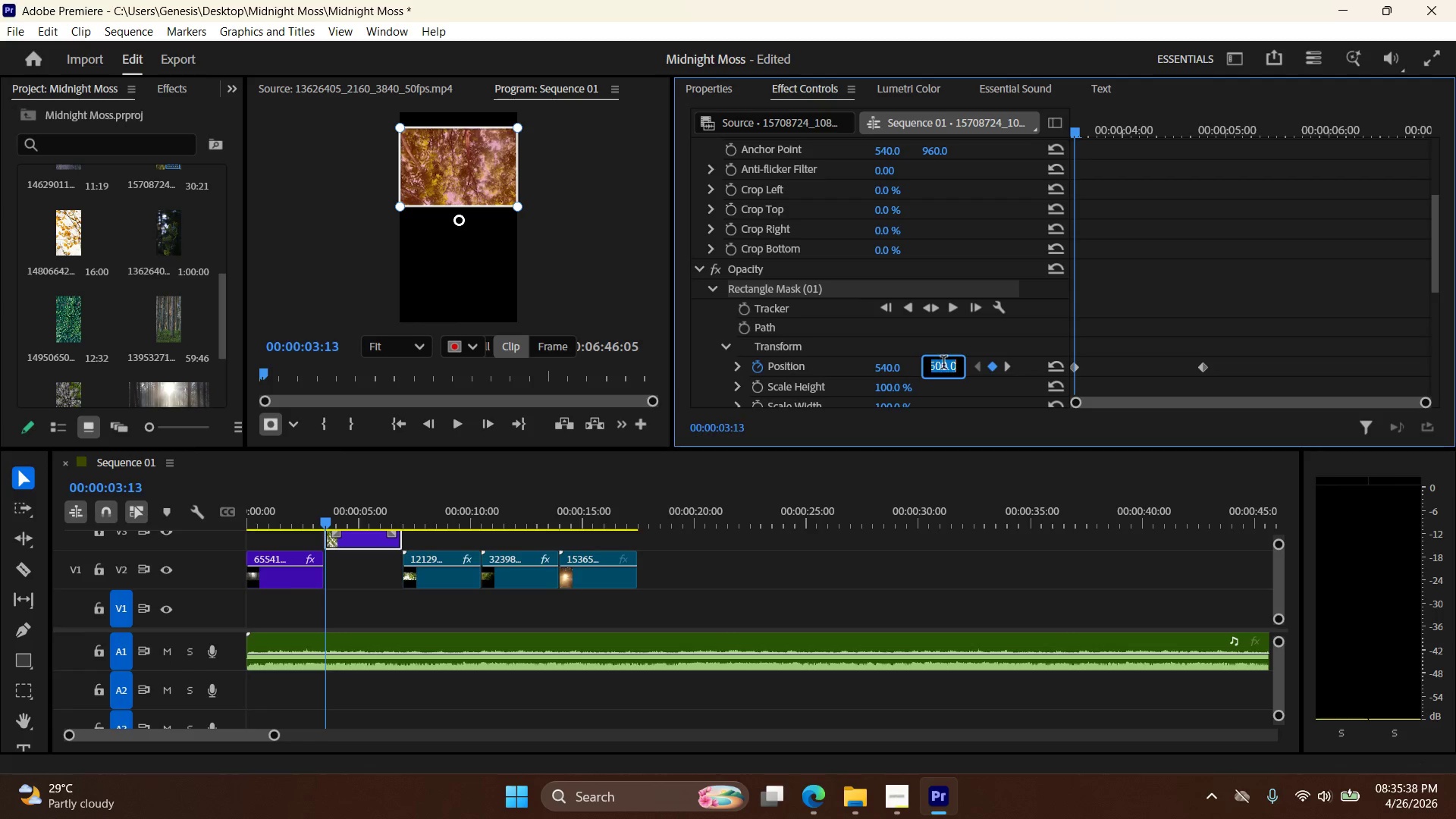 
triple_click([943, 364])
 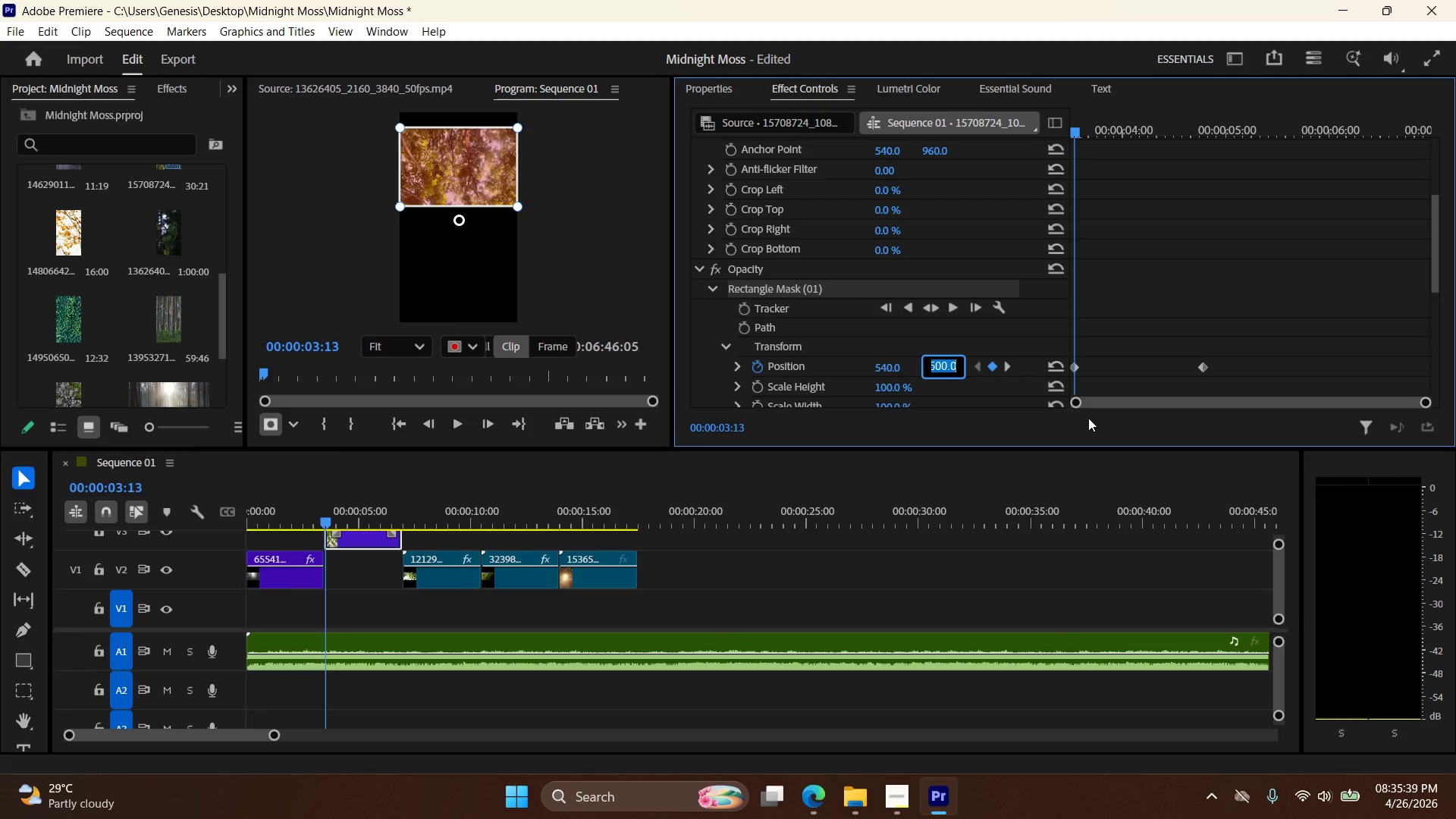 
type(3400)
 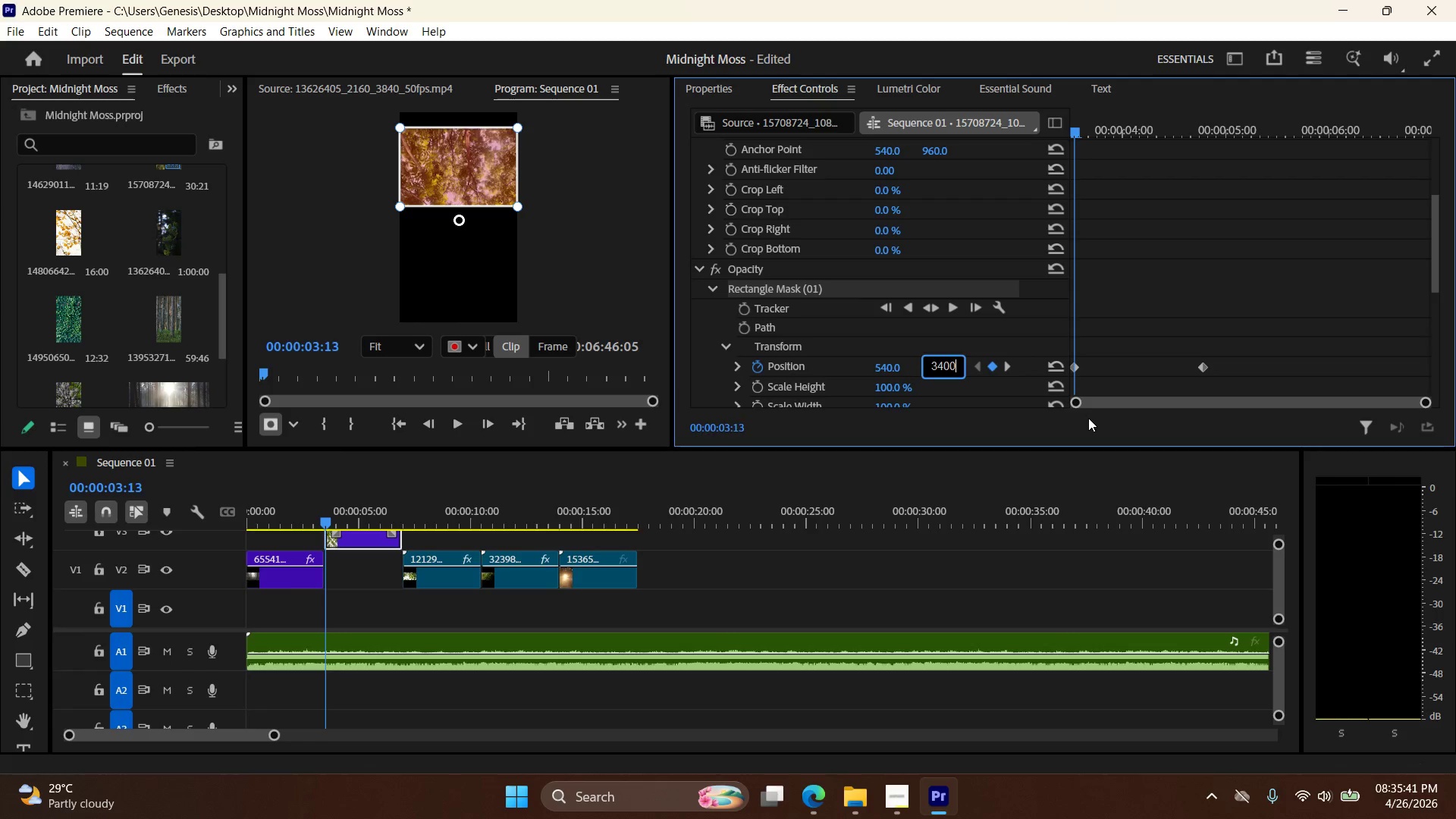 
key(Enter)
 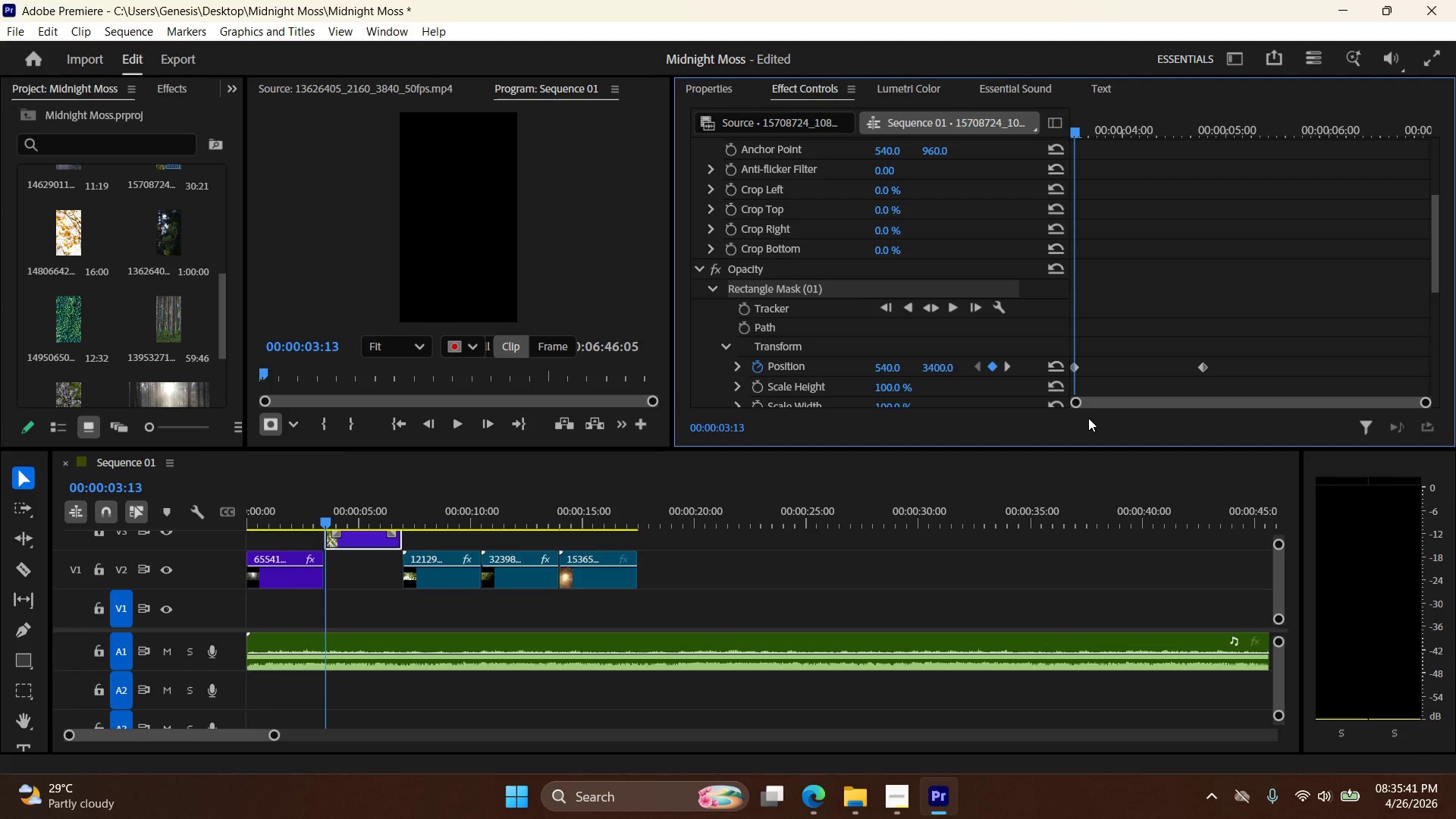 
key(Control+Z)
 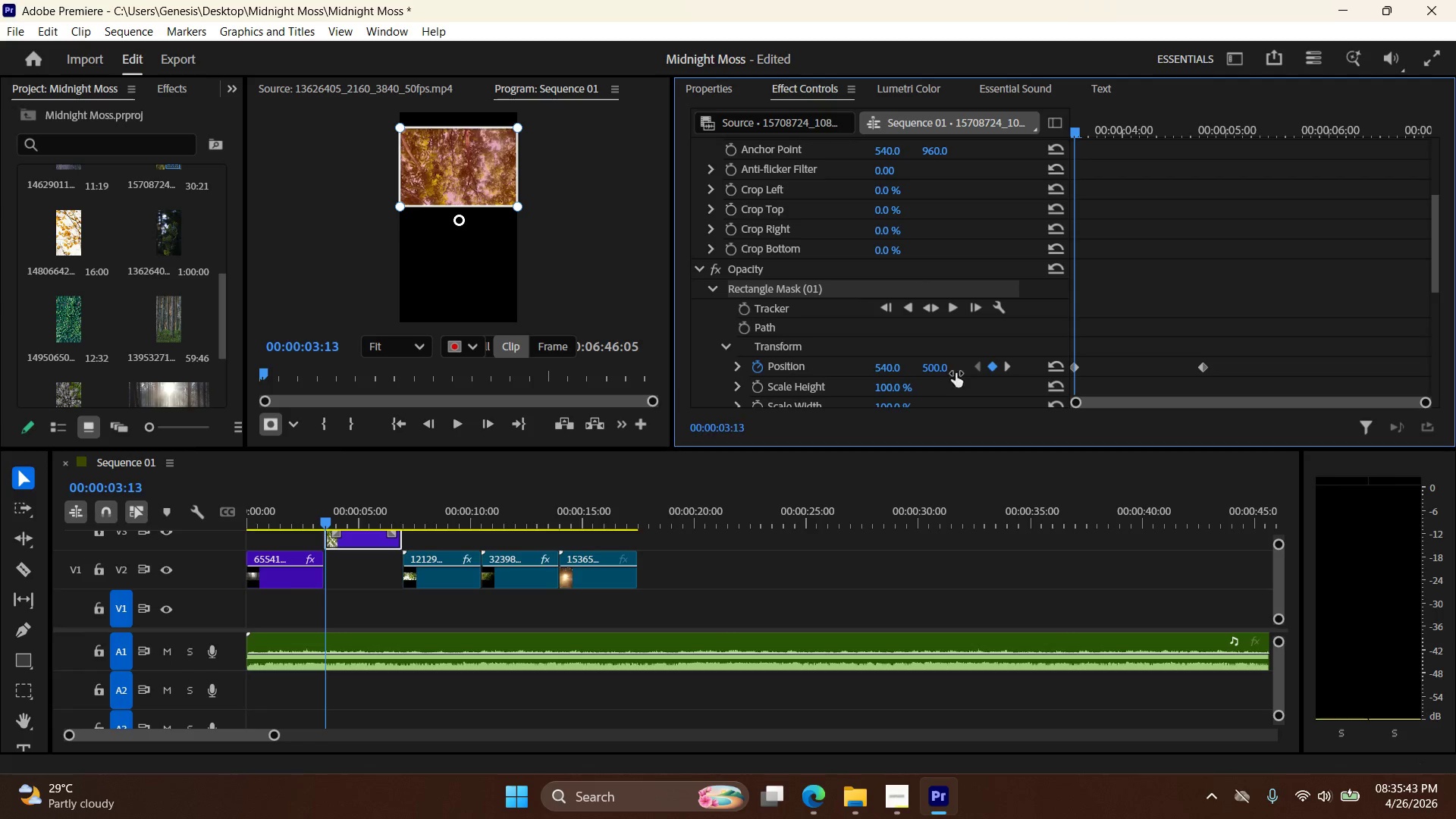 
double_click([943, 364])
 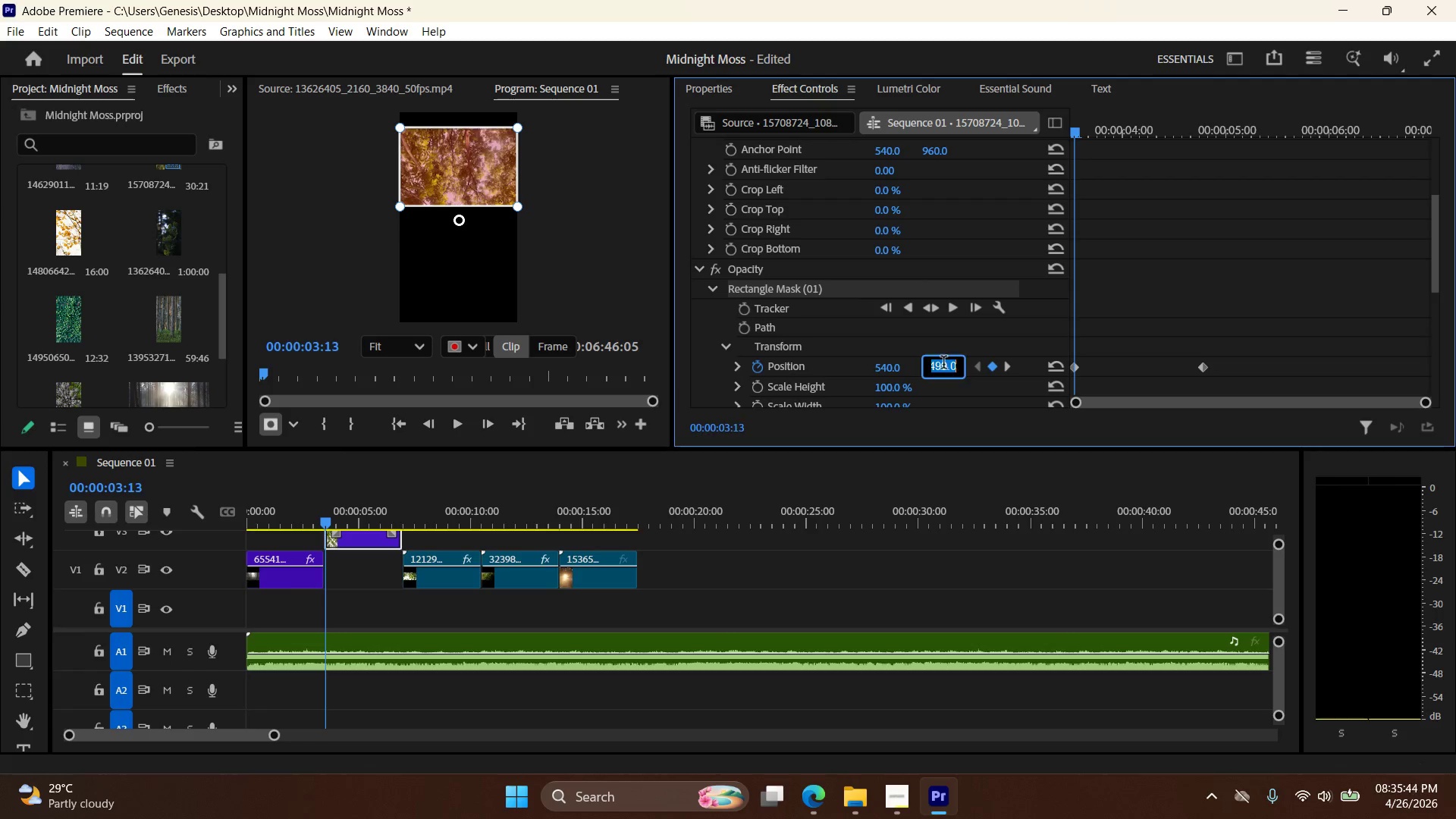 
triple_click([943, 364])
 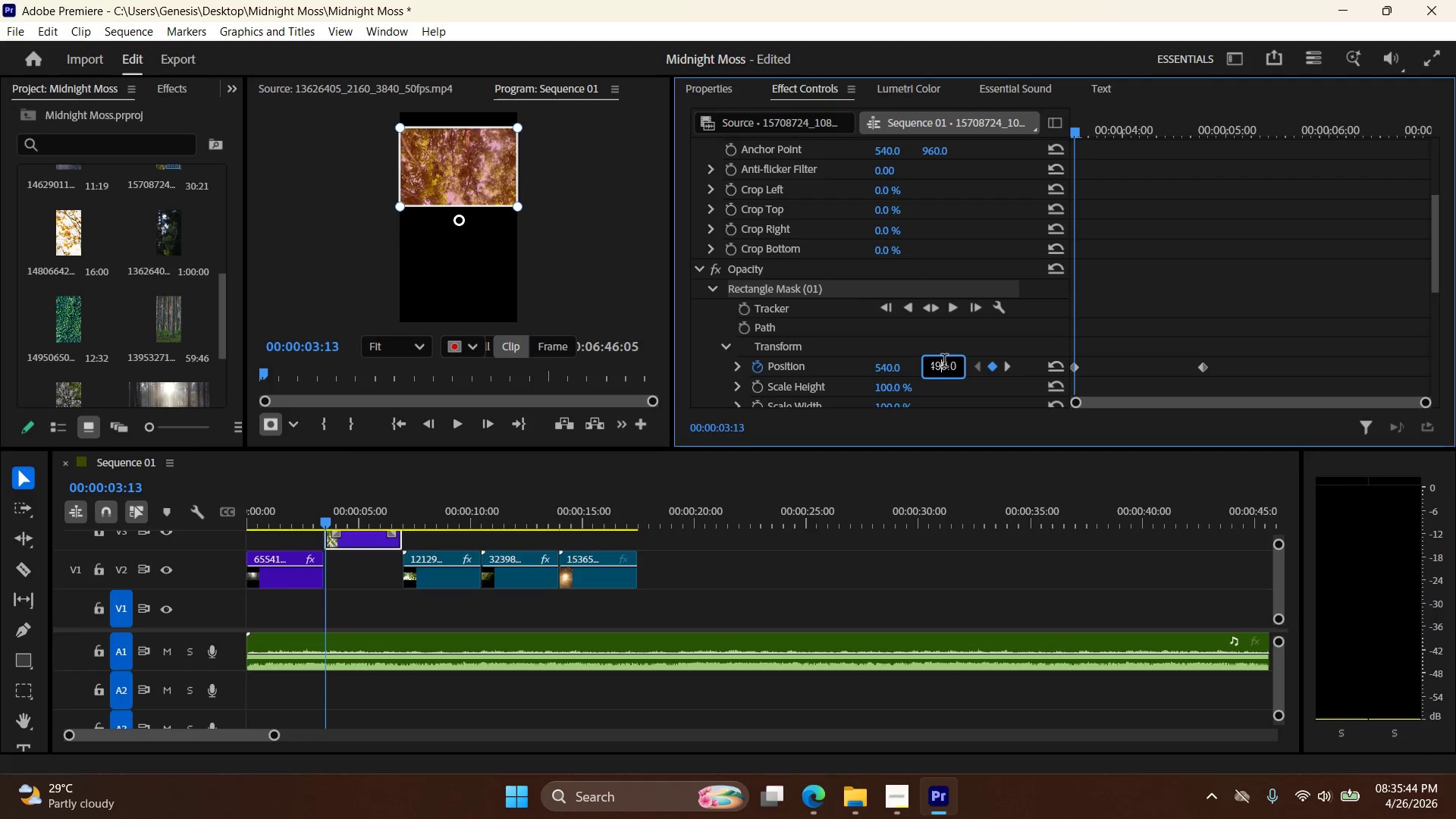 
triple_click([945, 362])
 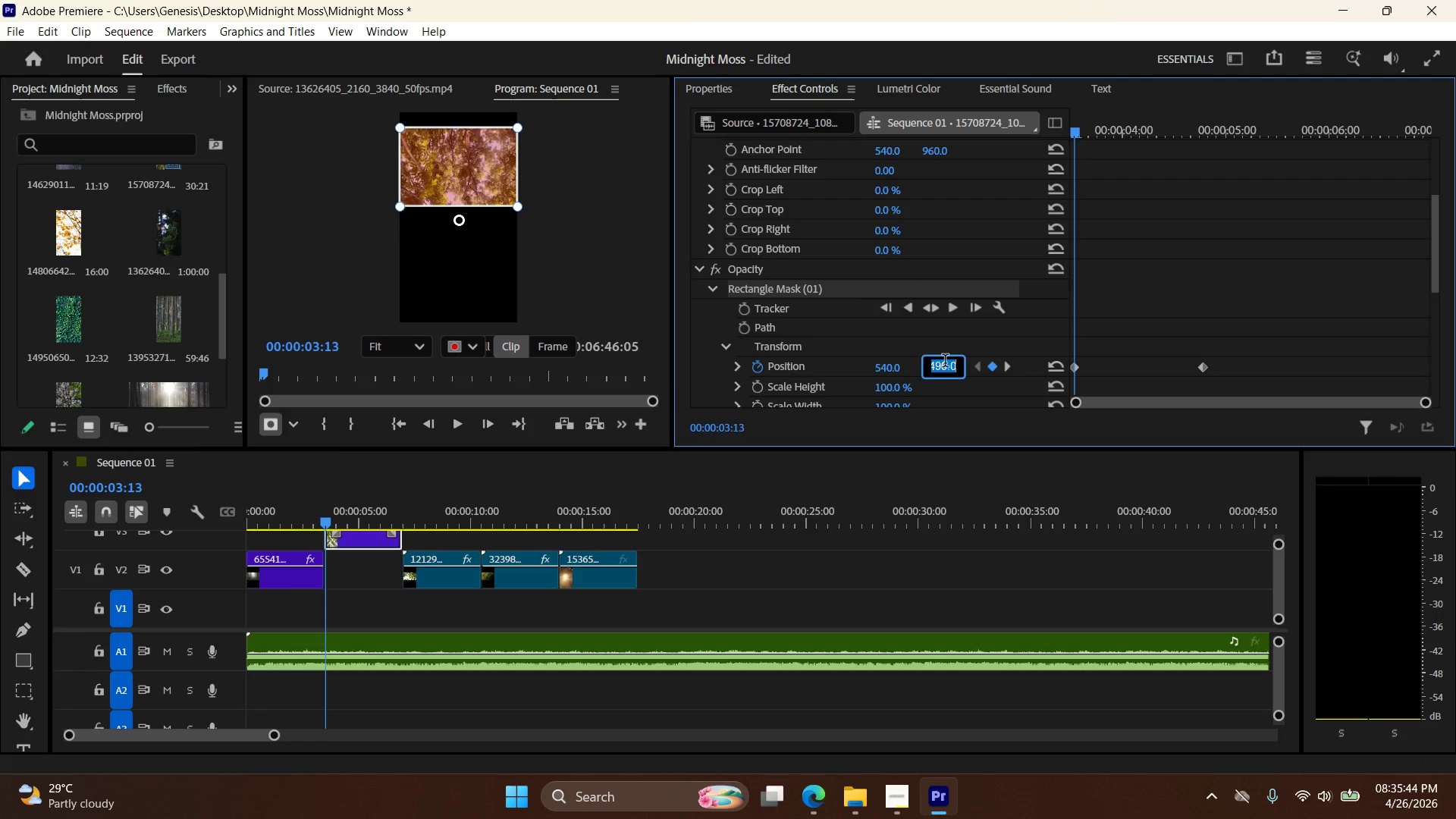 
triple_click([945, 362])
 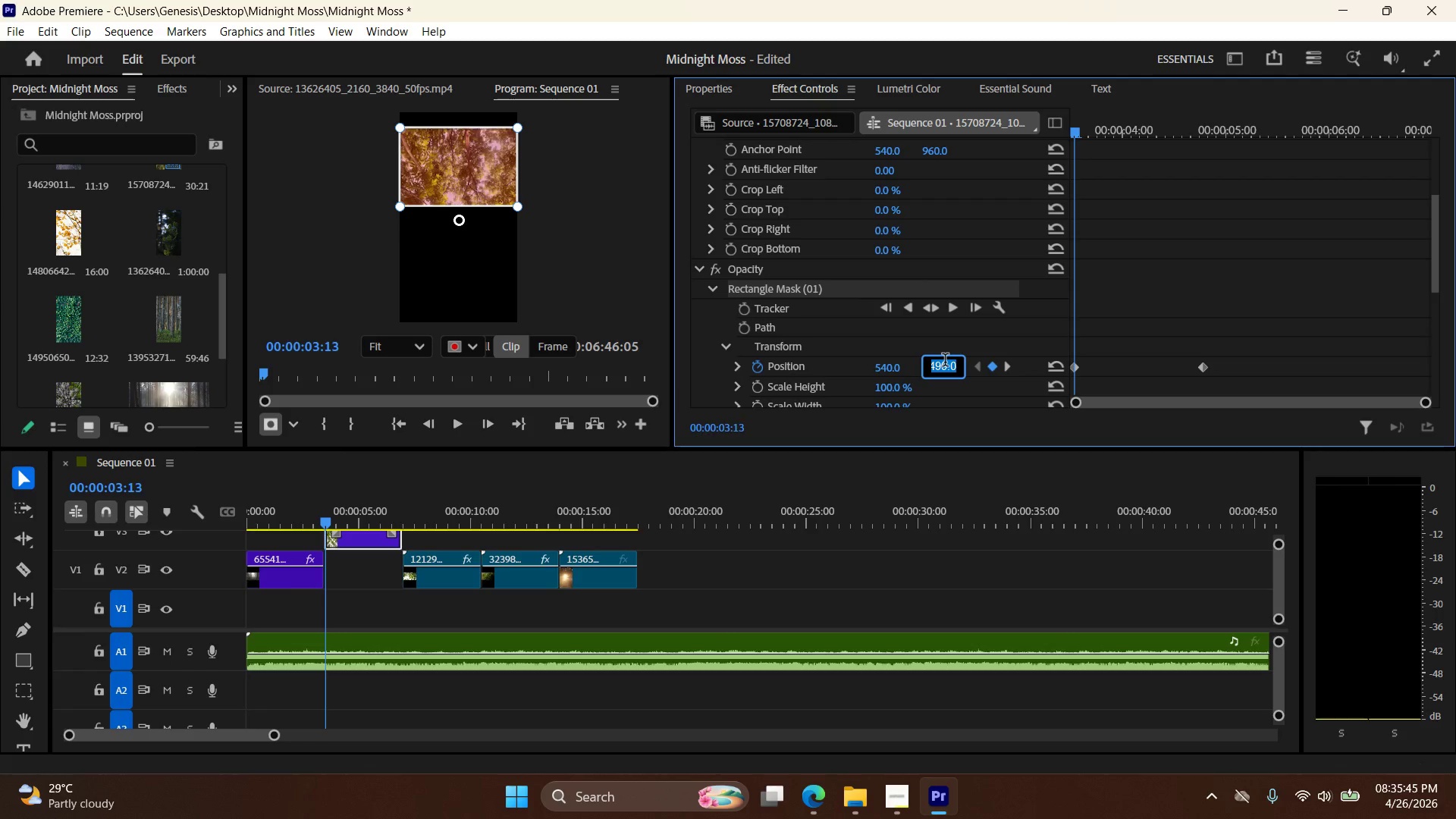 
type(300)
 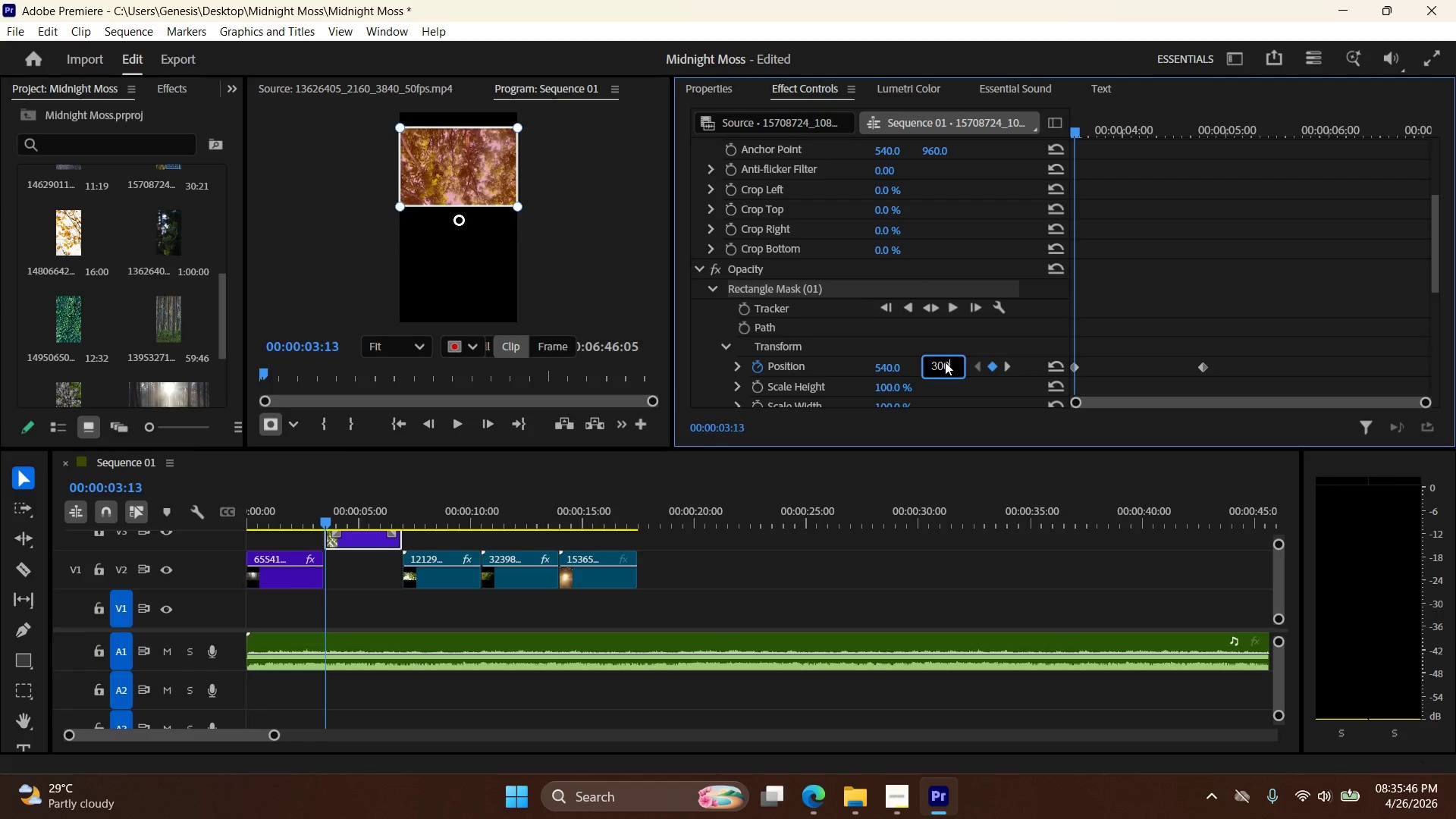 
key(Enter)
 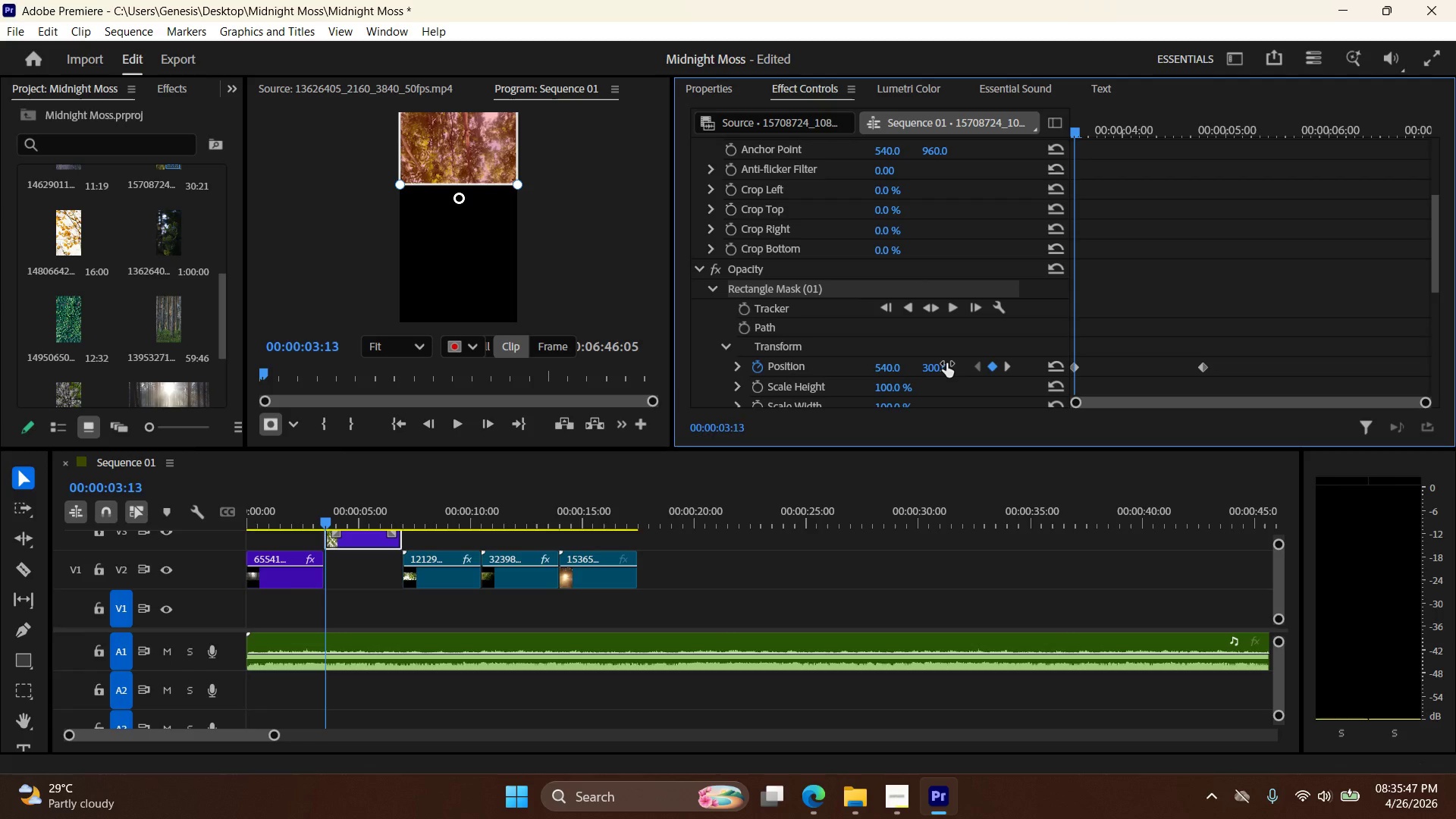 
double_click([943, 364])
 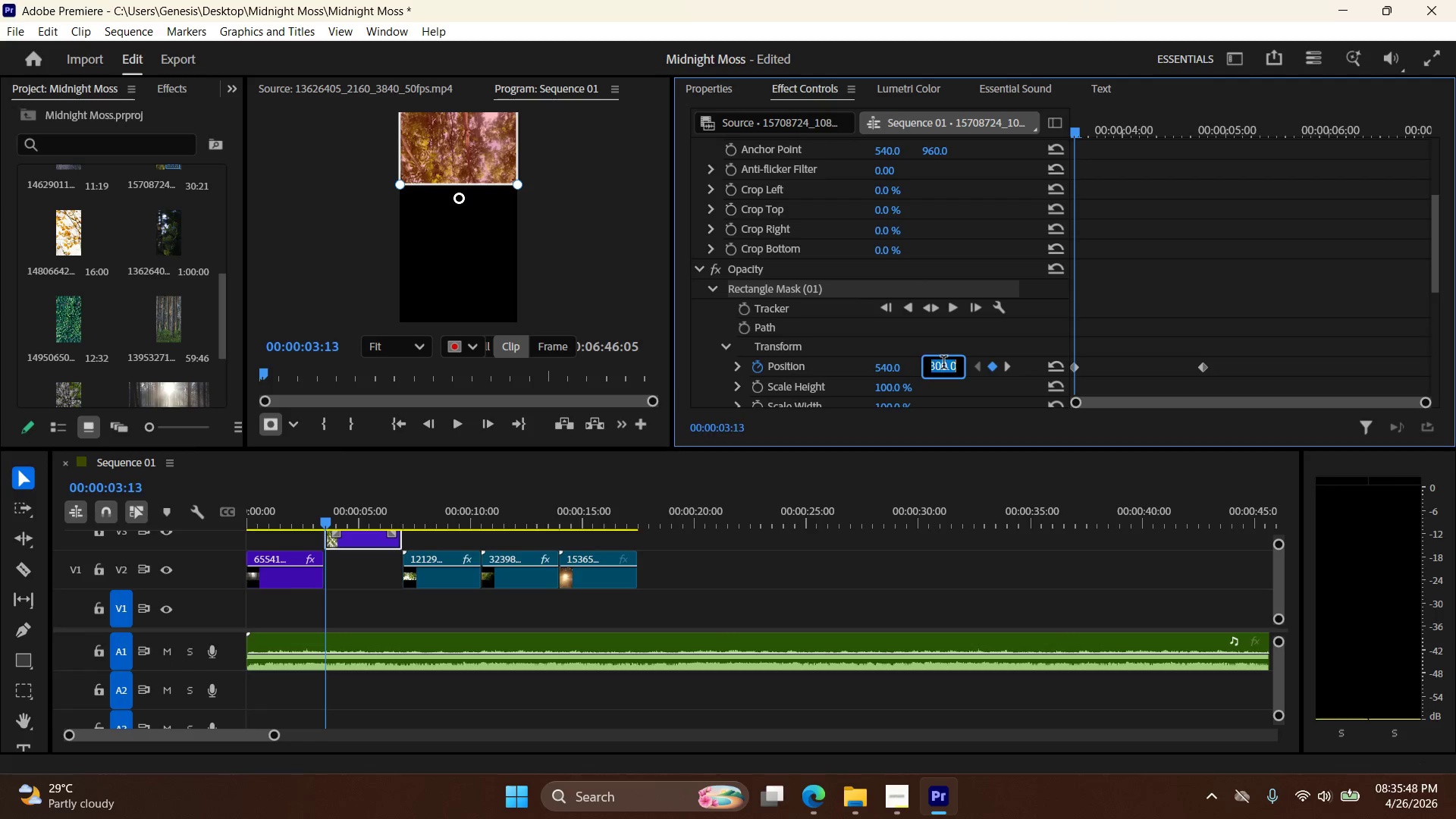 
triple_click([943, 364])
 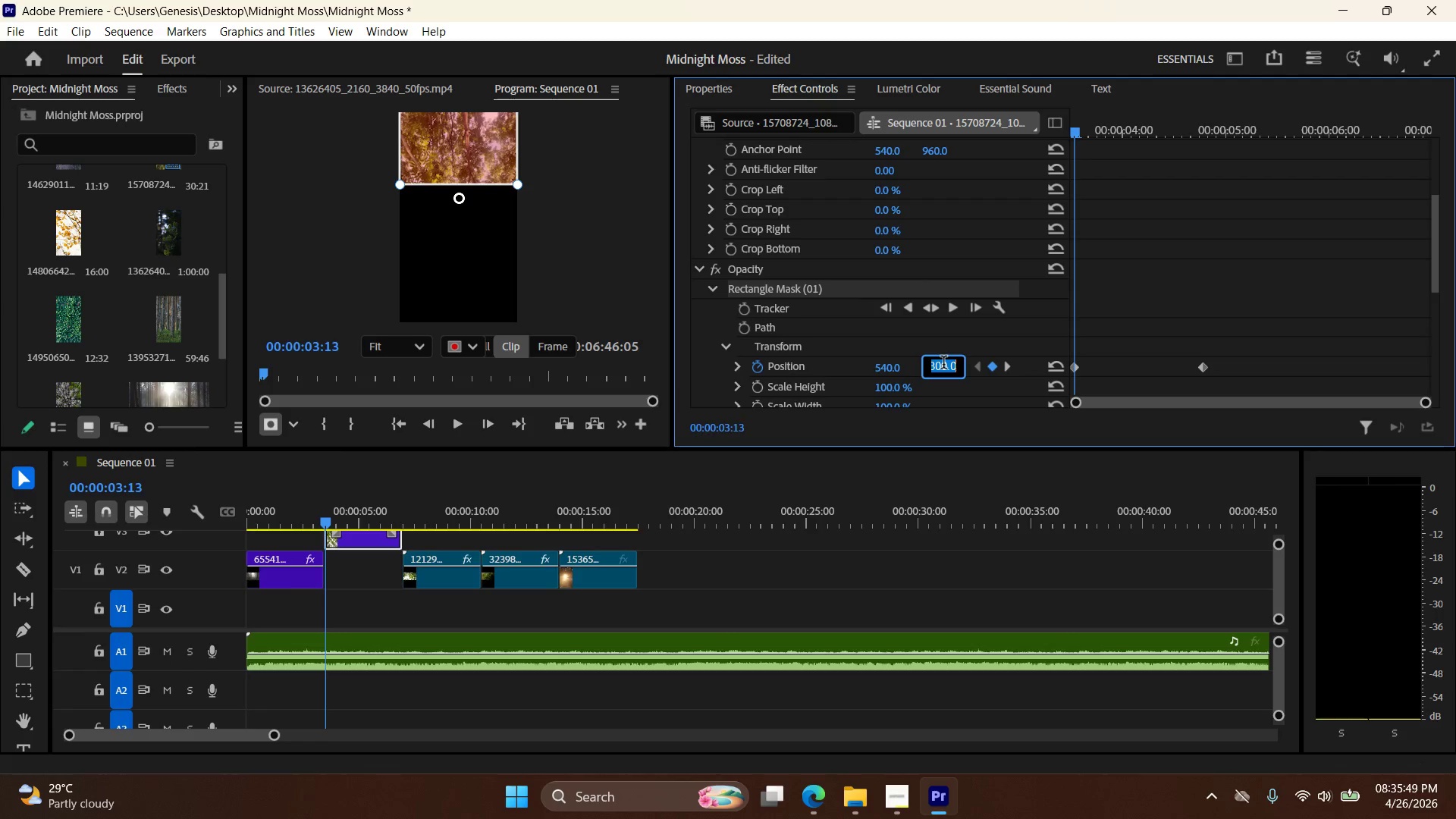 
type(350)
 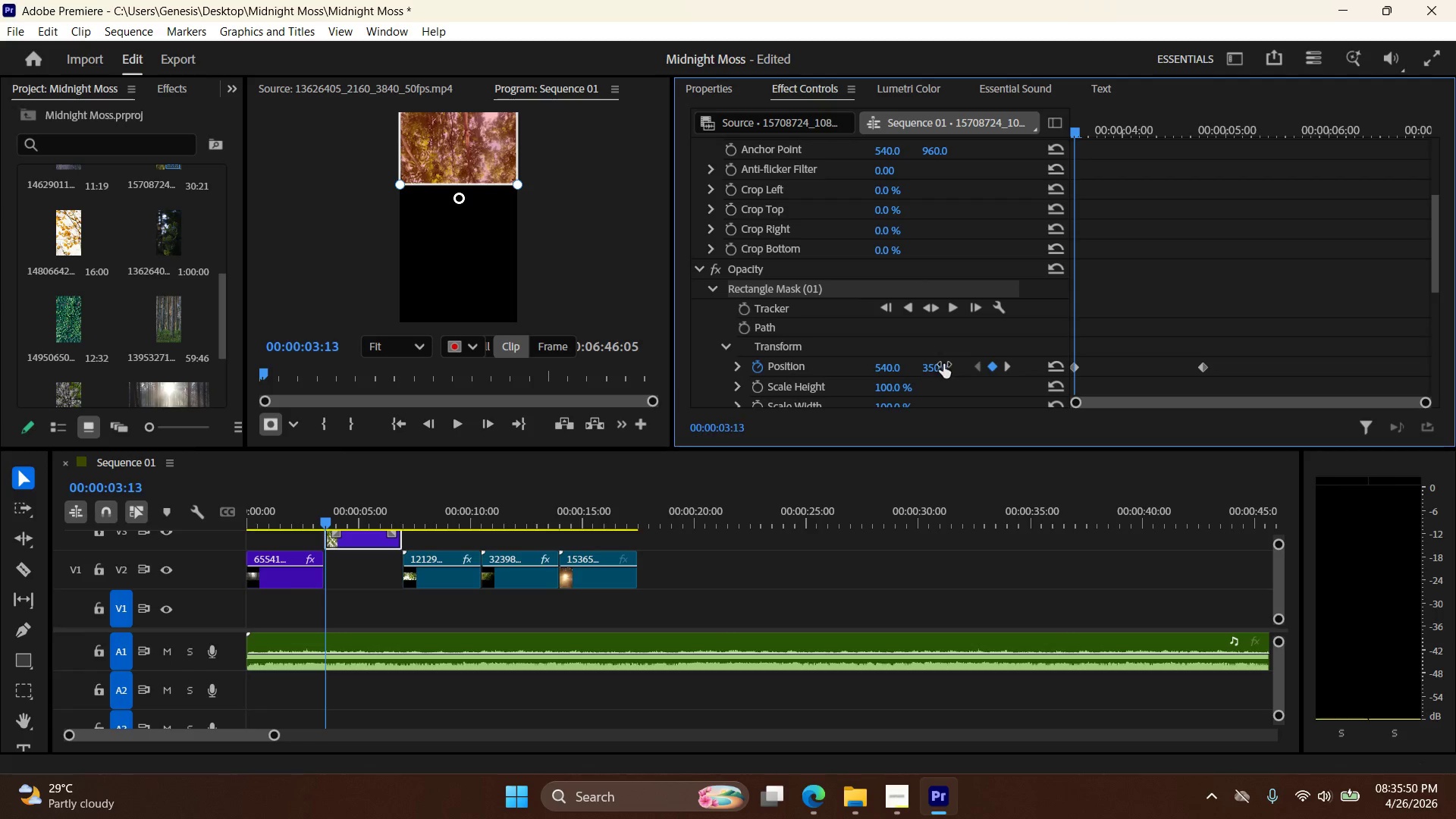 
key(Enter)
 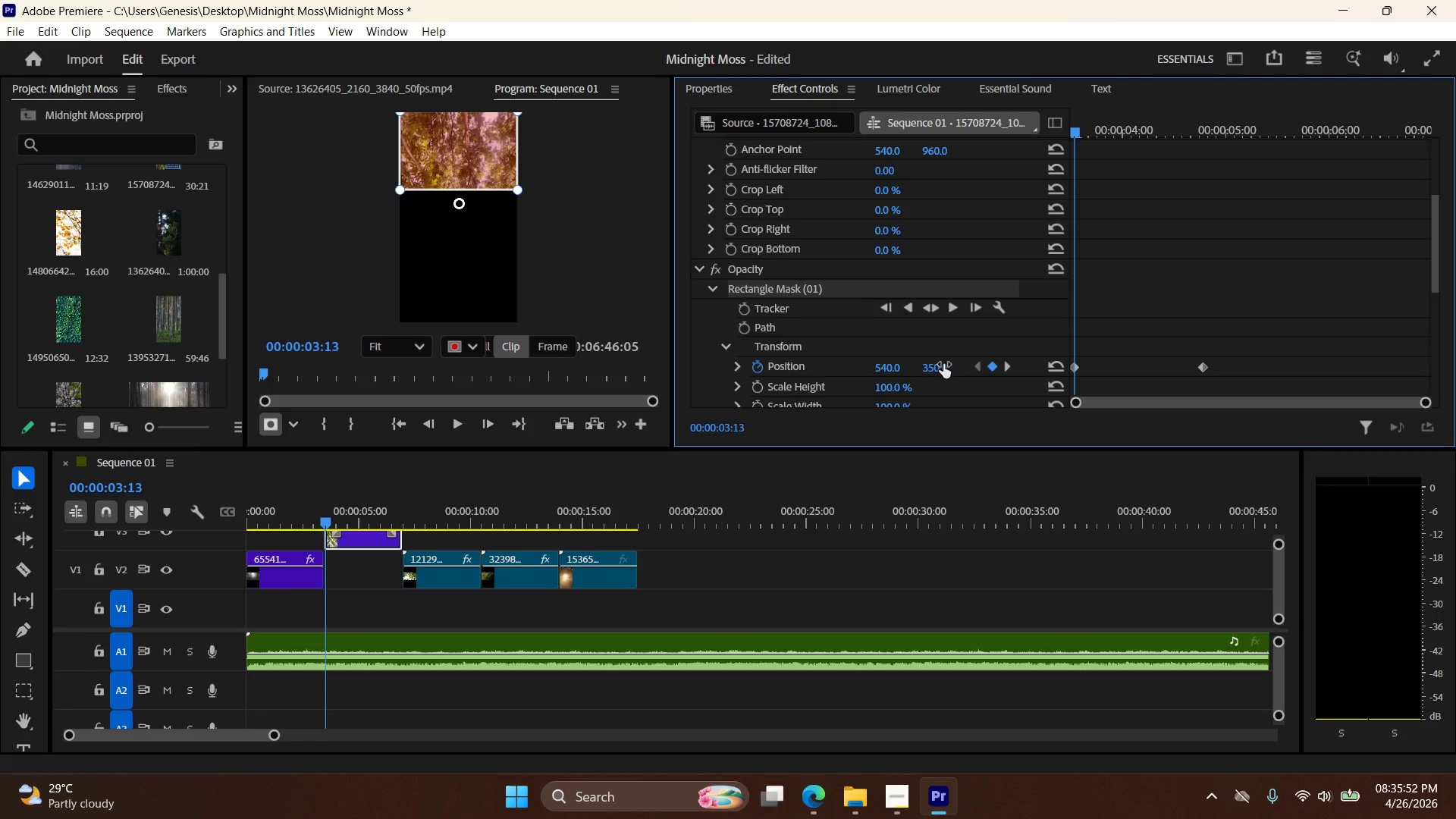 
double_click([943, 364])
 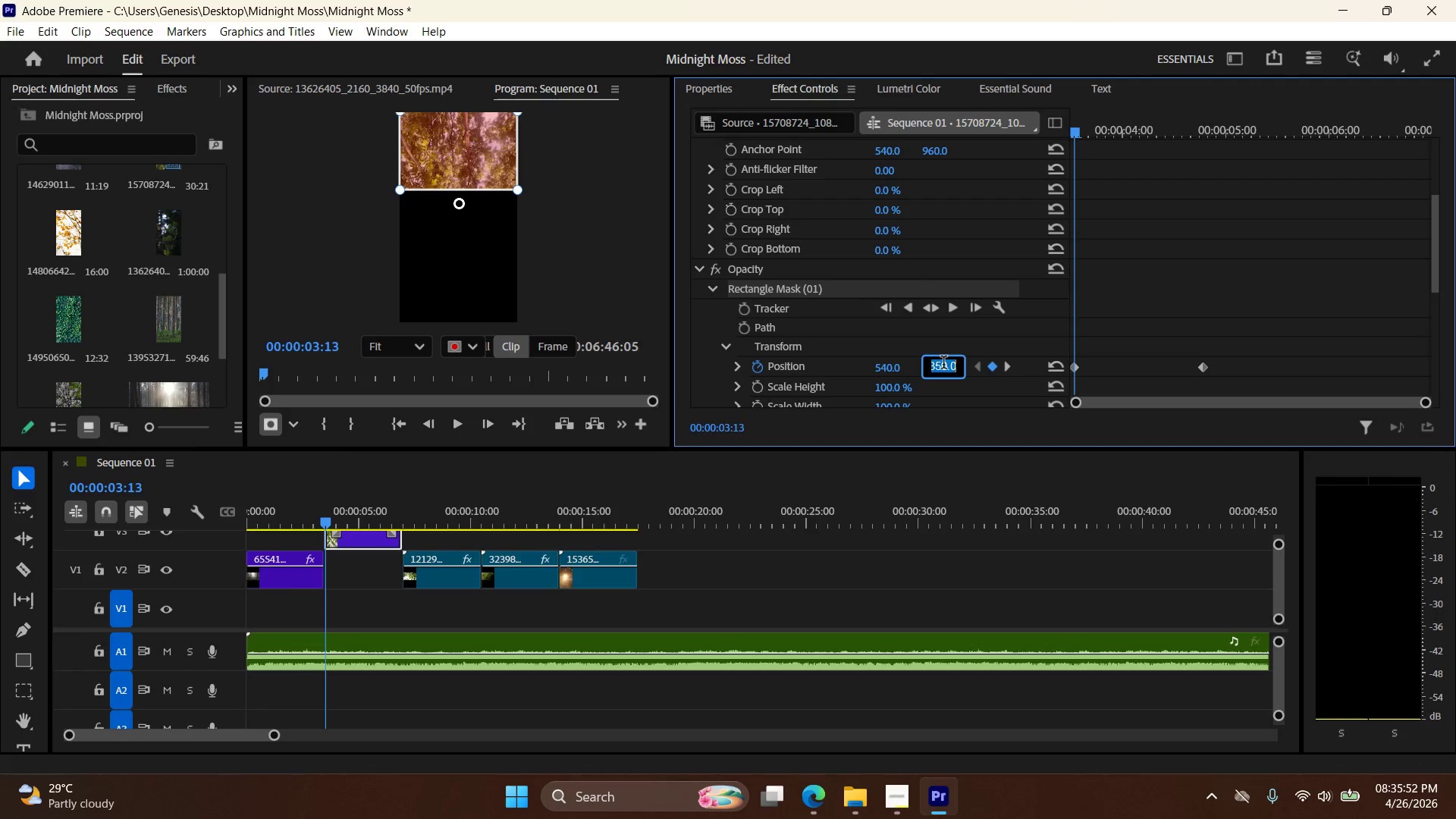 
triple_click([943, 364])
 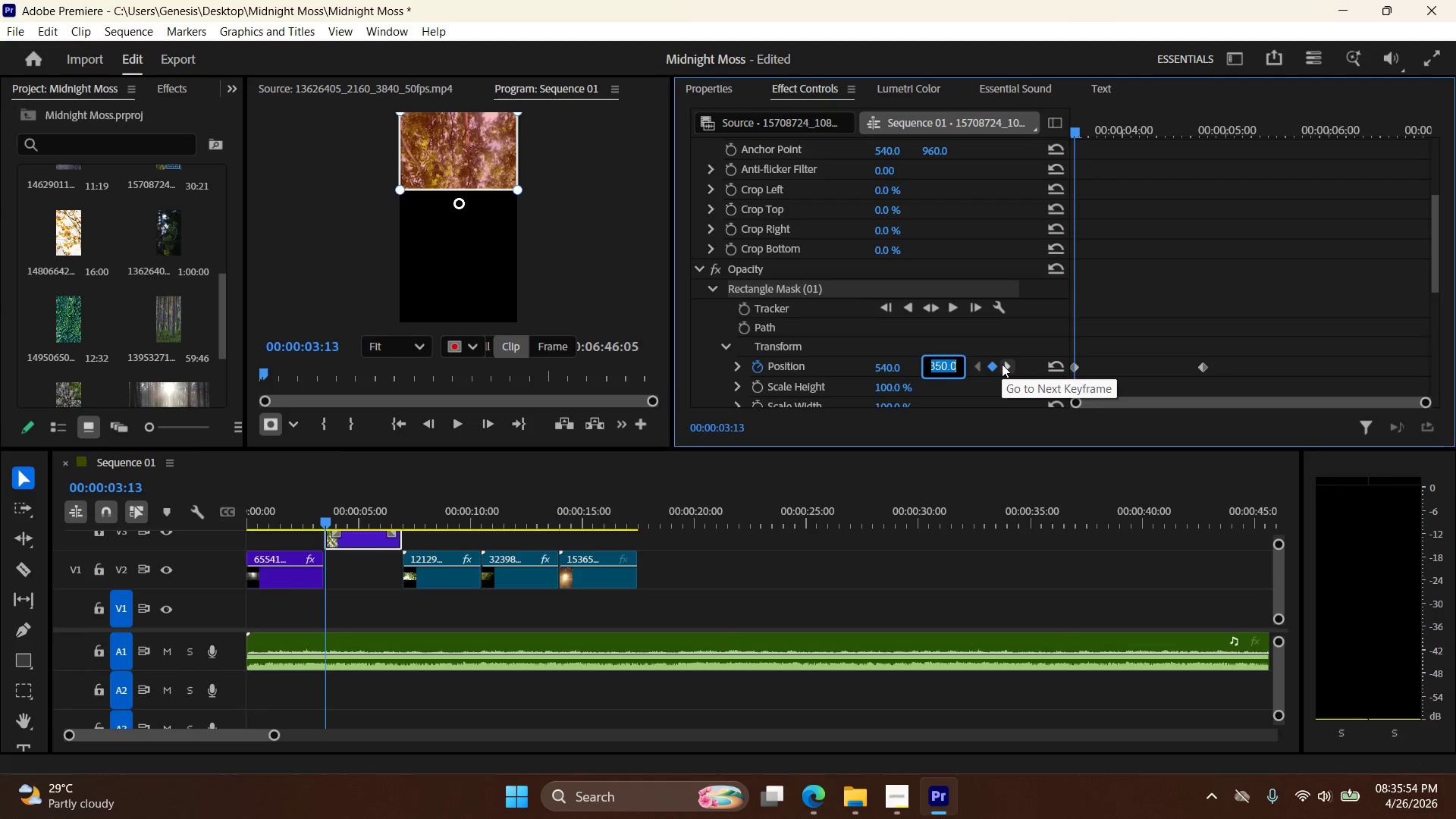 
type(360)
 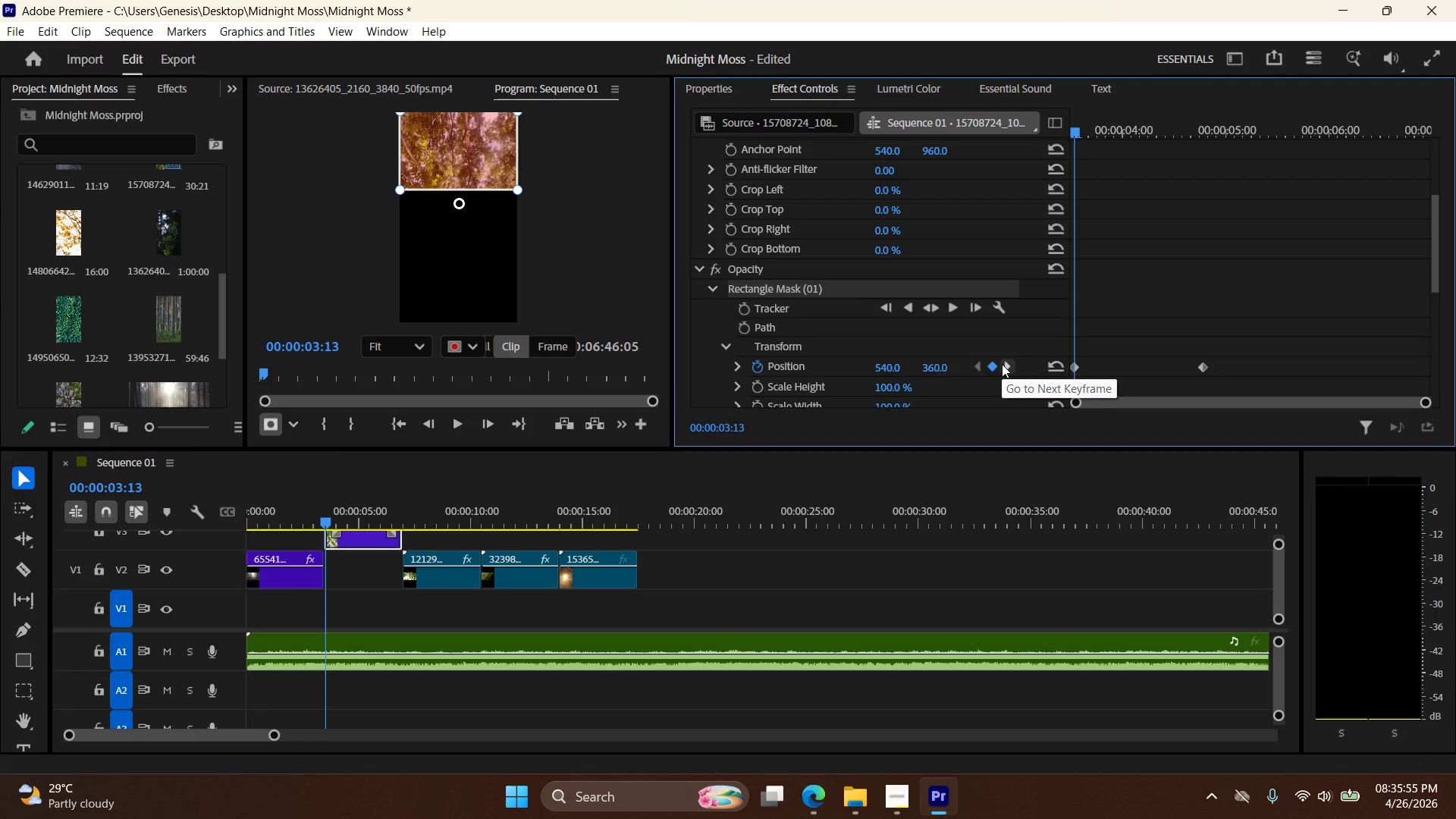 
key(Enter)
 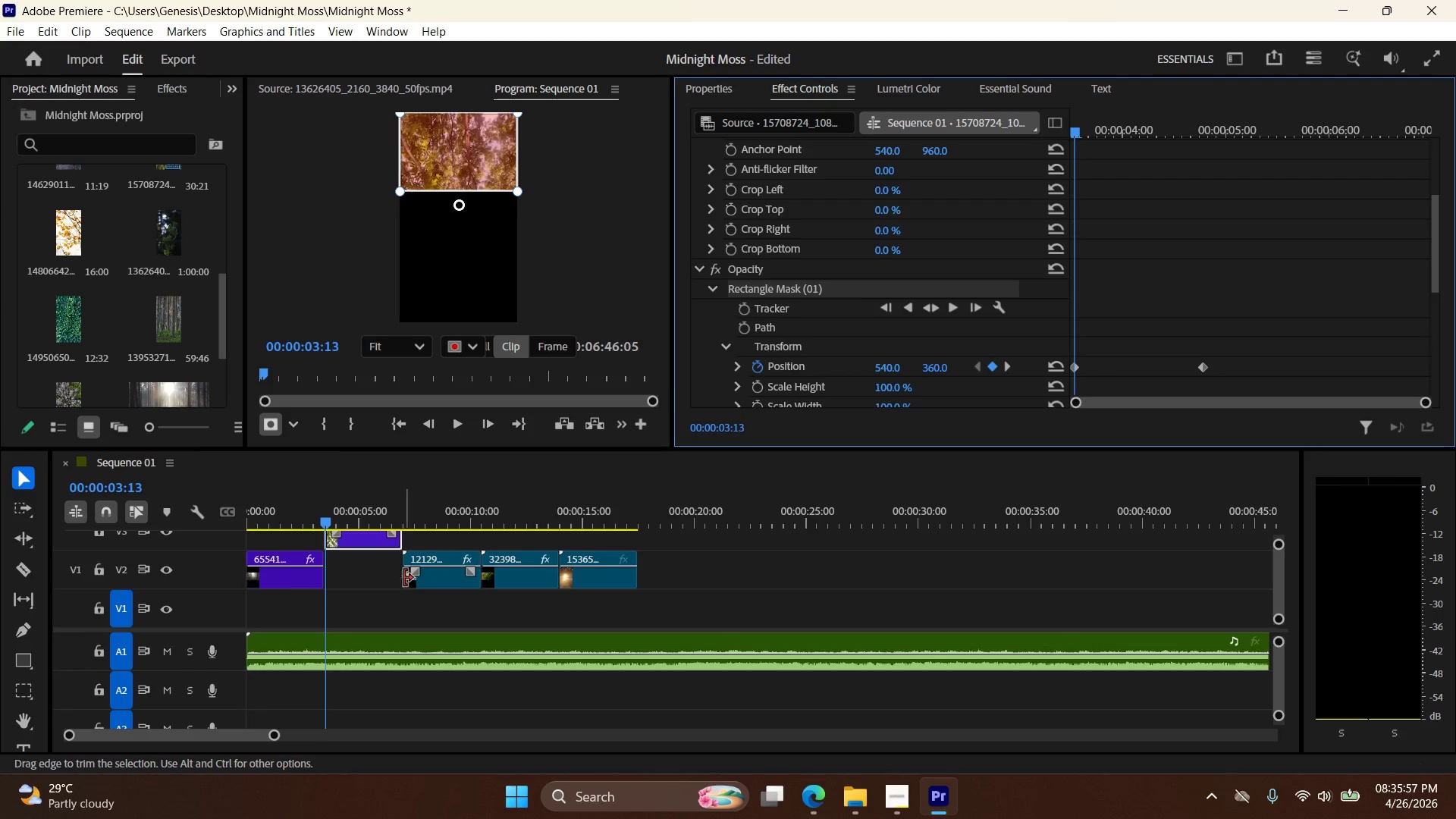 
left_click([457, 424])
 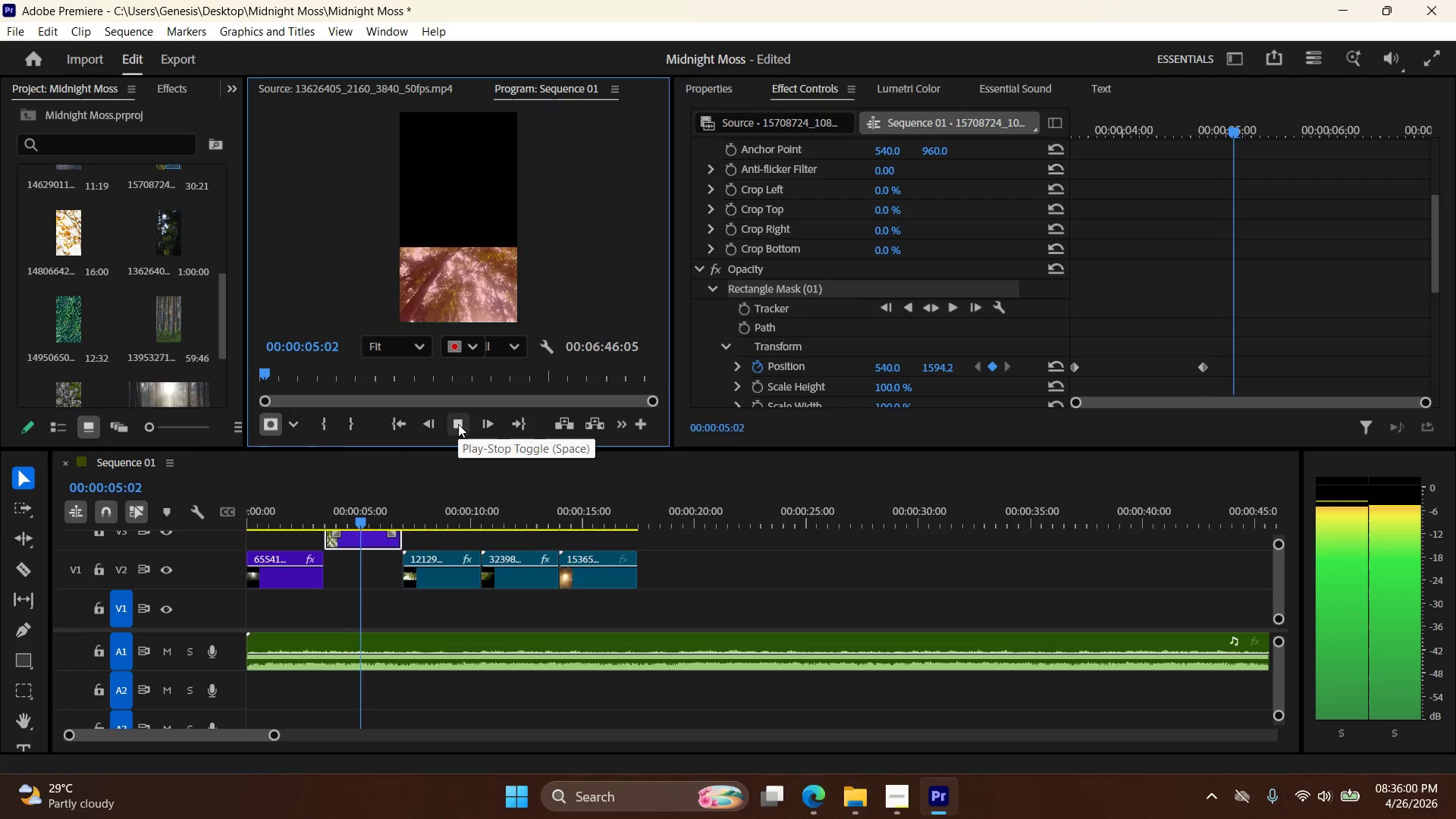 
left_click([458, 424])
 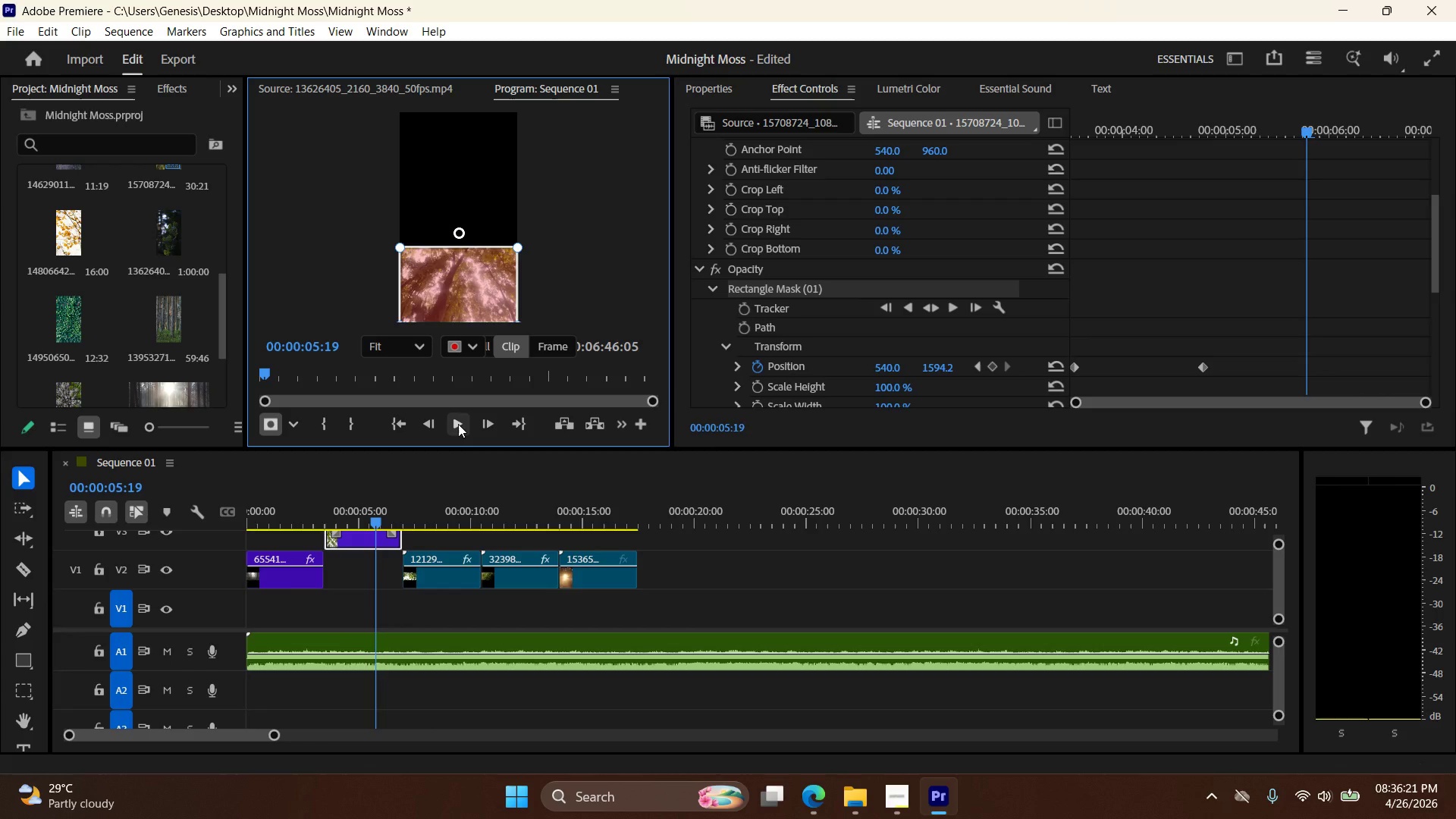 
wait(25.02)
 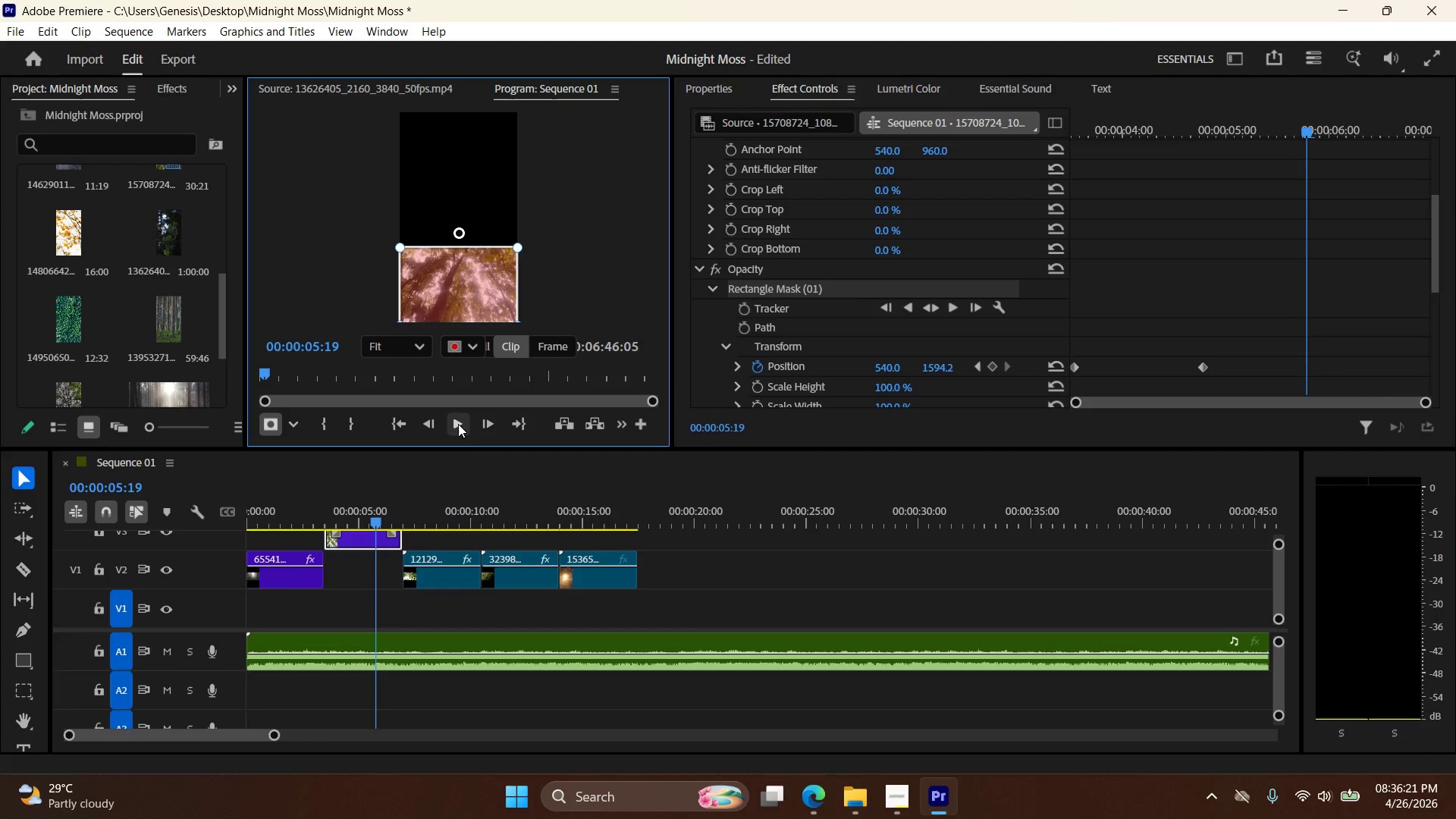 
left_click([458, 427])
 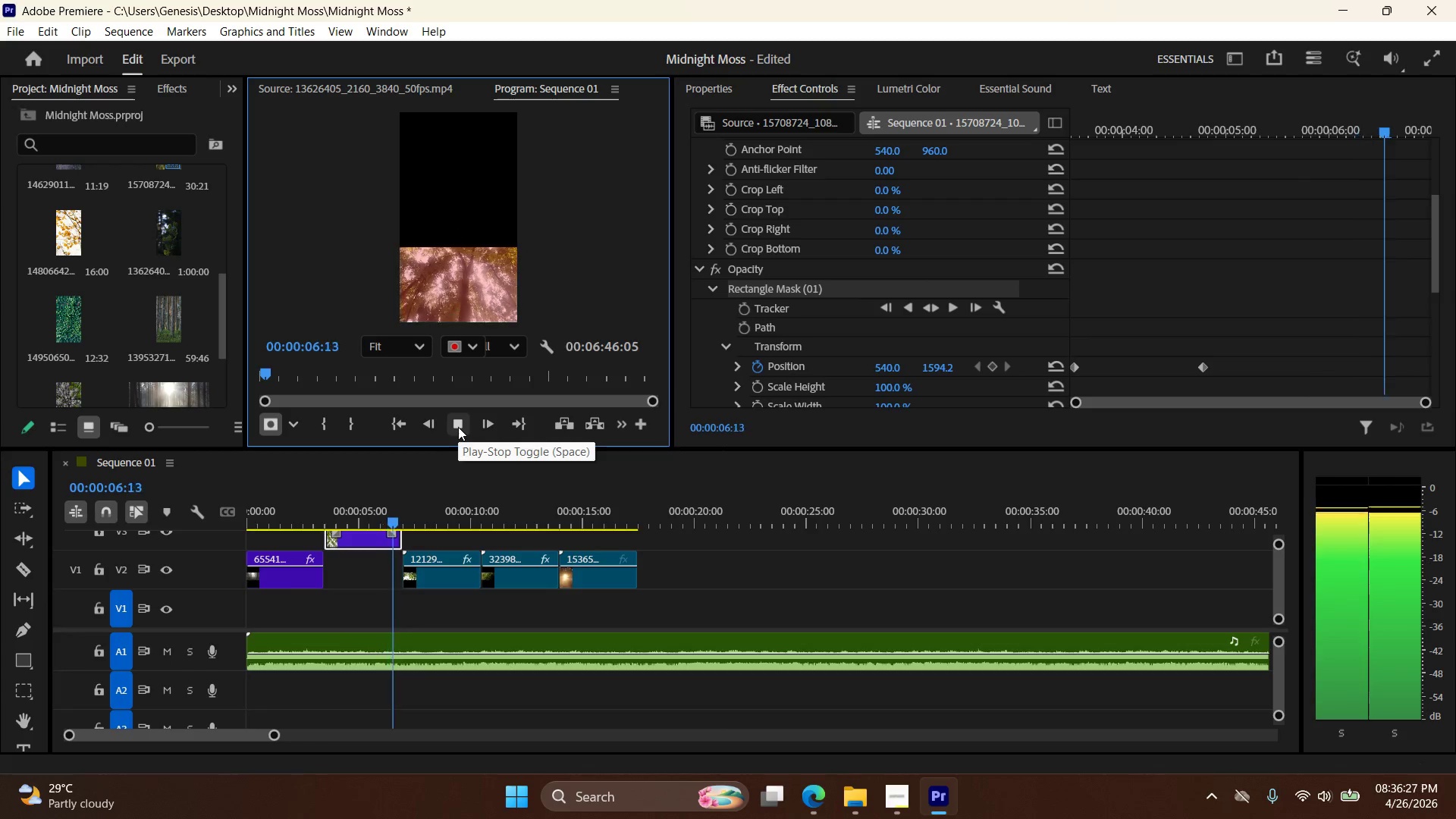 
left_click([458, 427])
 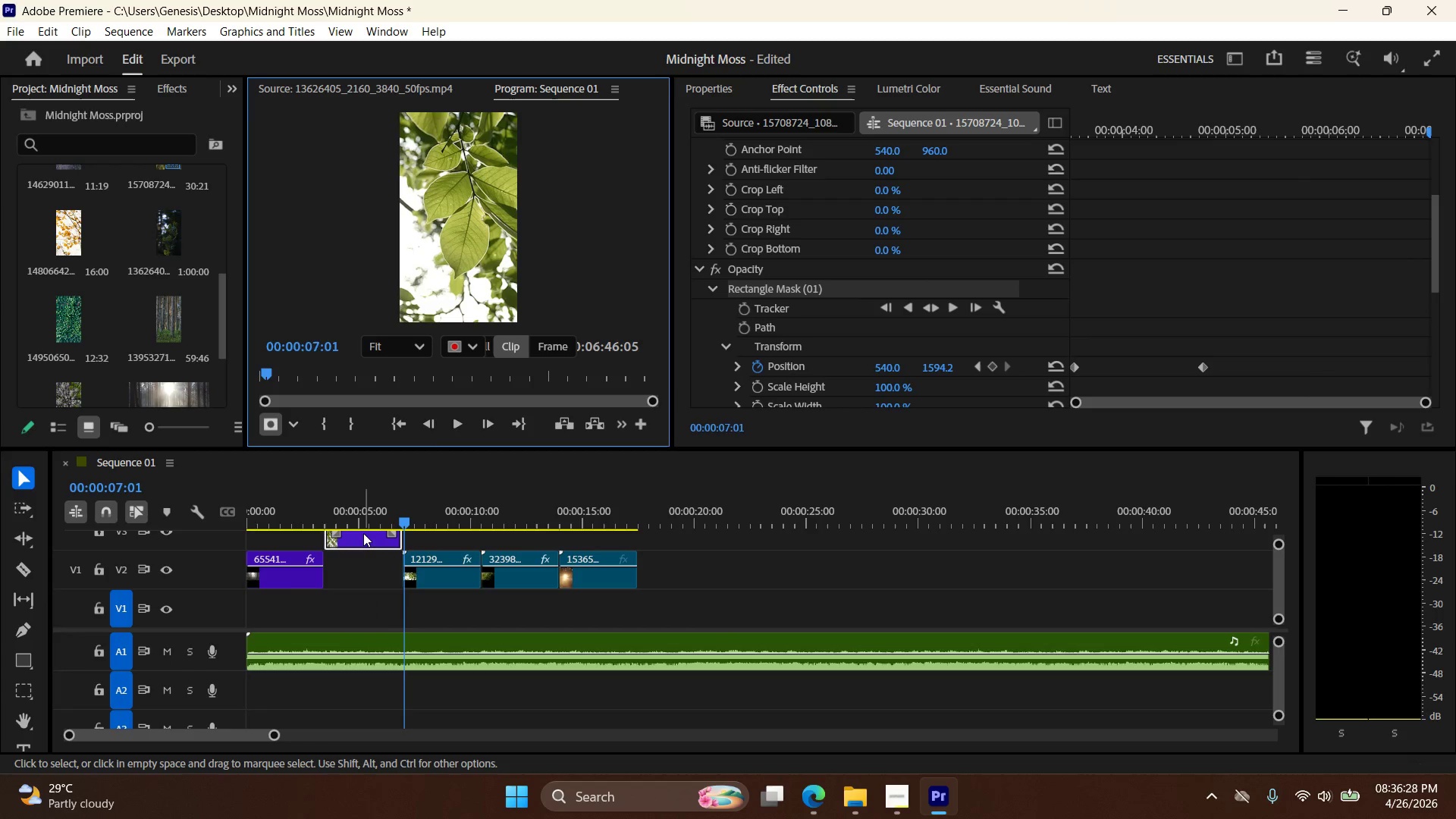 
right_click([363, 537])
 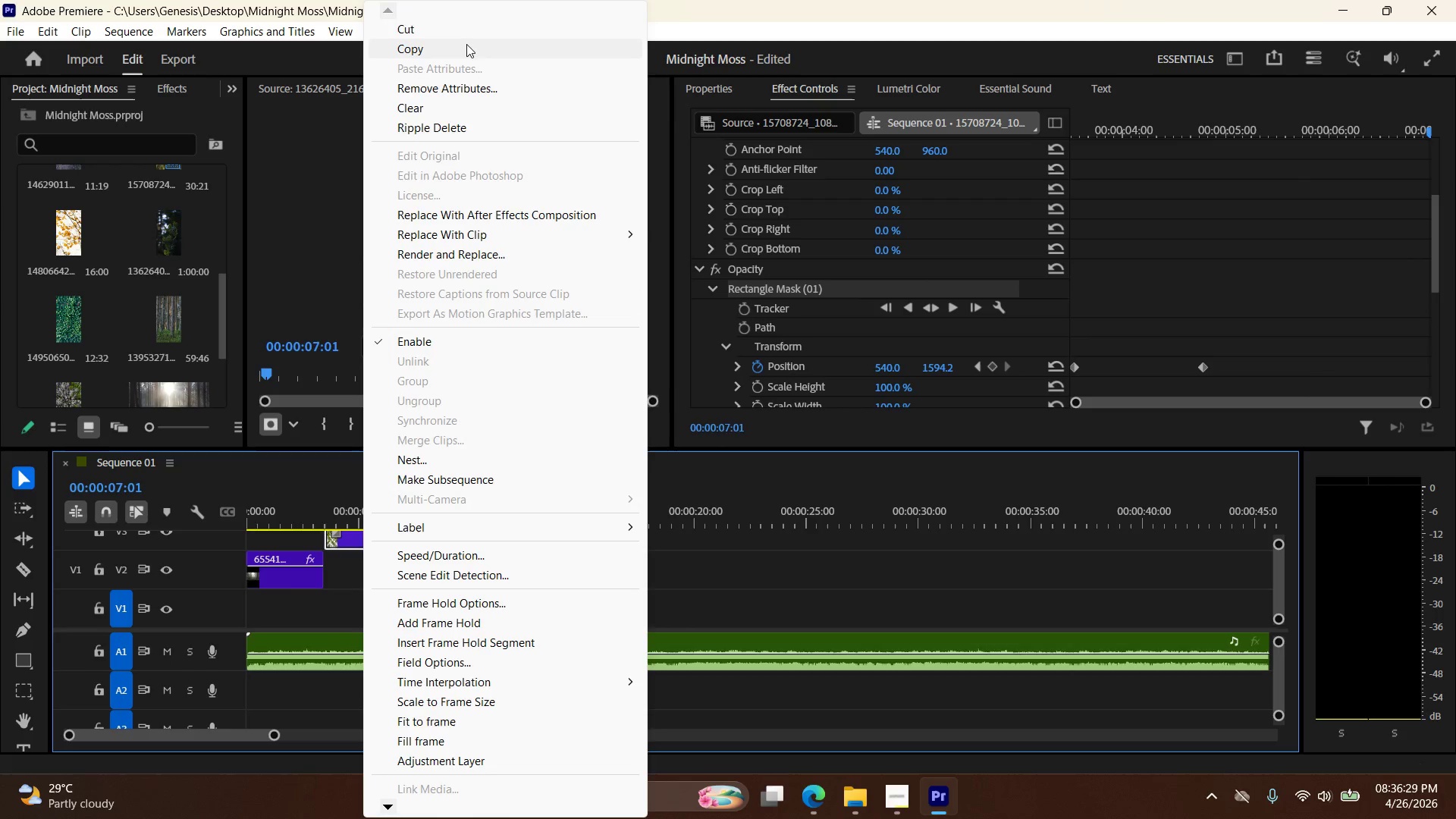 
left_click([462, 46])
 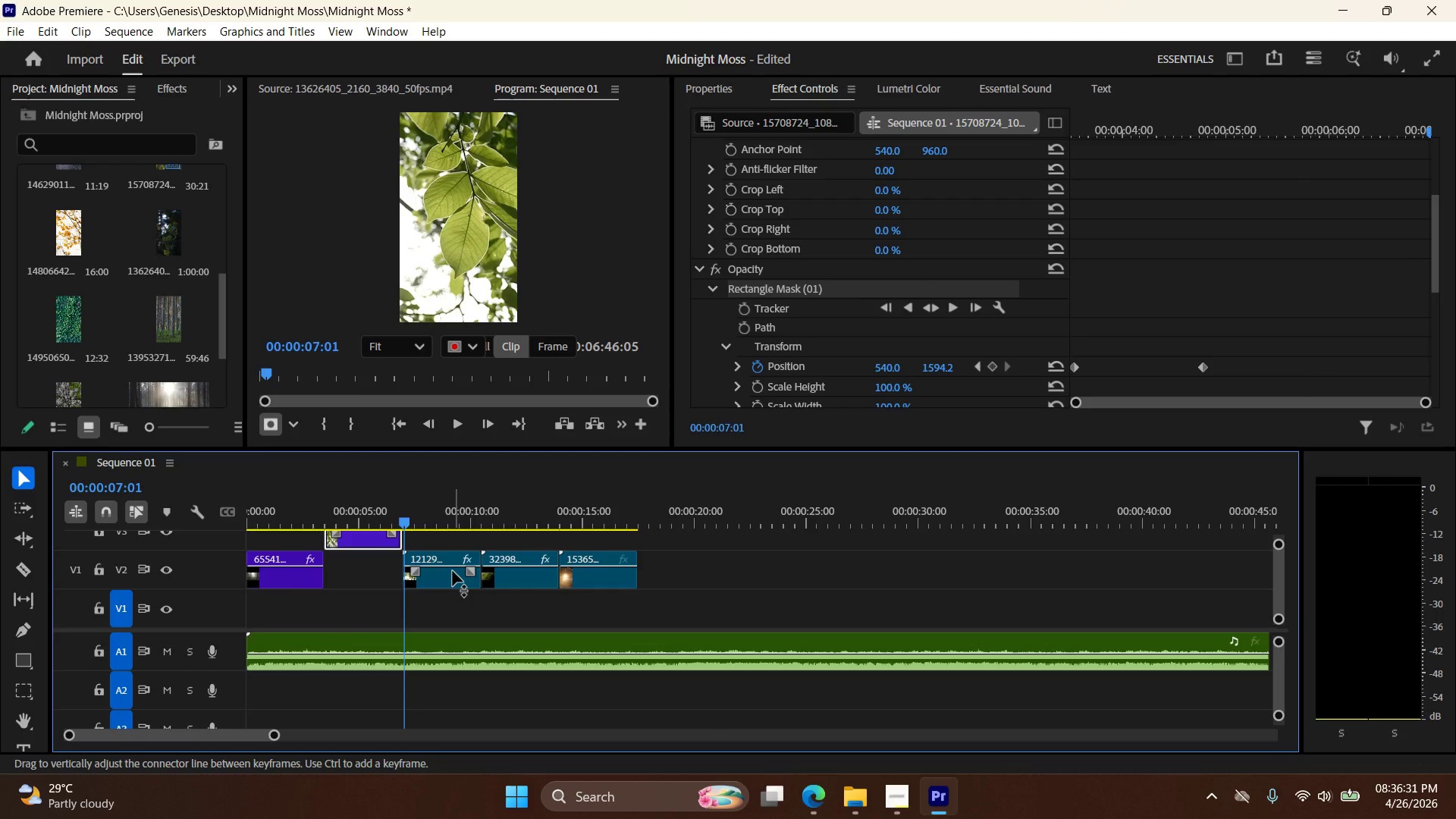 
left_click([453, 570])
 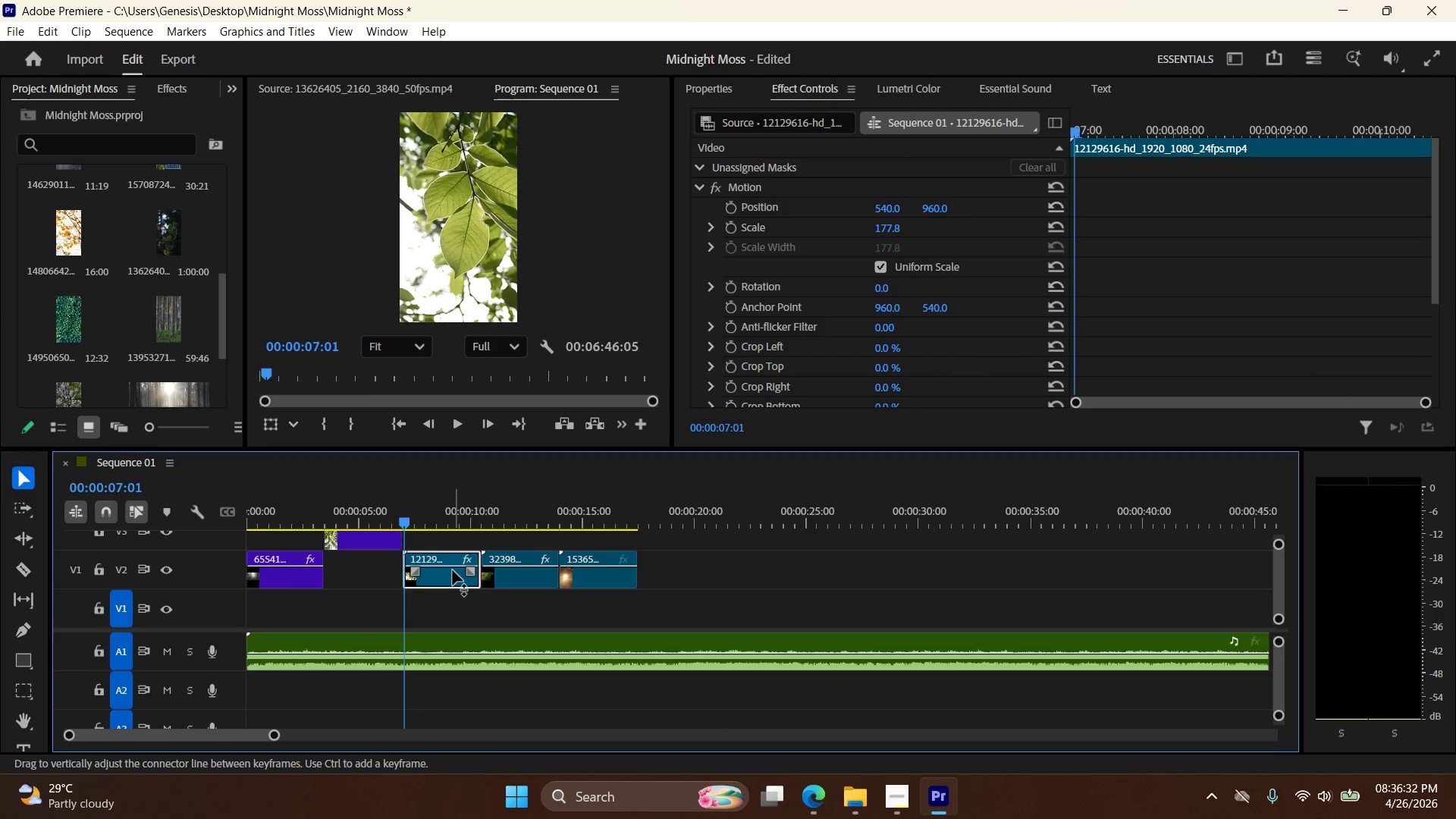 
right_click([453, 570])
 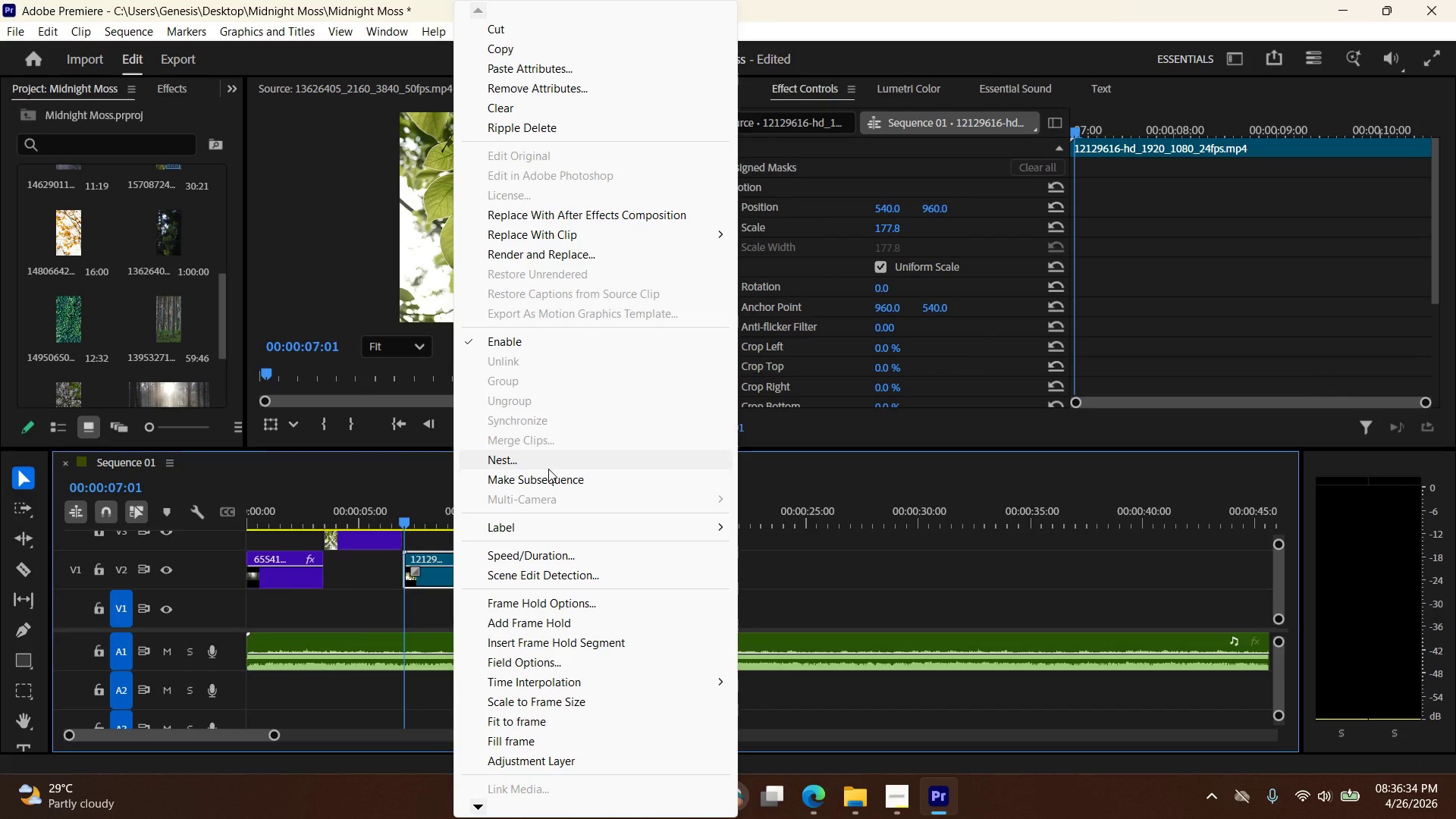 
scroll: coordinate [552, 463], scroll_direction: down, amount: 4.0
 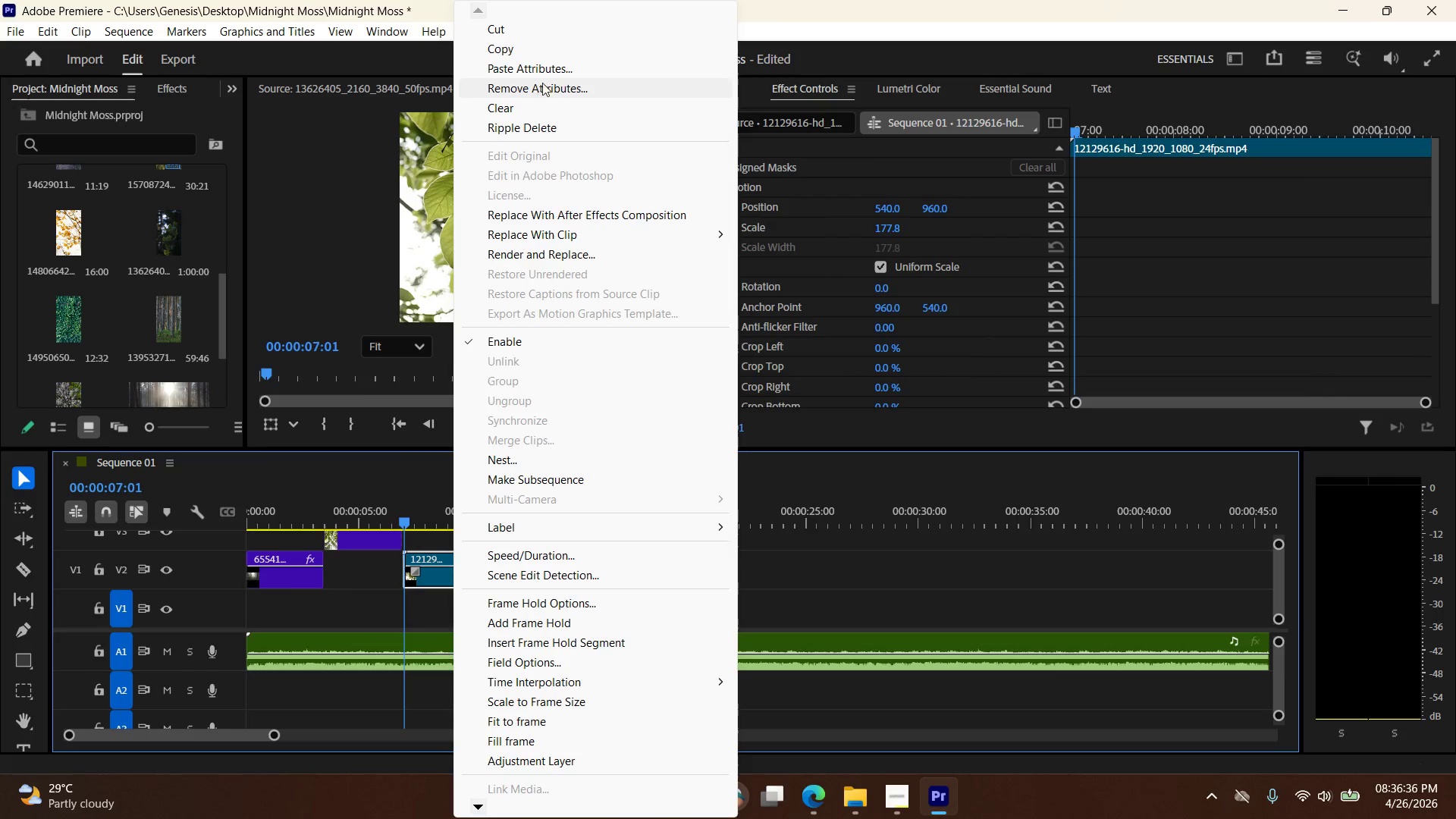 
left_click([548, 71])
 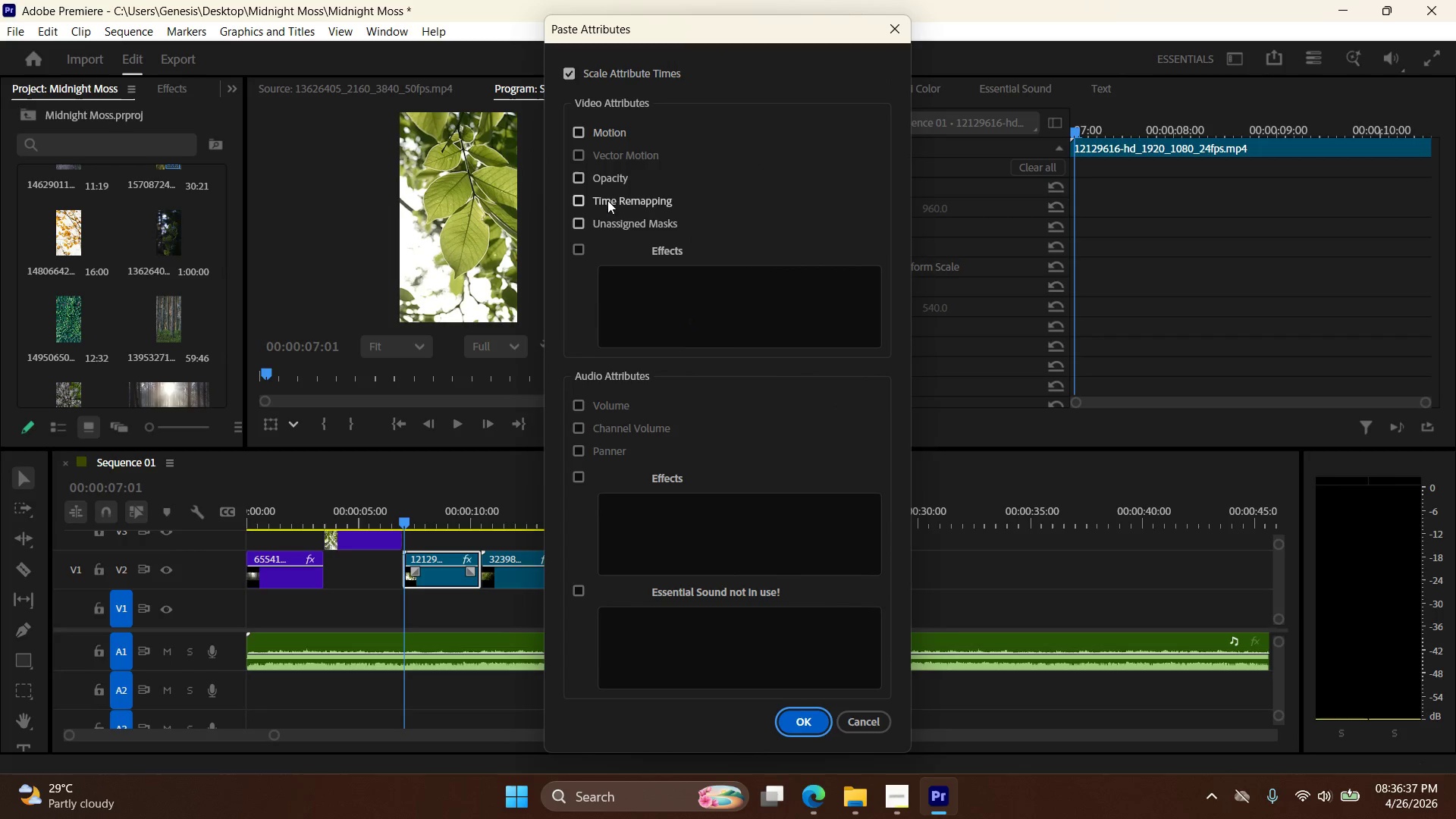 
left_click([576, 171])
 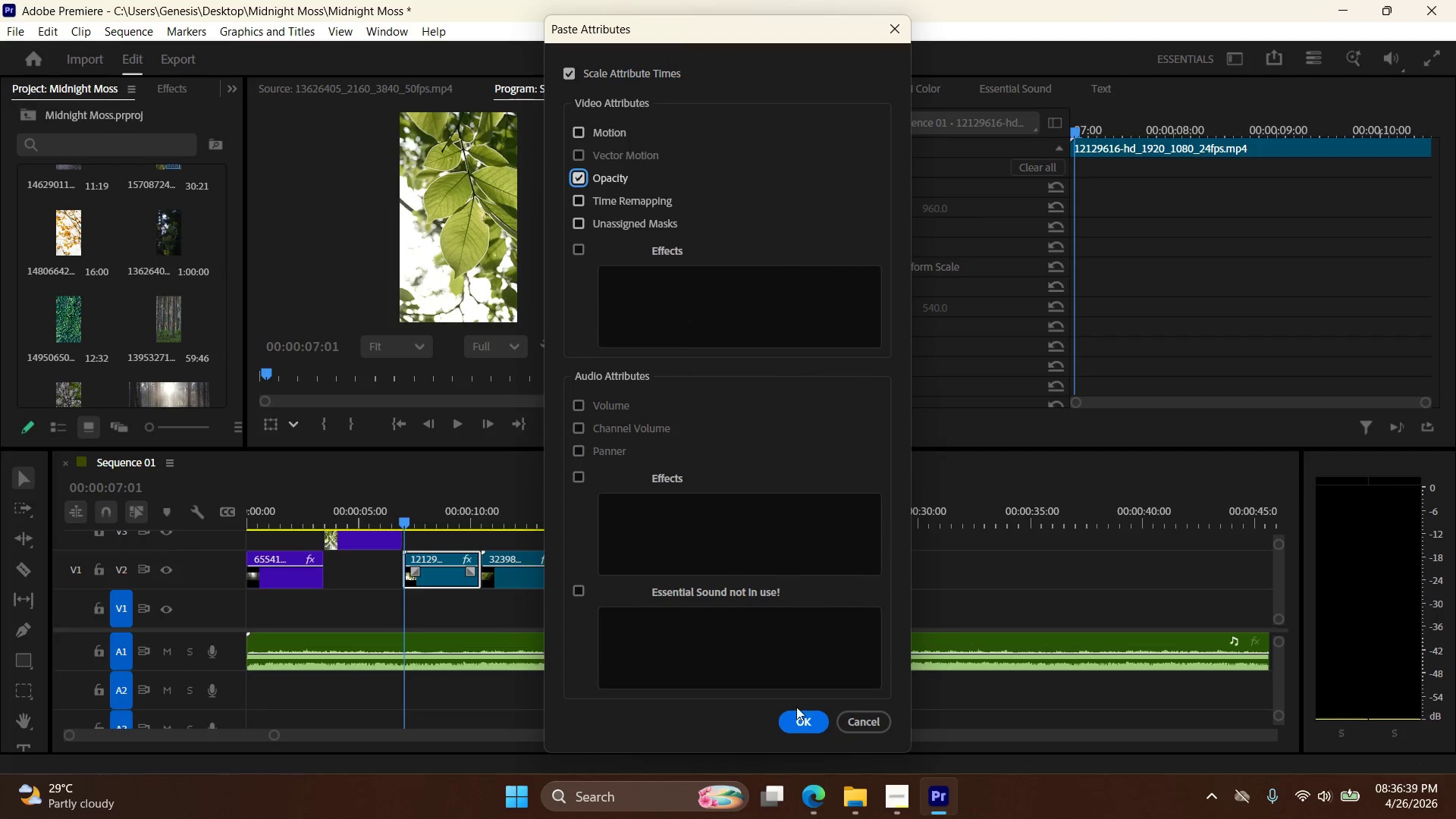 
left_click([801, 721])
 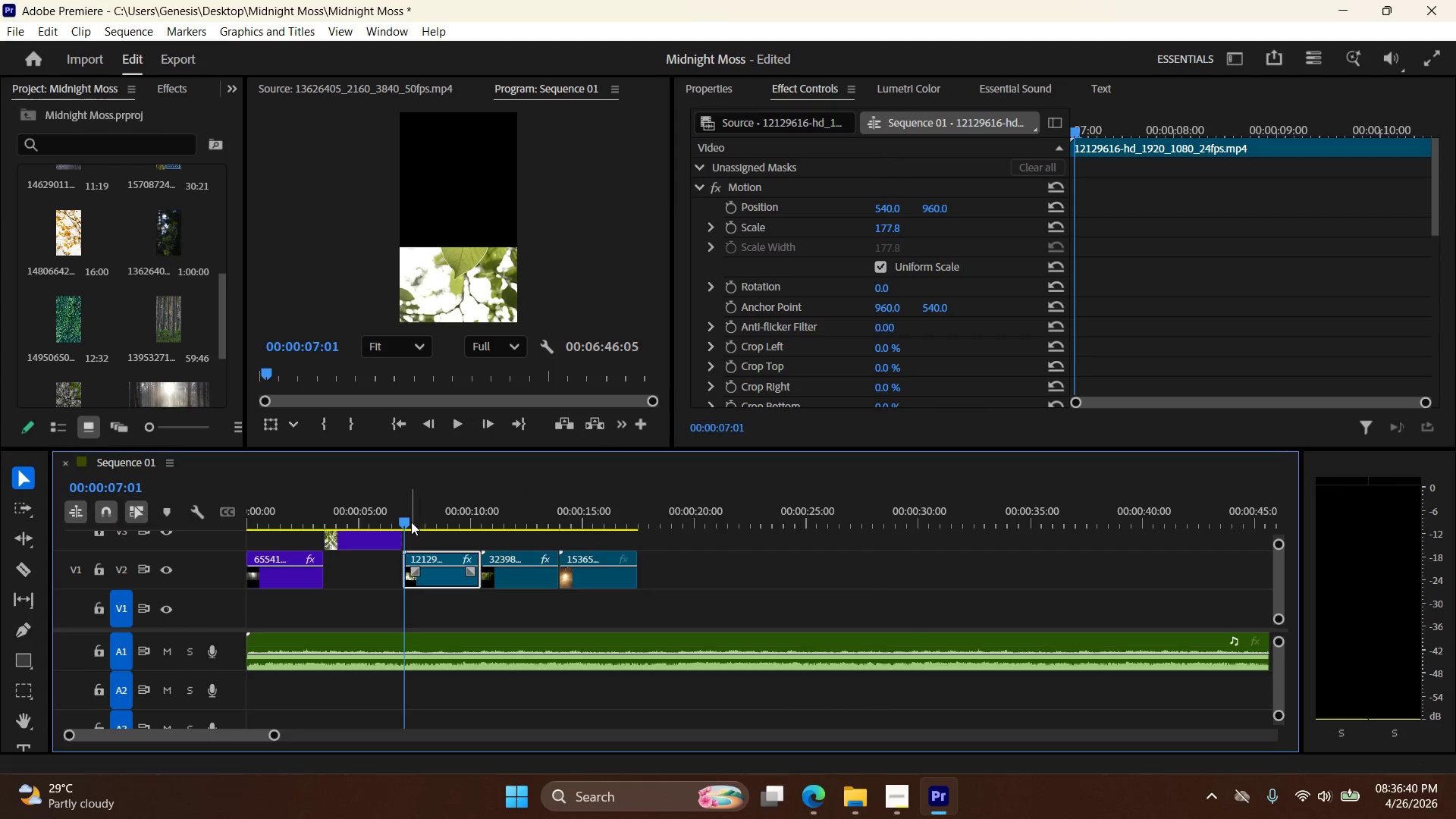 
left_click_drag(start_coordinate=[410, 522], to_coordinate=[403, 520])
 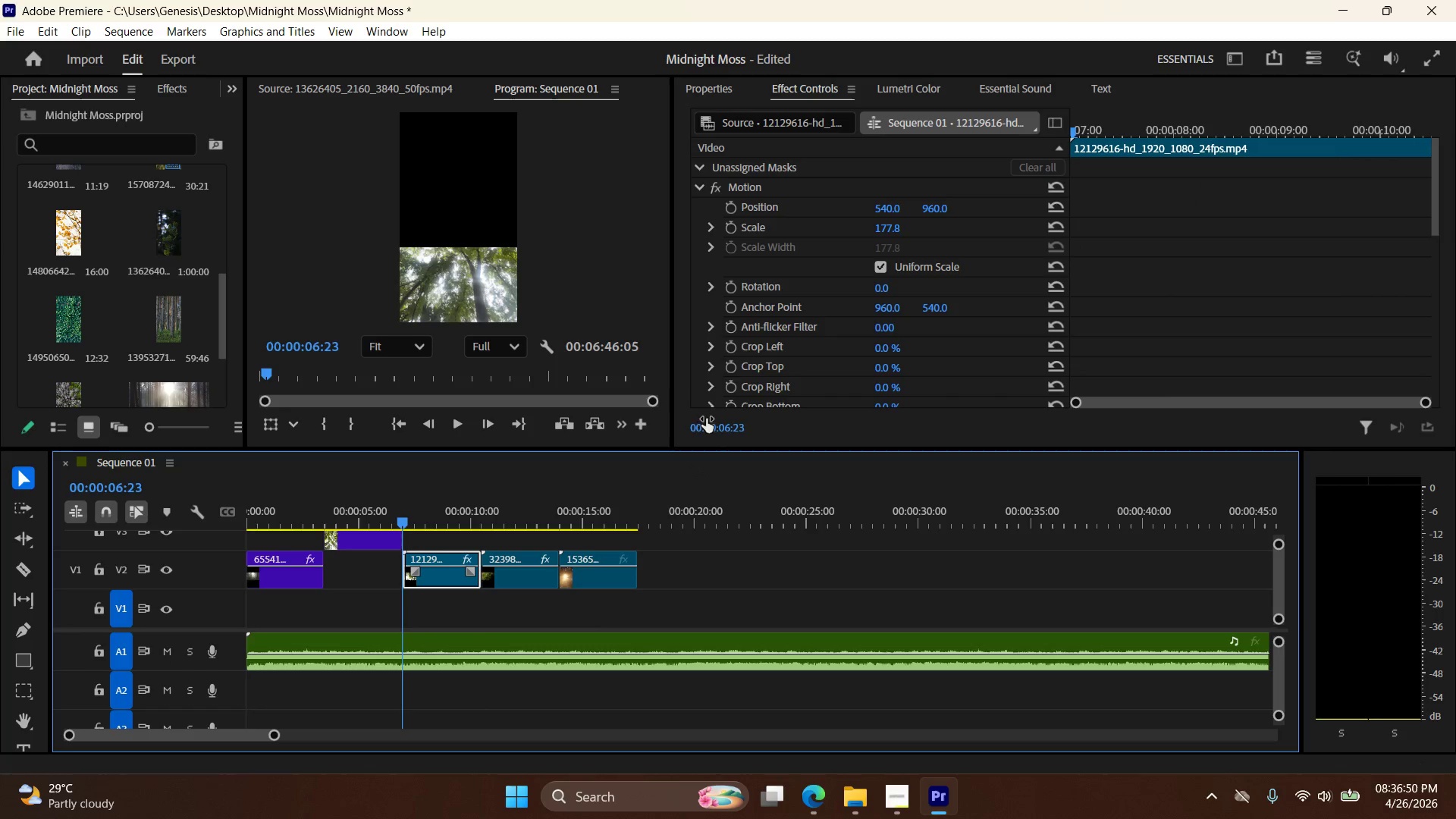 
scroll: coordinate [823, 278], scroll_direction: down, amount: 10.0
 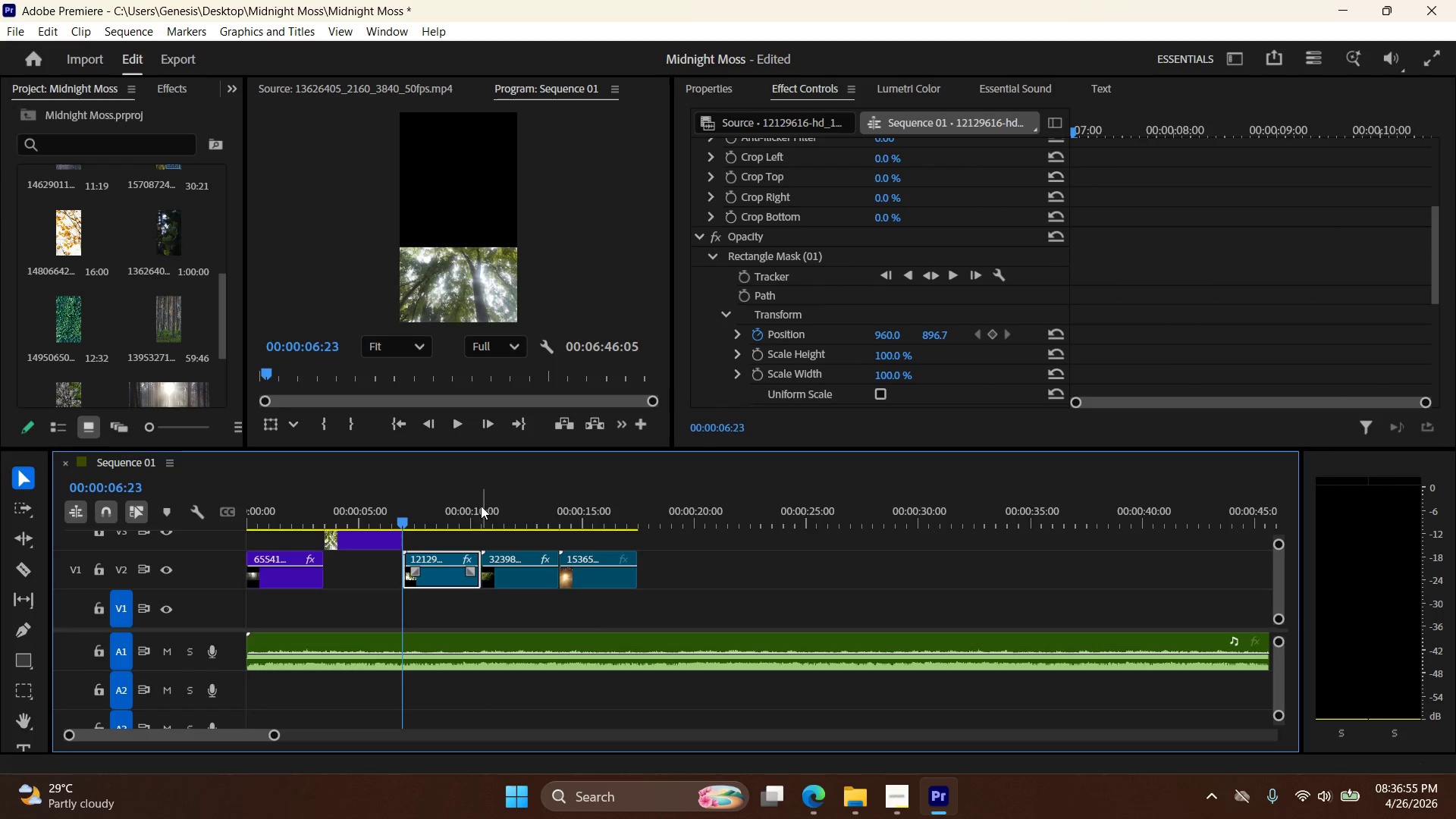 
left_click_drag(start_coordinate=[400, 523], to_coordinate=[399, 519])
 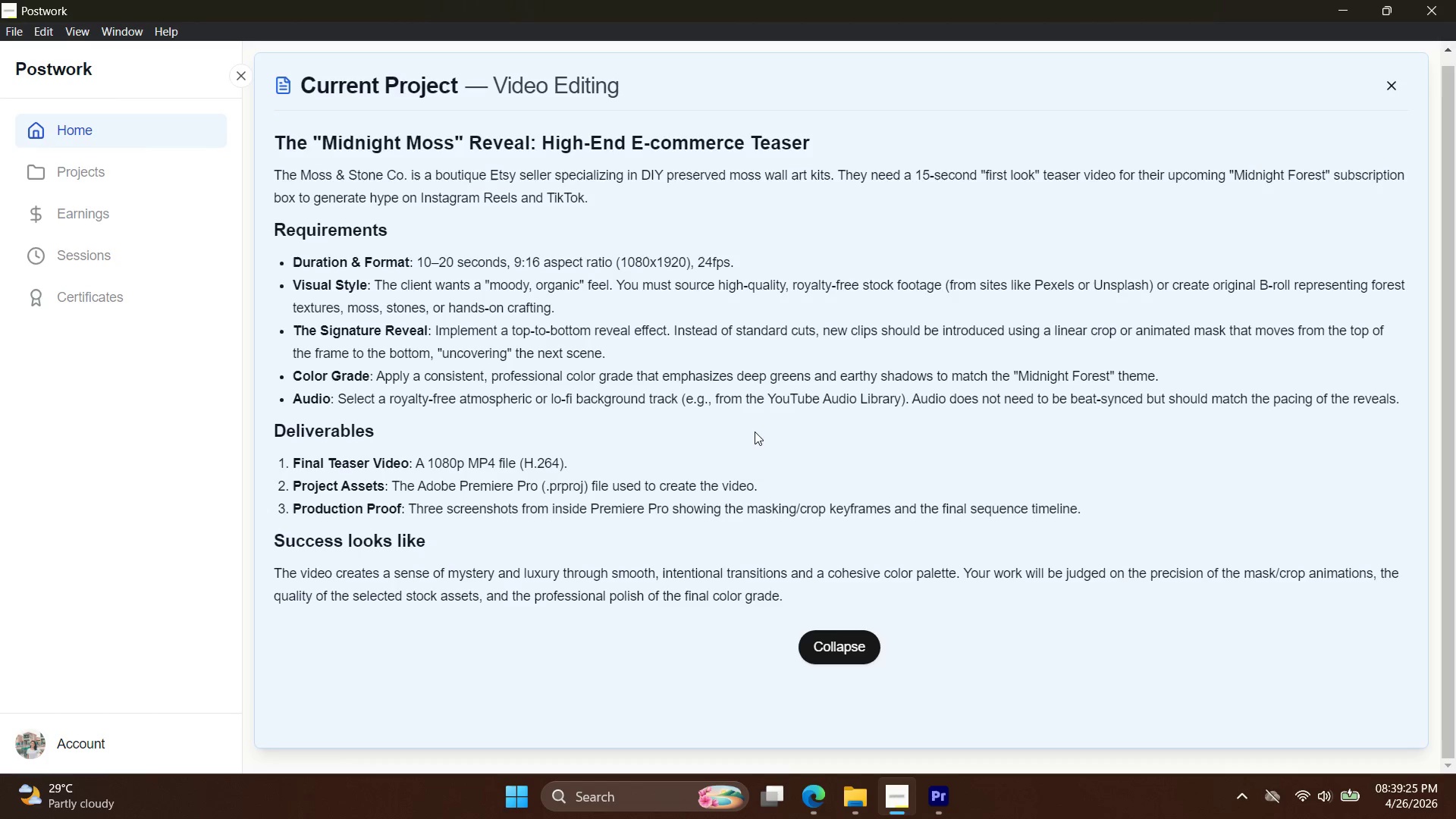 
wait(150.28)
 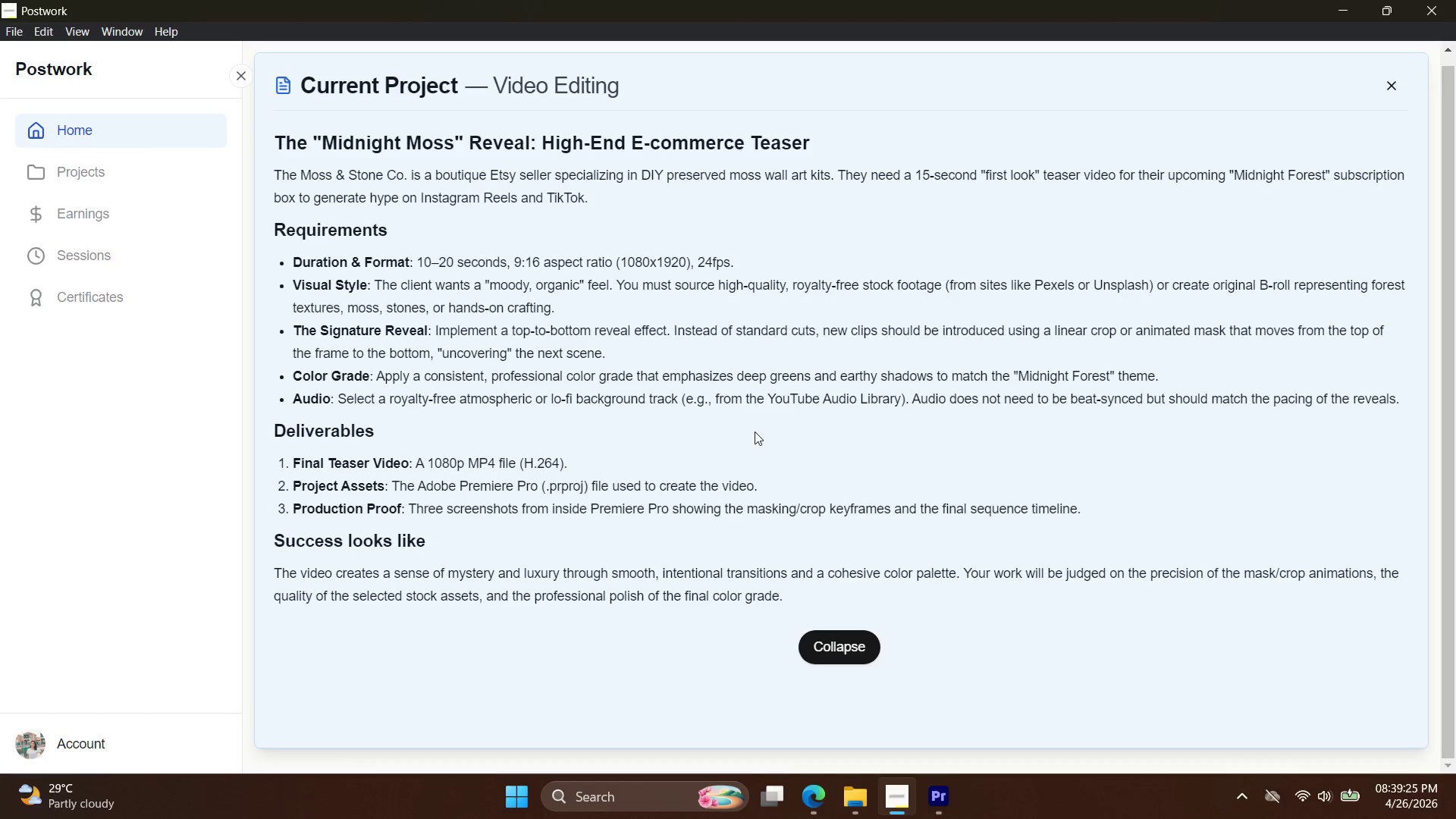 
key(Z)
 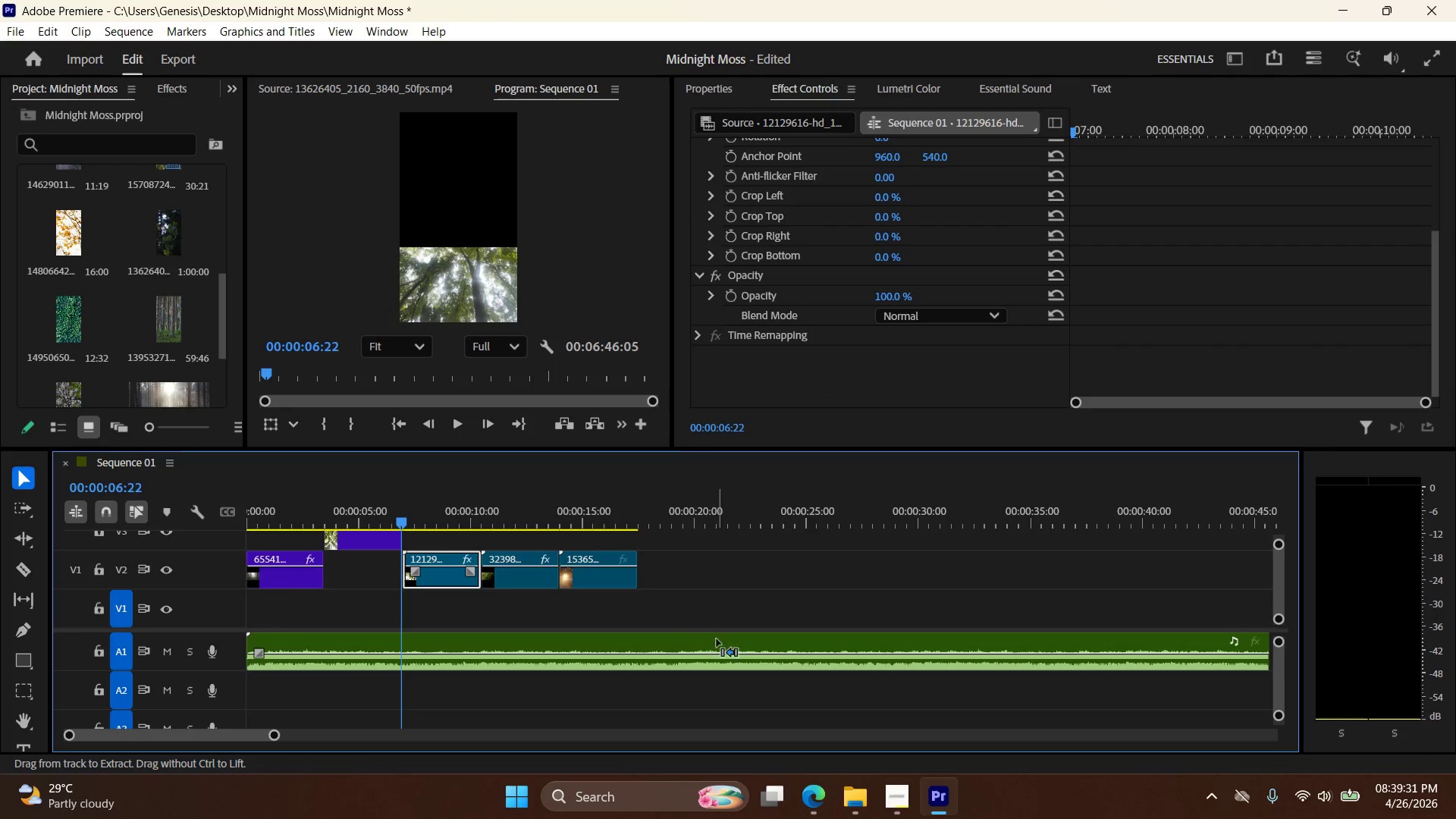 
key(Control+Z)
 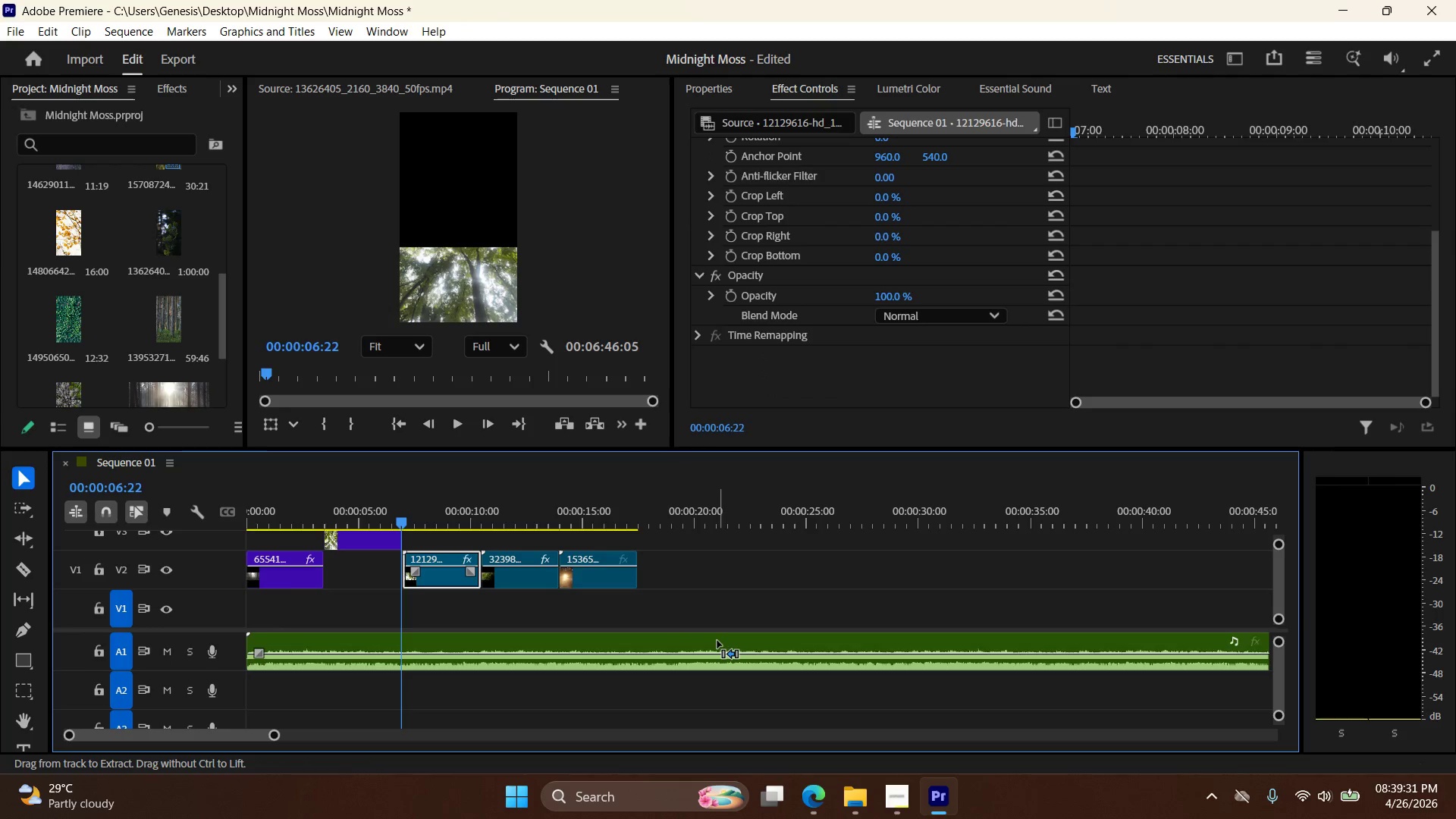 
key(Control+Z)
 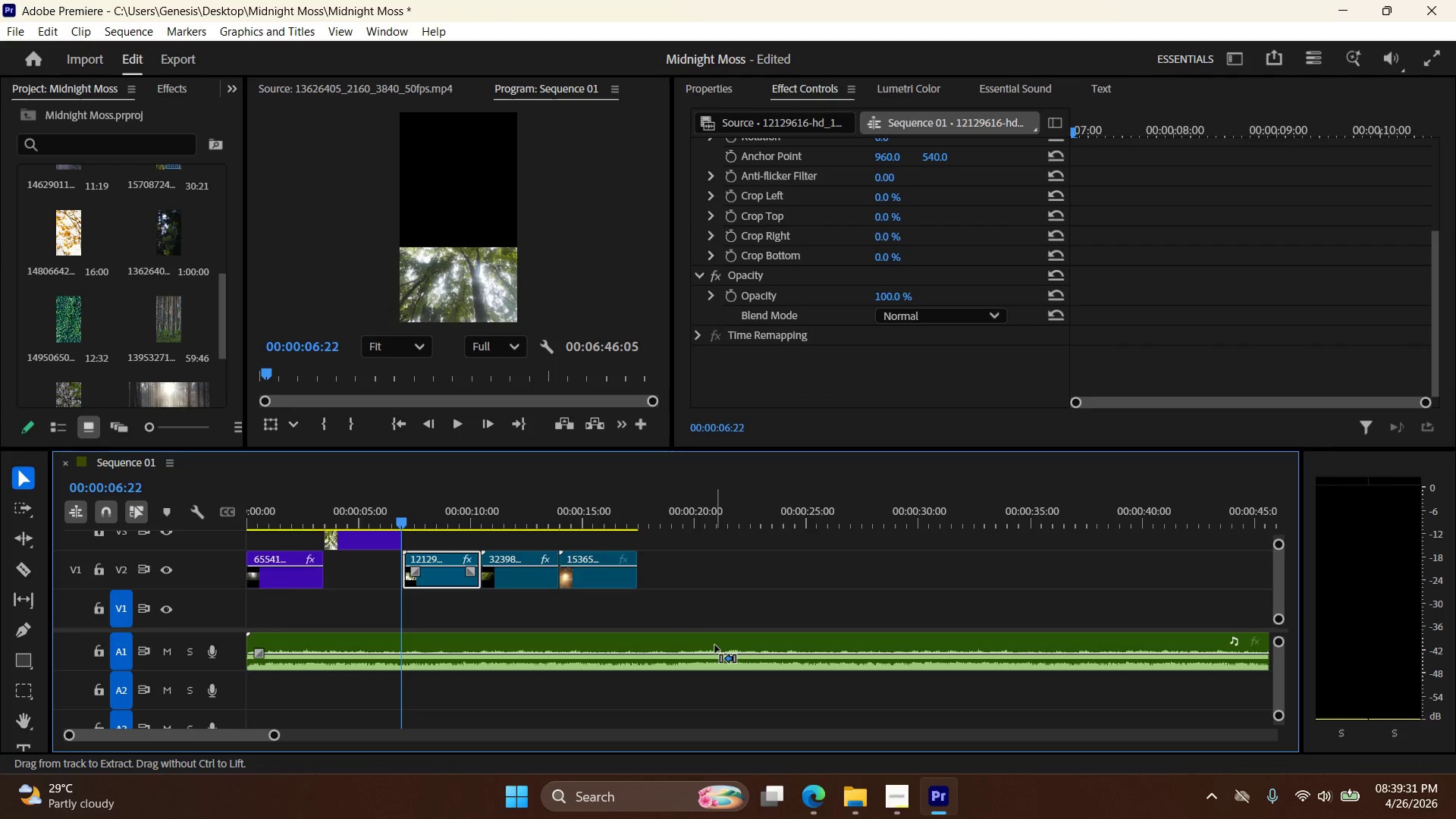 
key(Control+Z)
 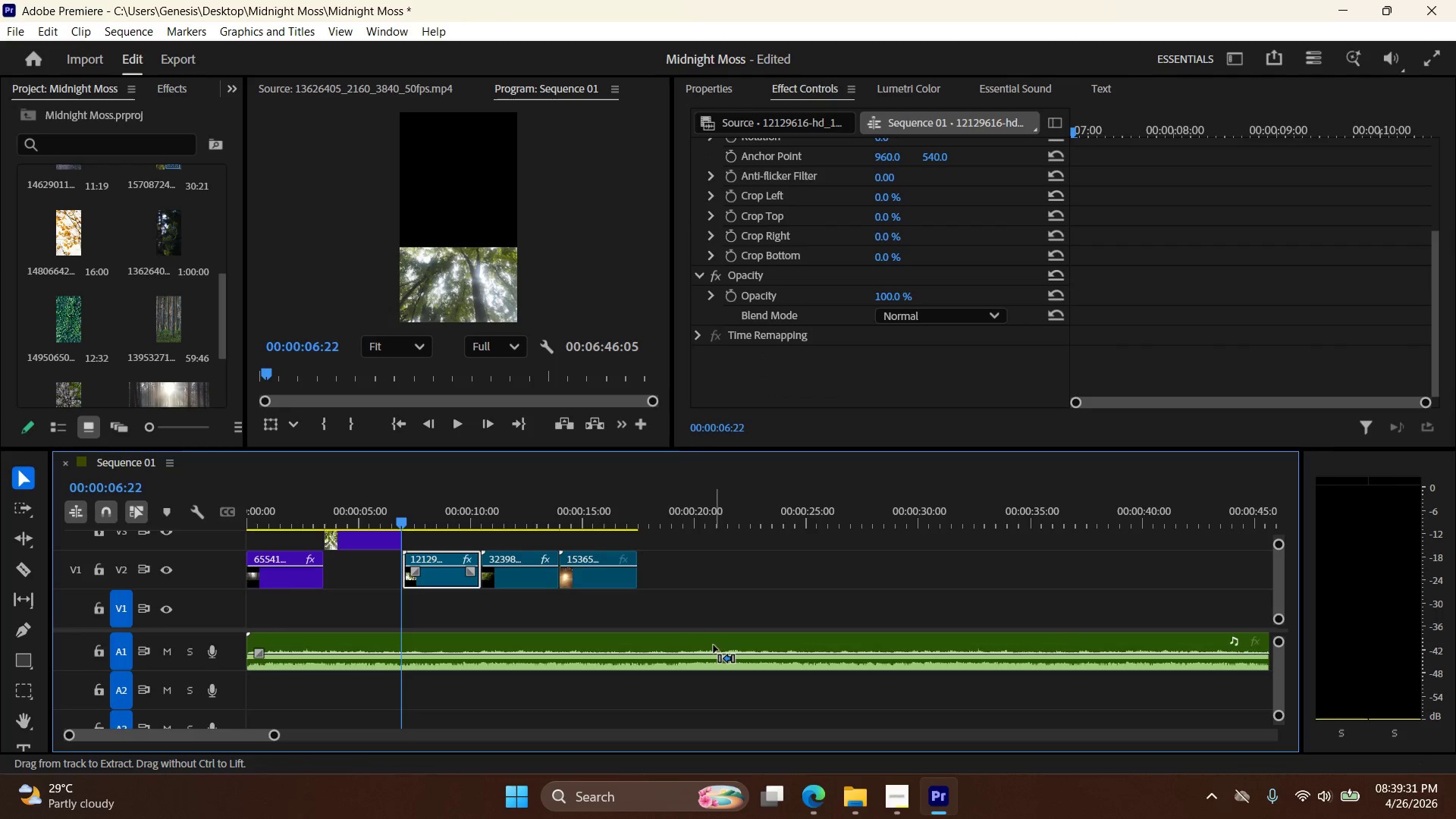 
key(Control+Z)
 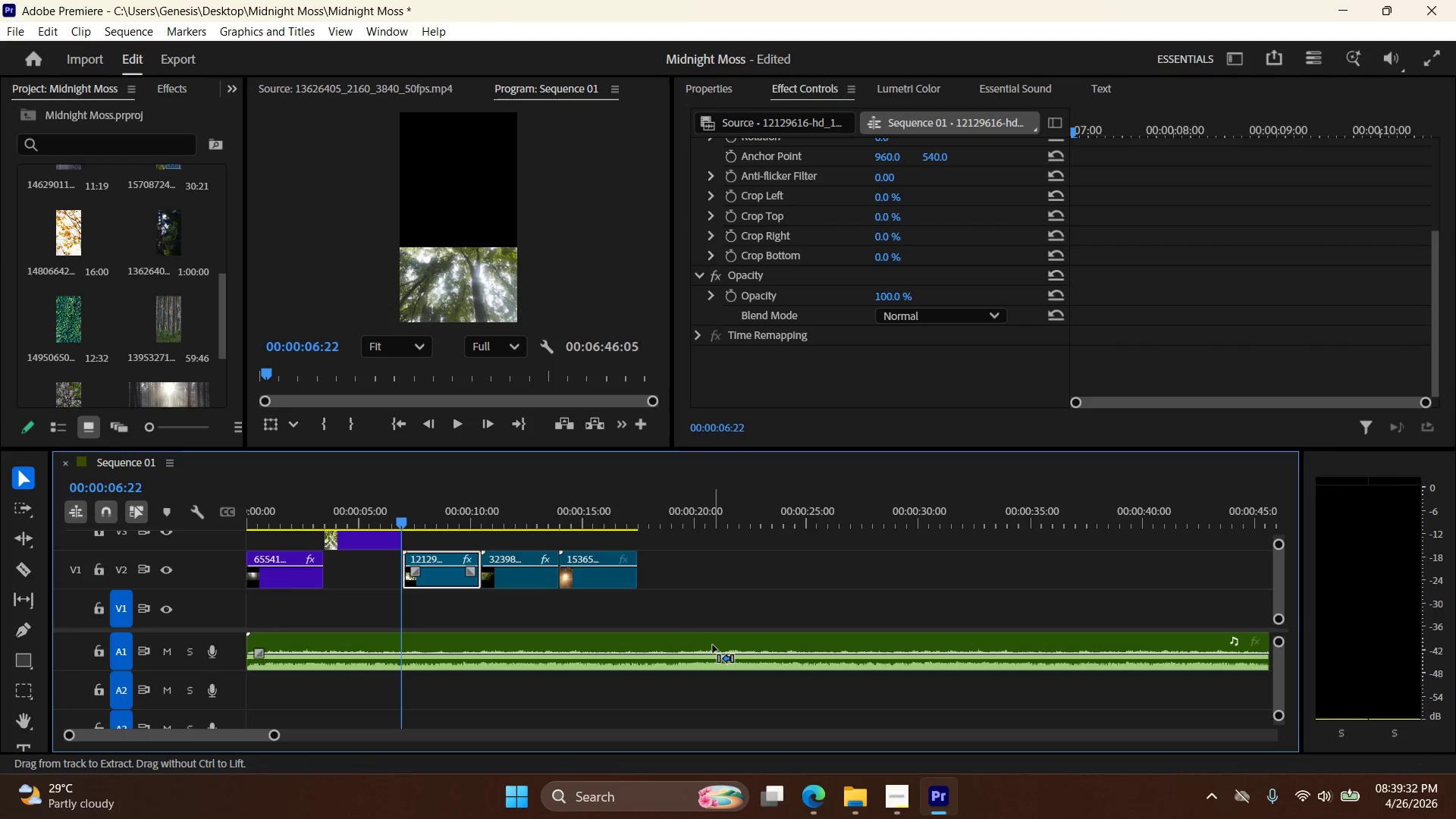 
key(Control+Z)
 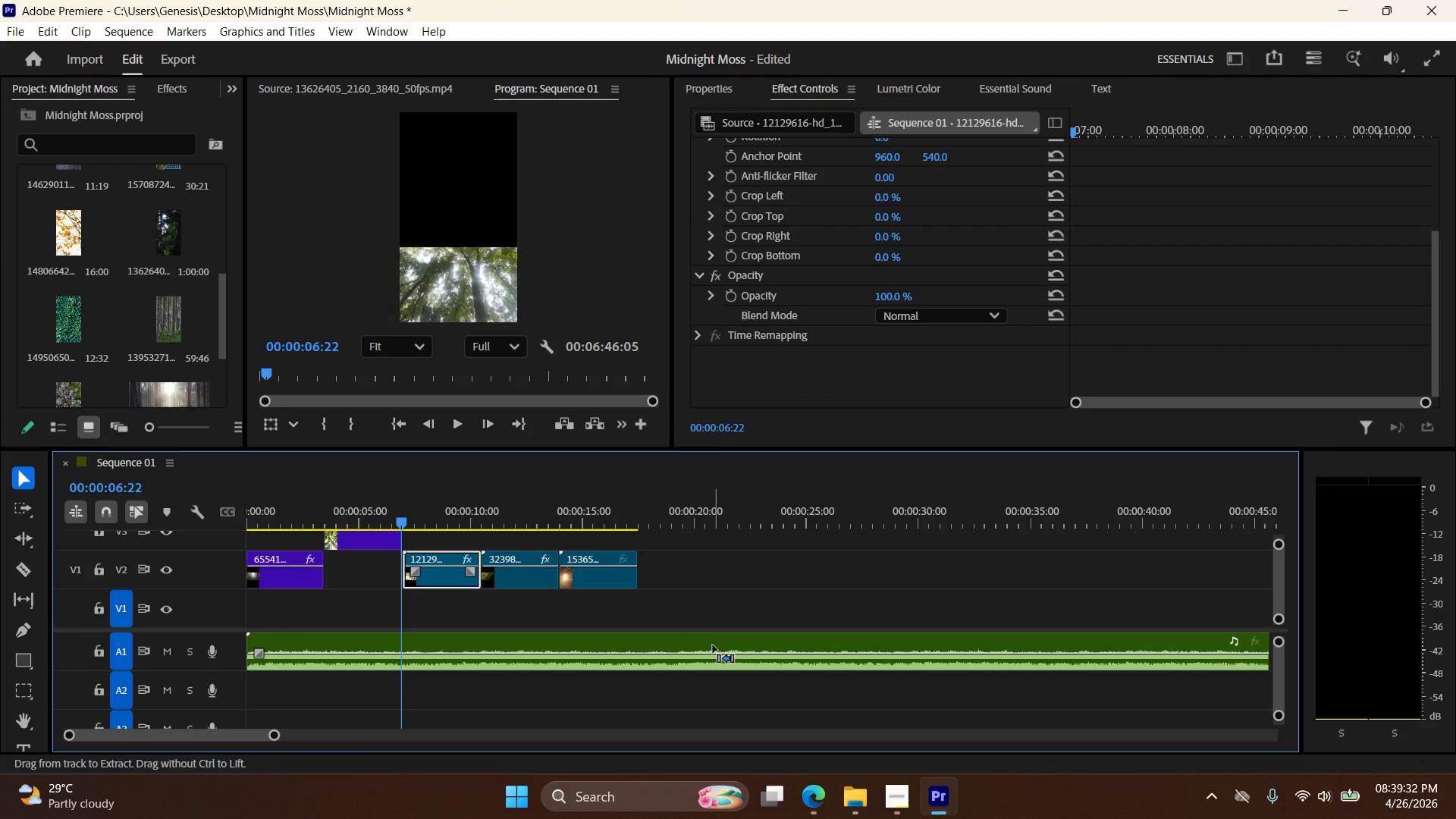 
key(Control+Z)
 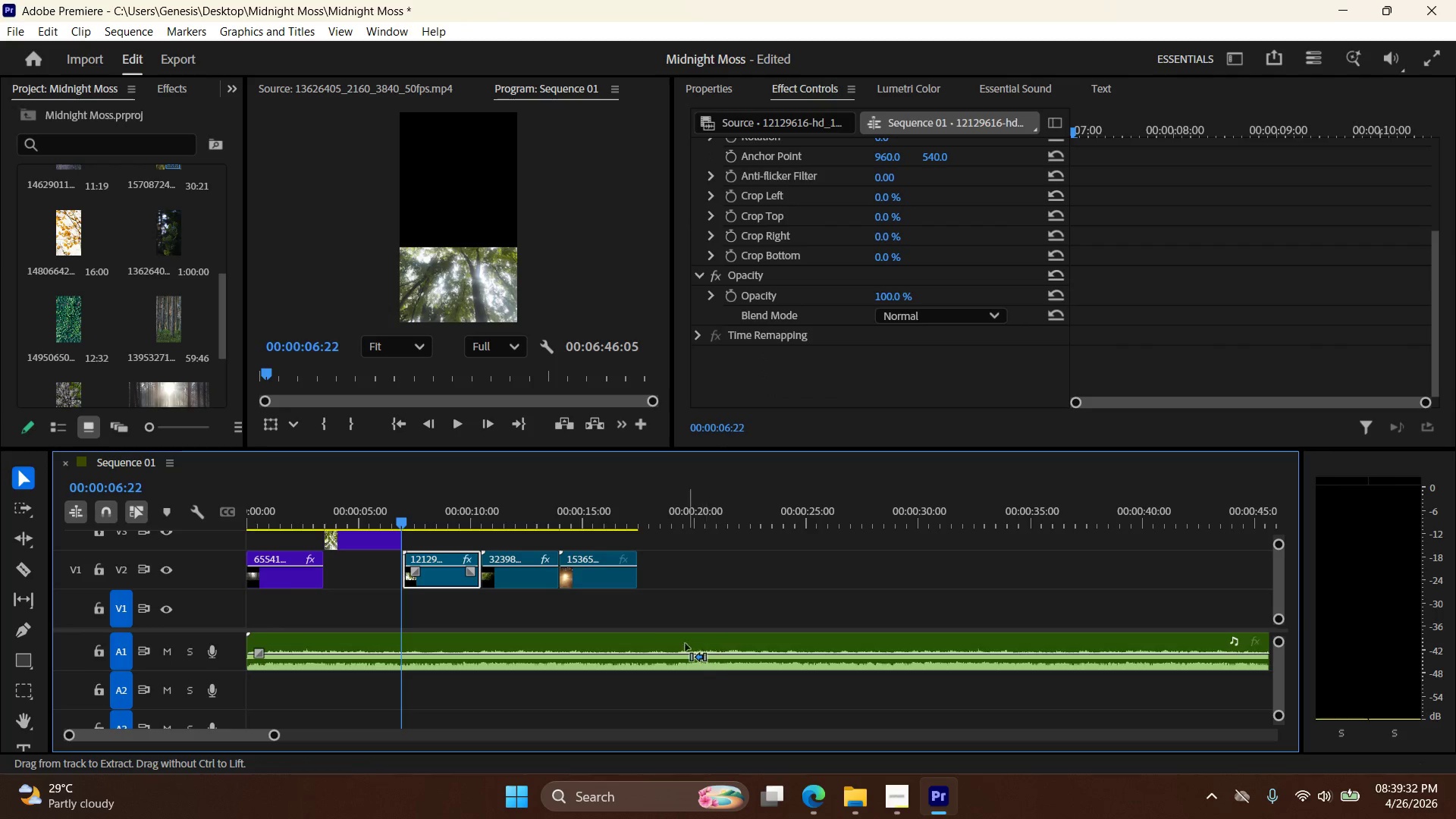 
key(Control+Z)
 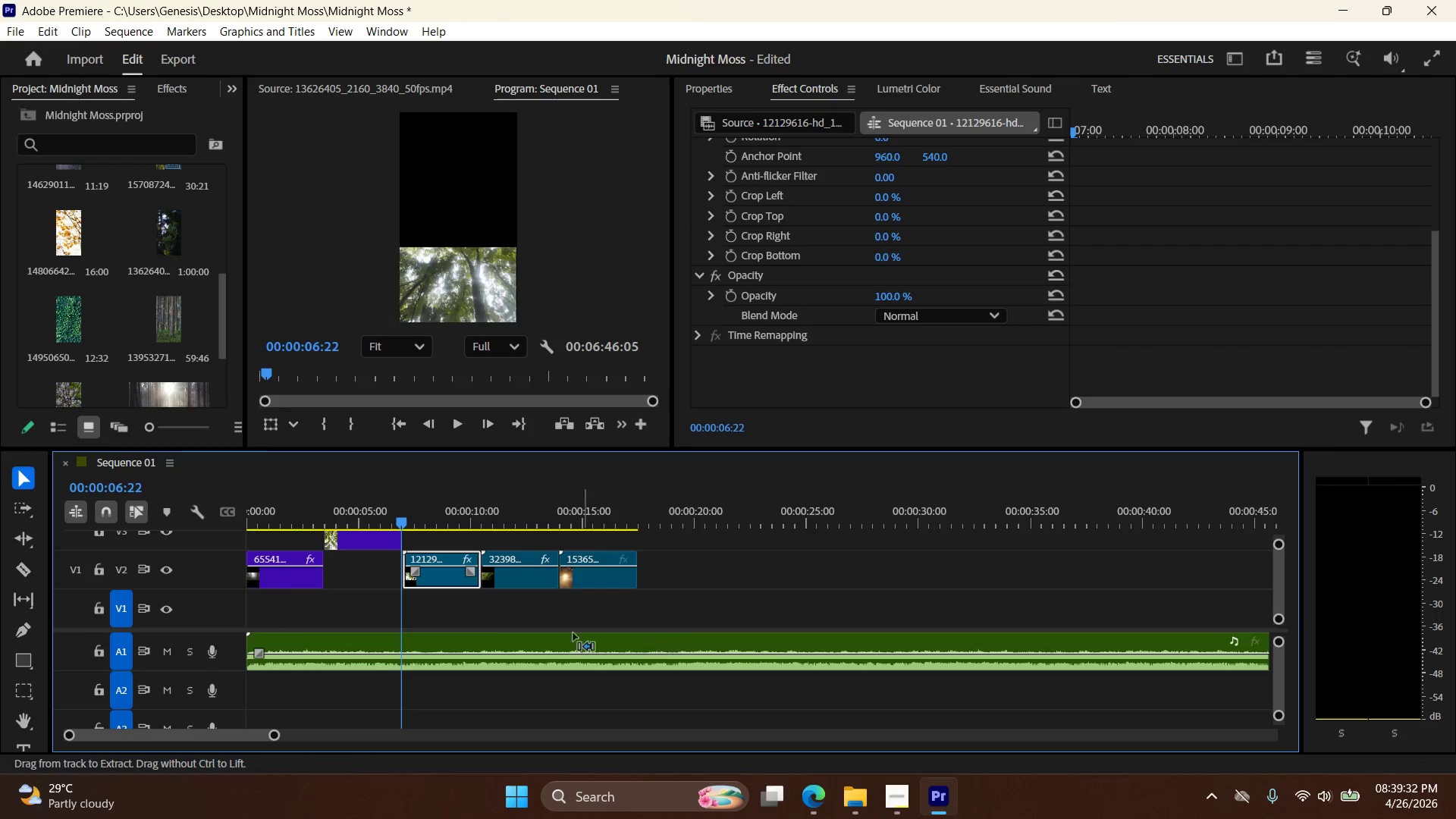 
key(Control+Z)
 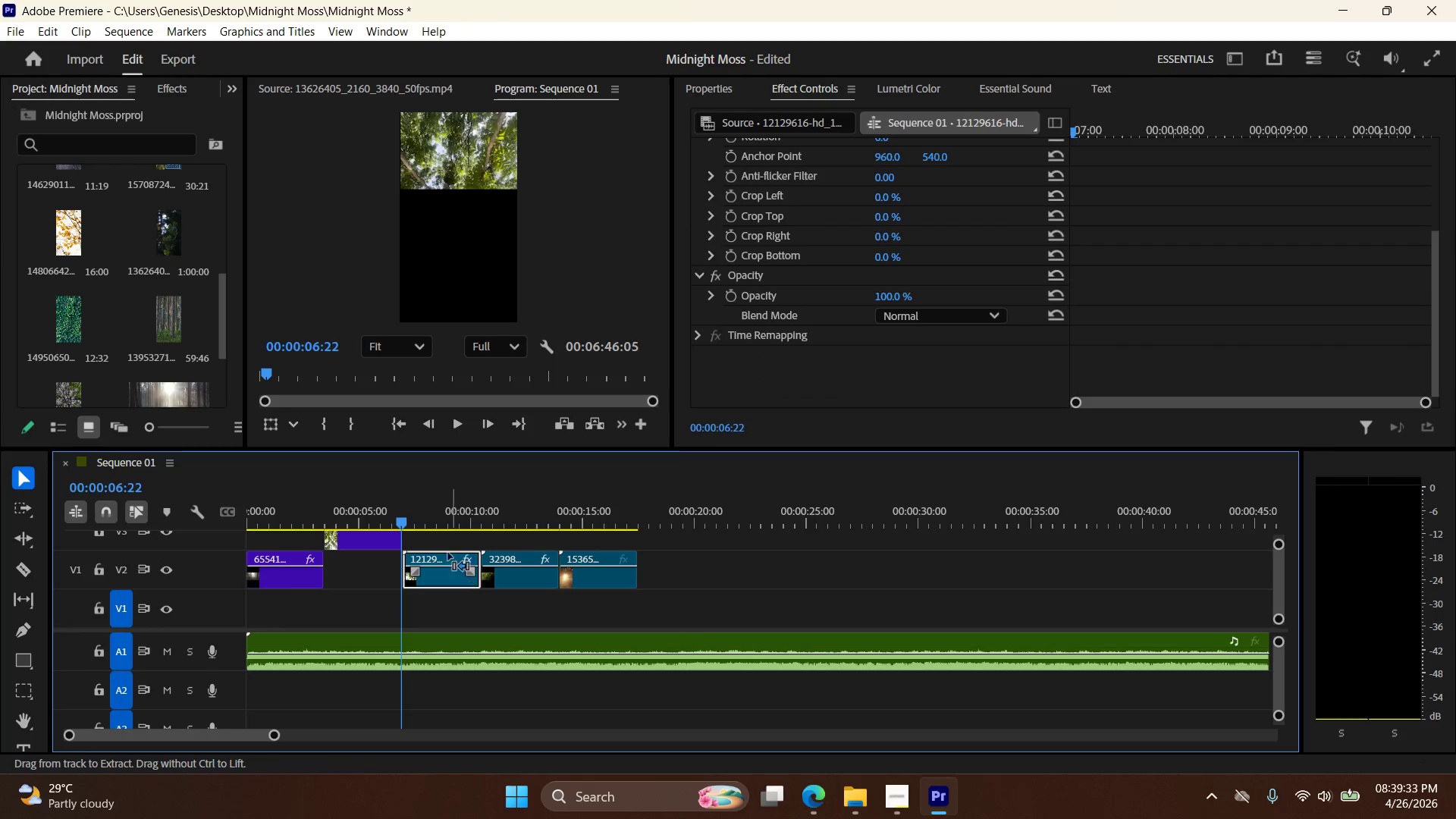 
key(Control+Z)
 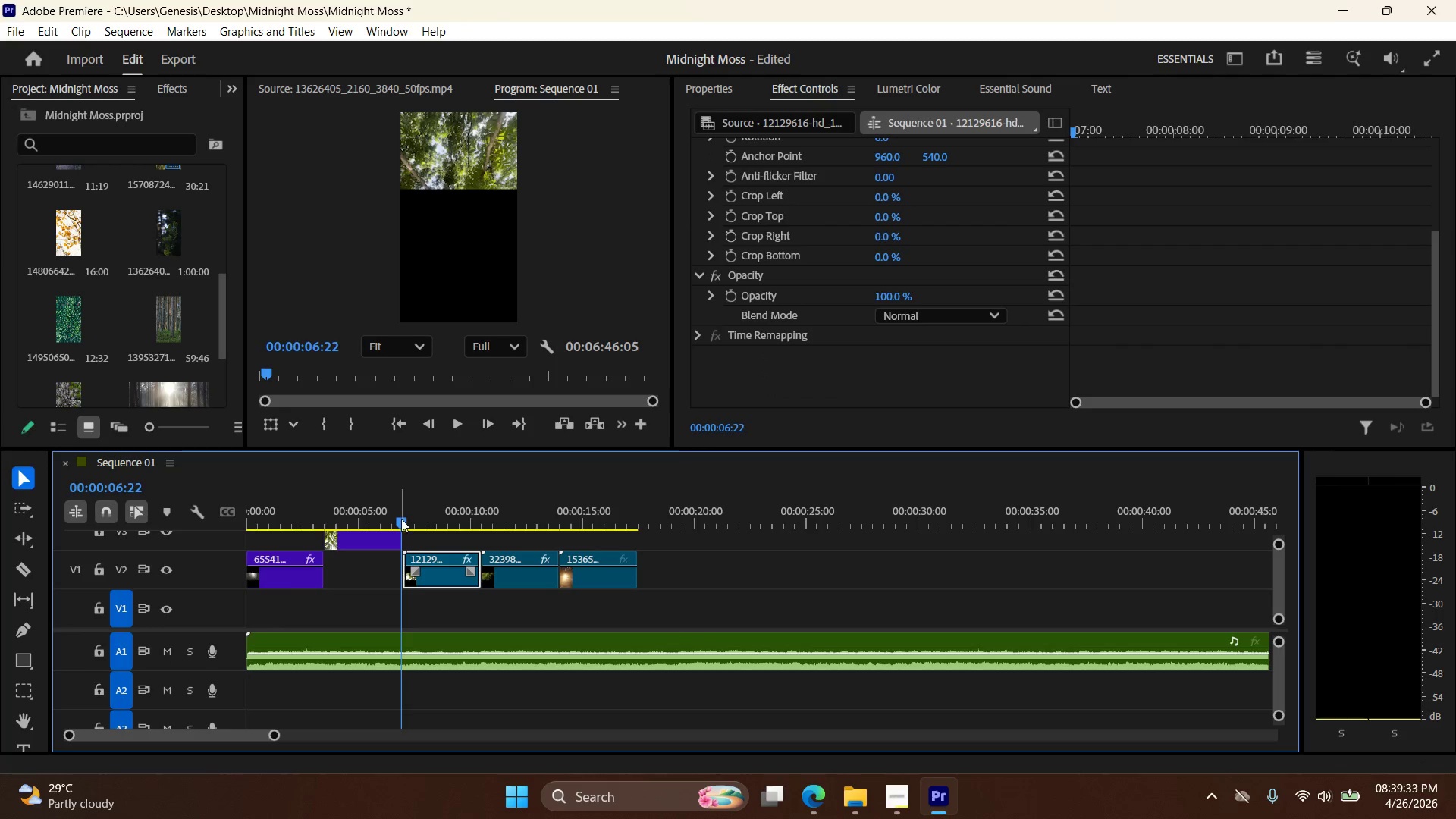 
left_click_drag(start_coordinate=[402, 522], to_coordinate=[354, 523])
 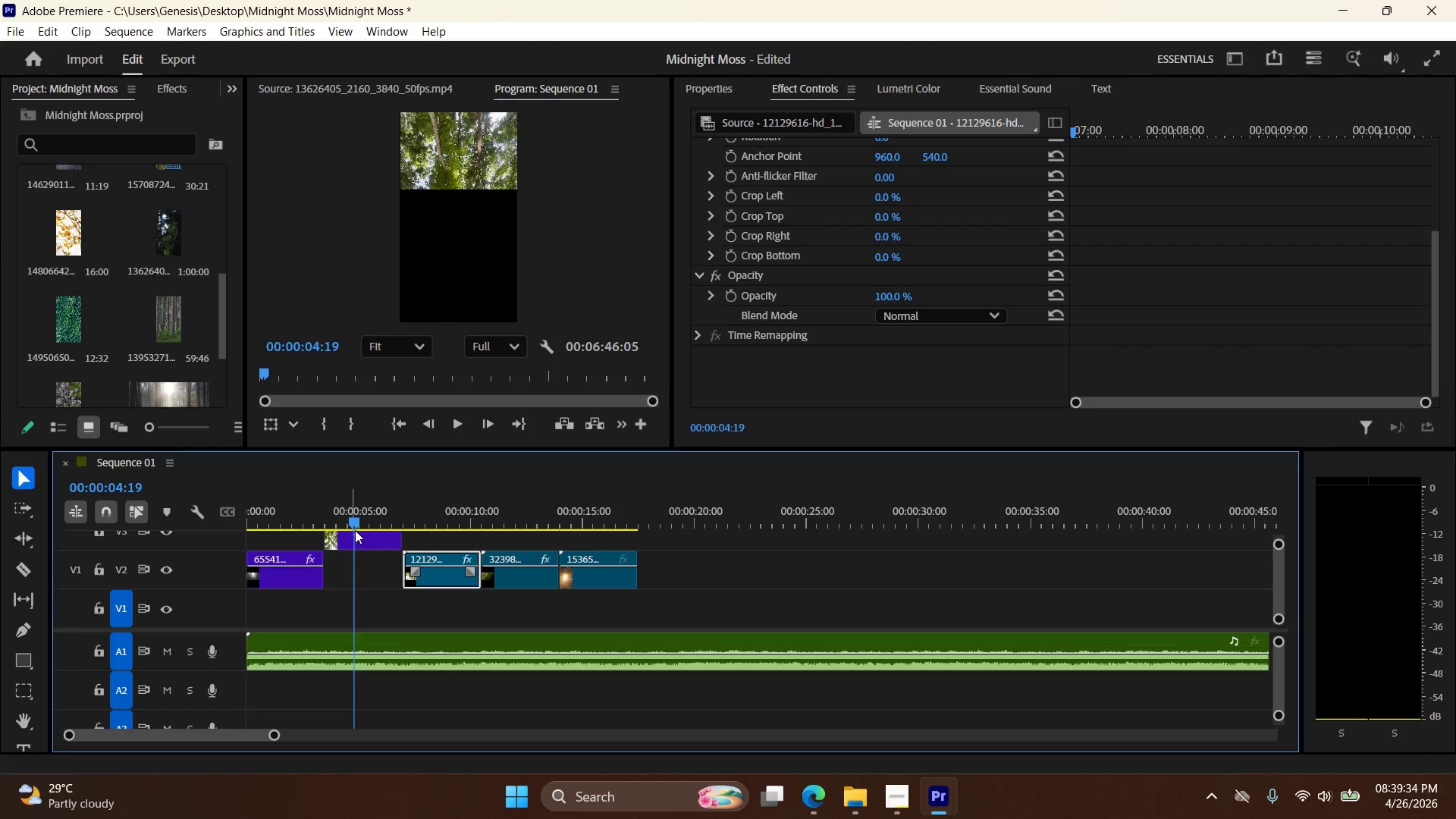 
key(Control+Z)
 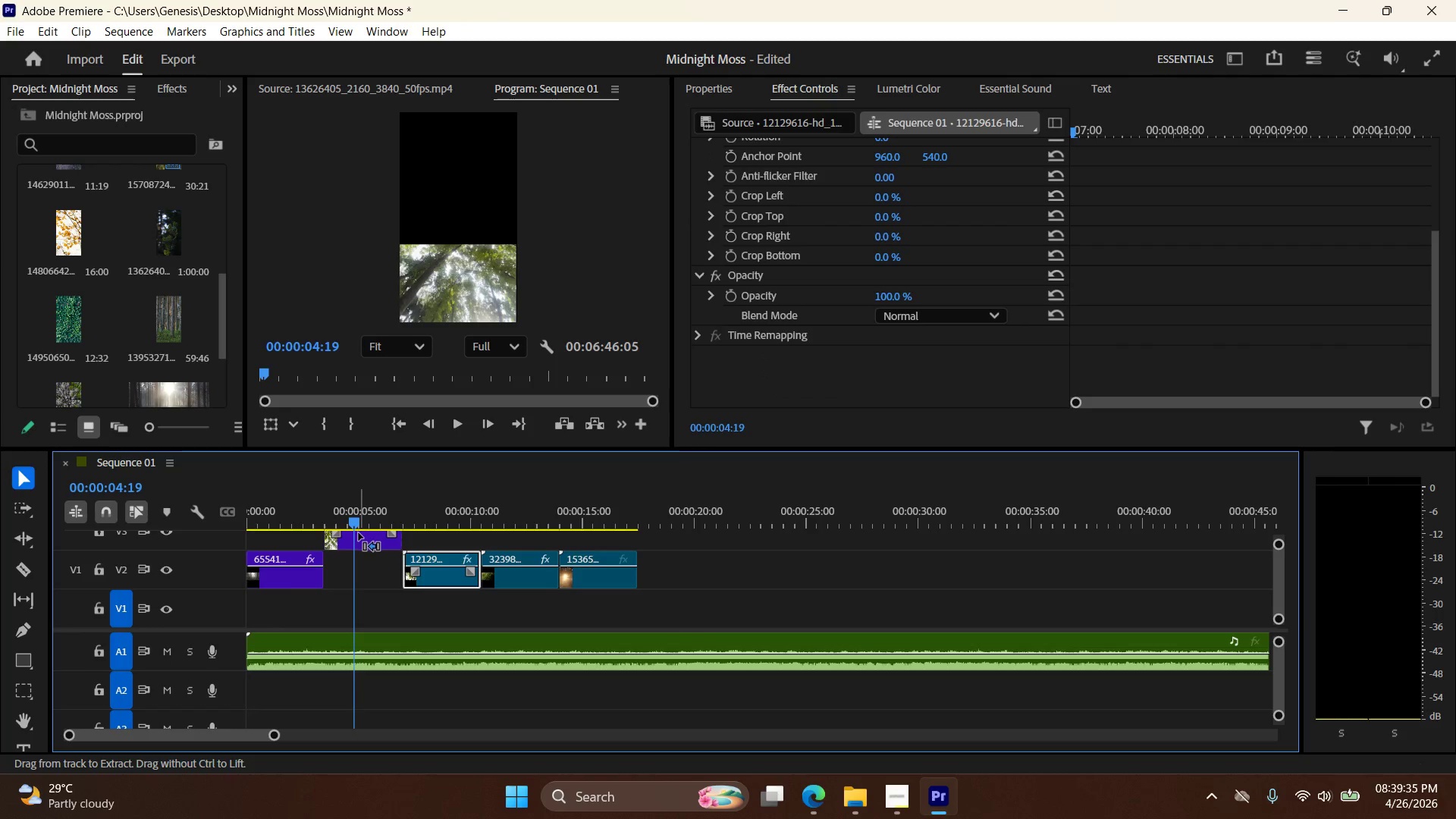 
key(Control+Z)
 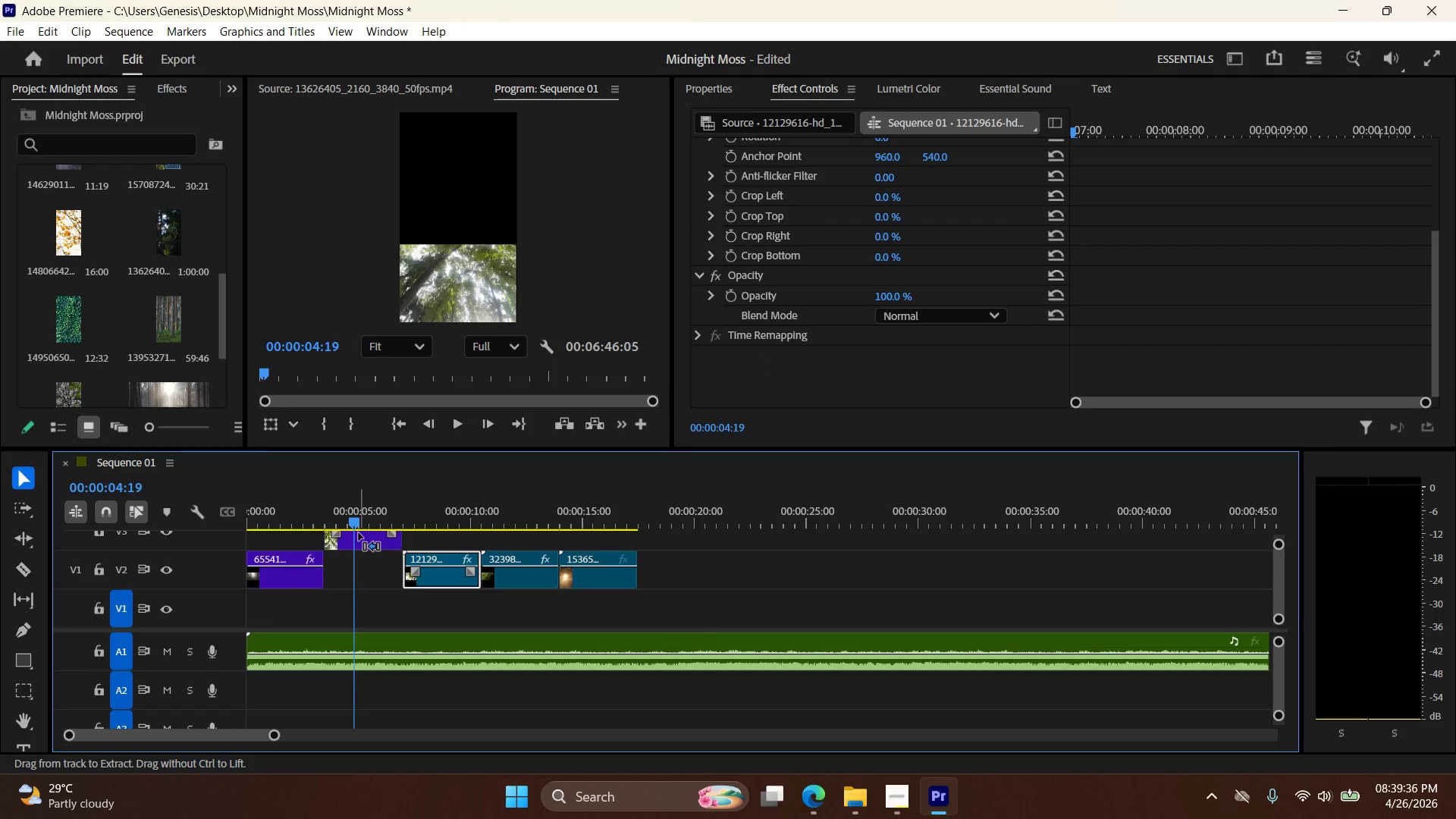 
key(Control+Z)
 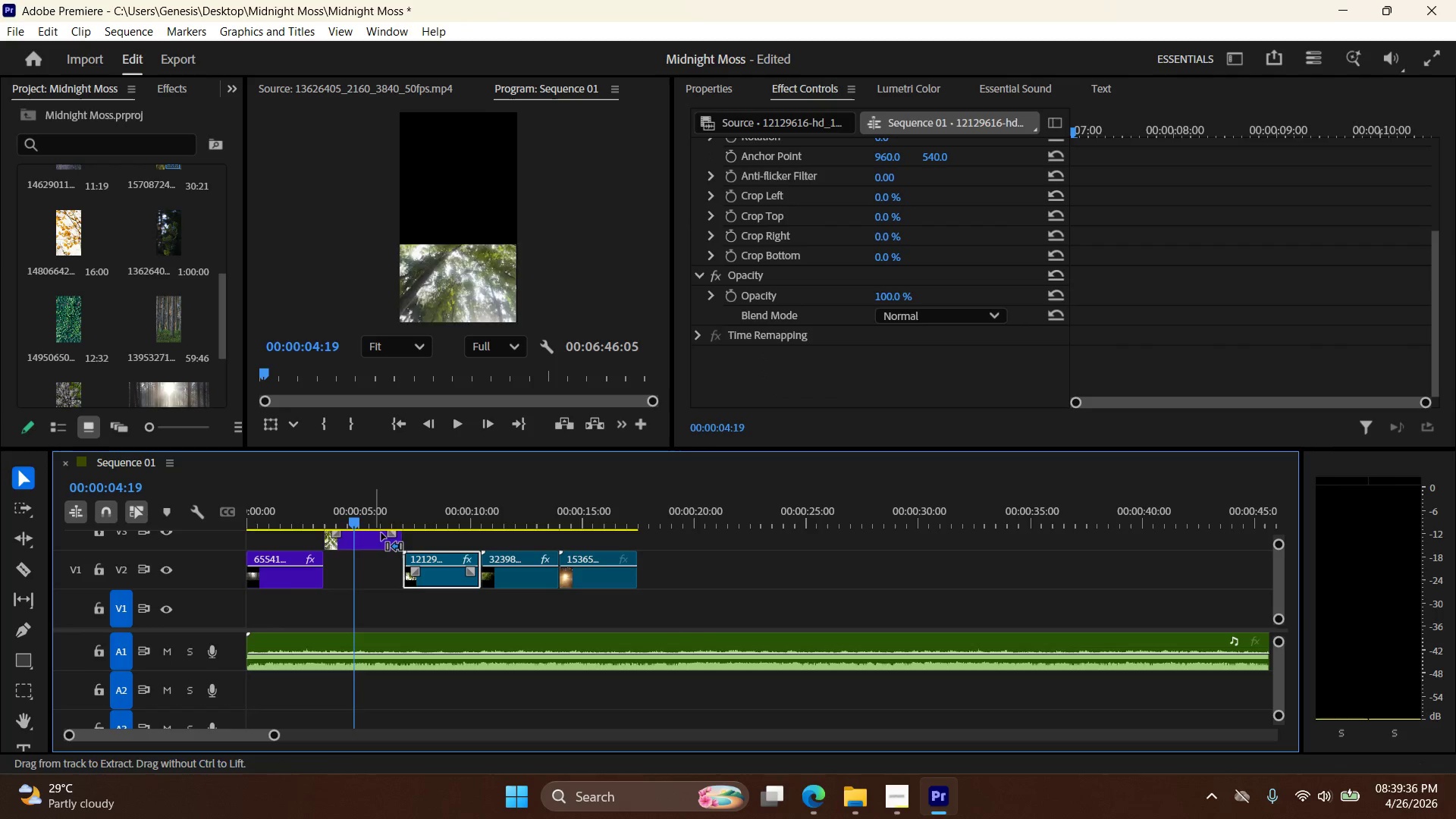 
key(Control+Z)
 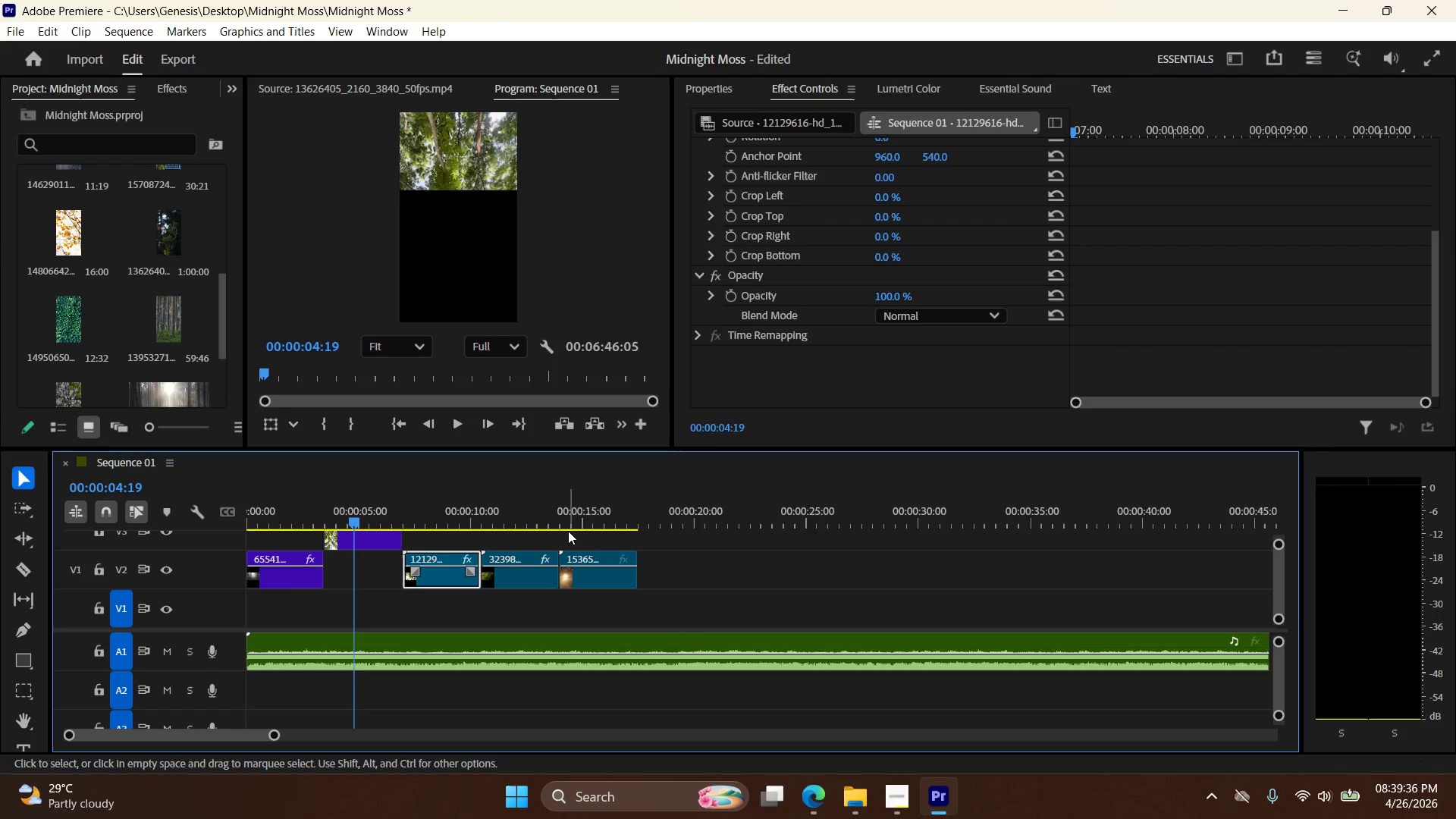 
key(Control+Z)
 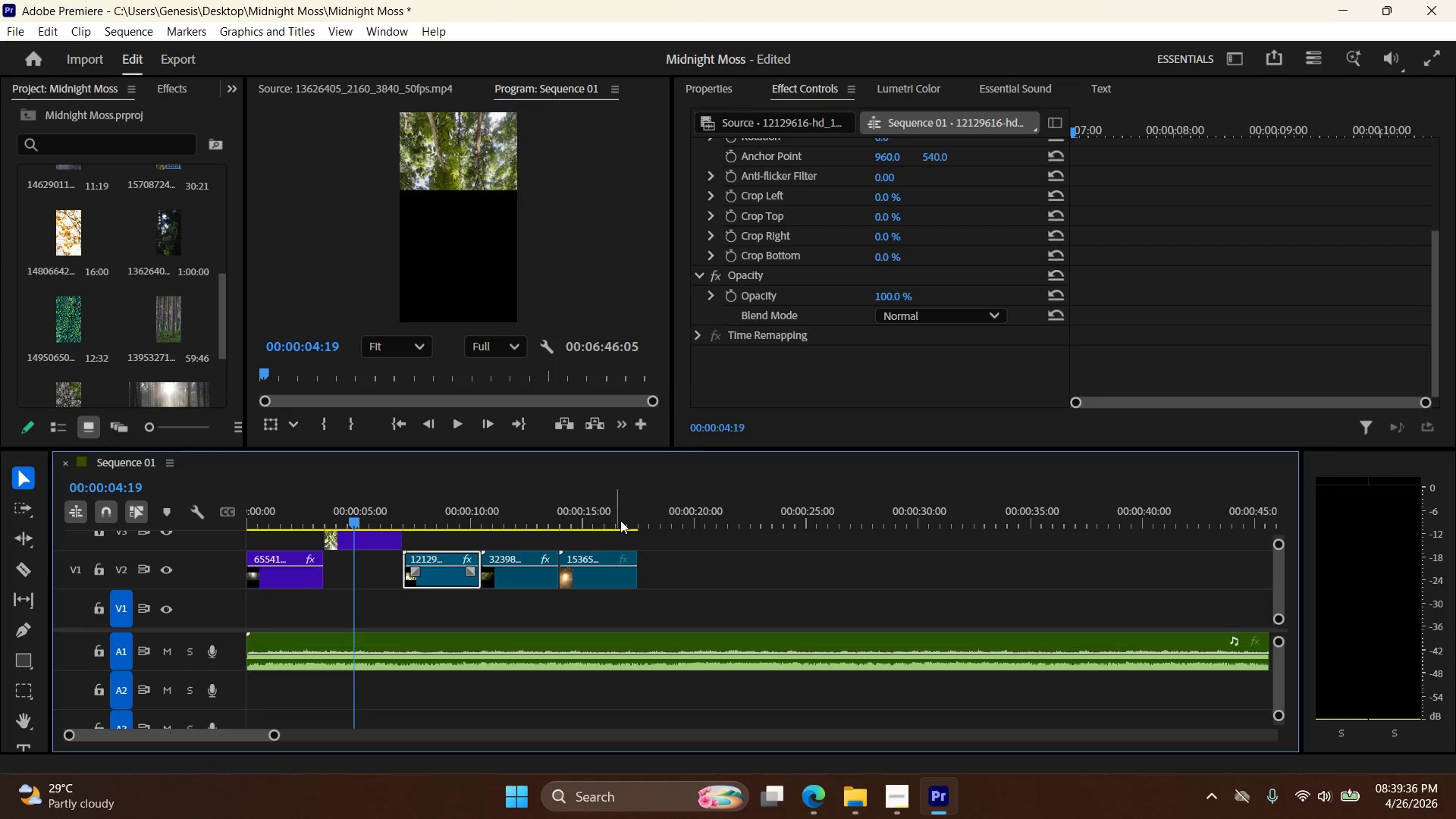 
key(Control+Z)
 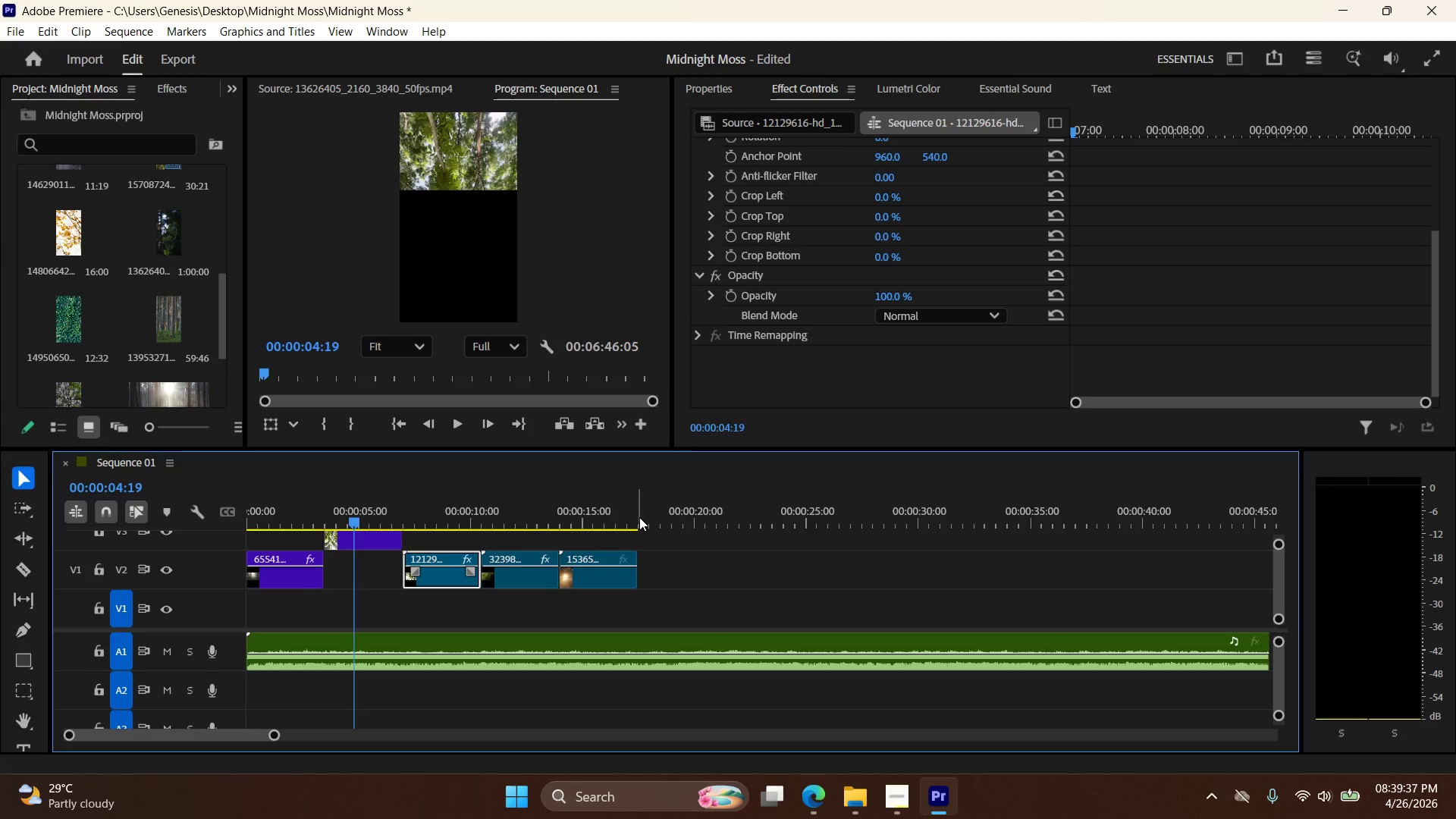 
key(Control+Z)
 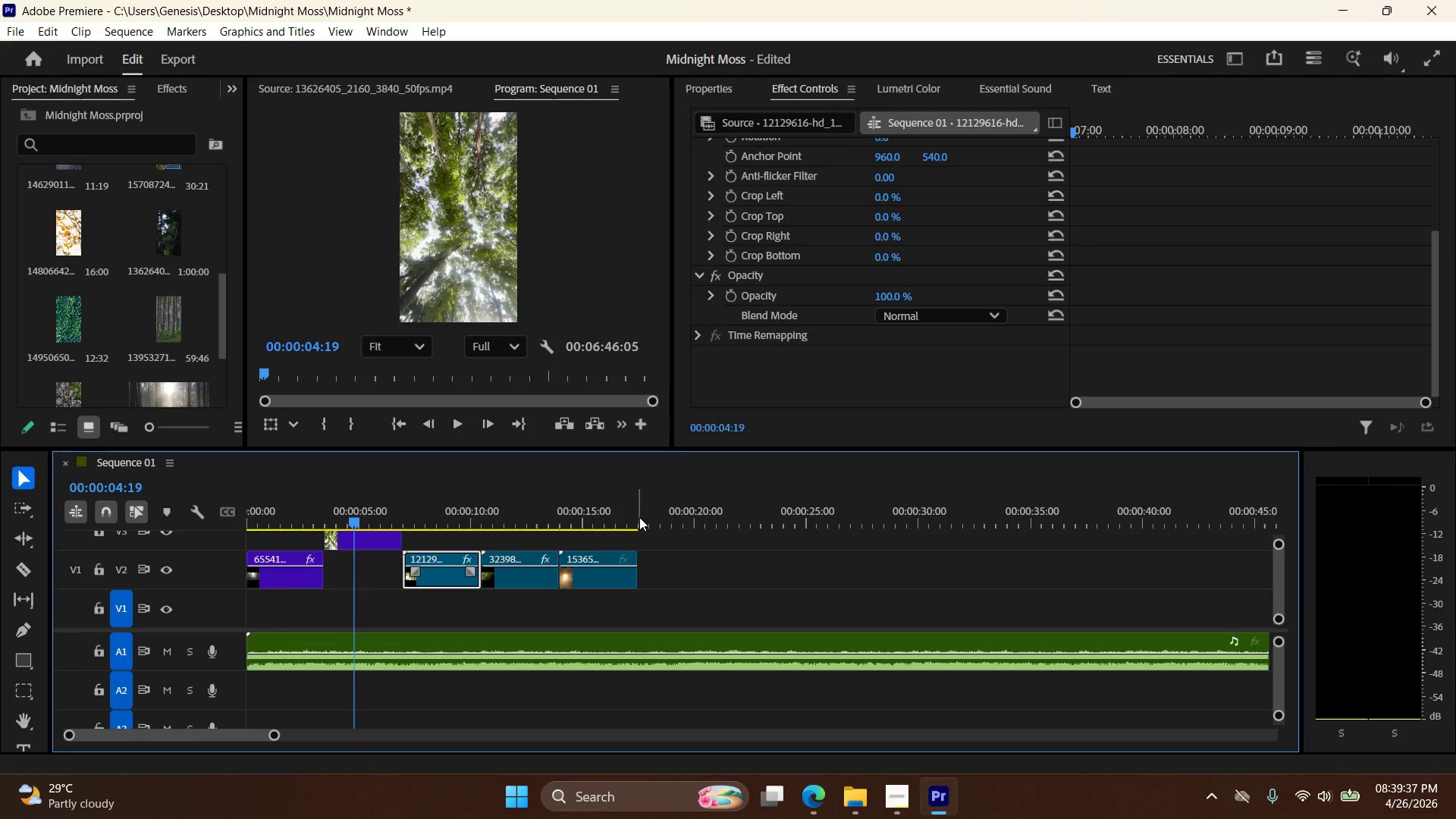 
key(Control+Z)
 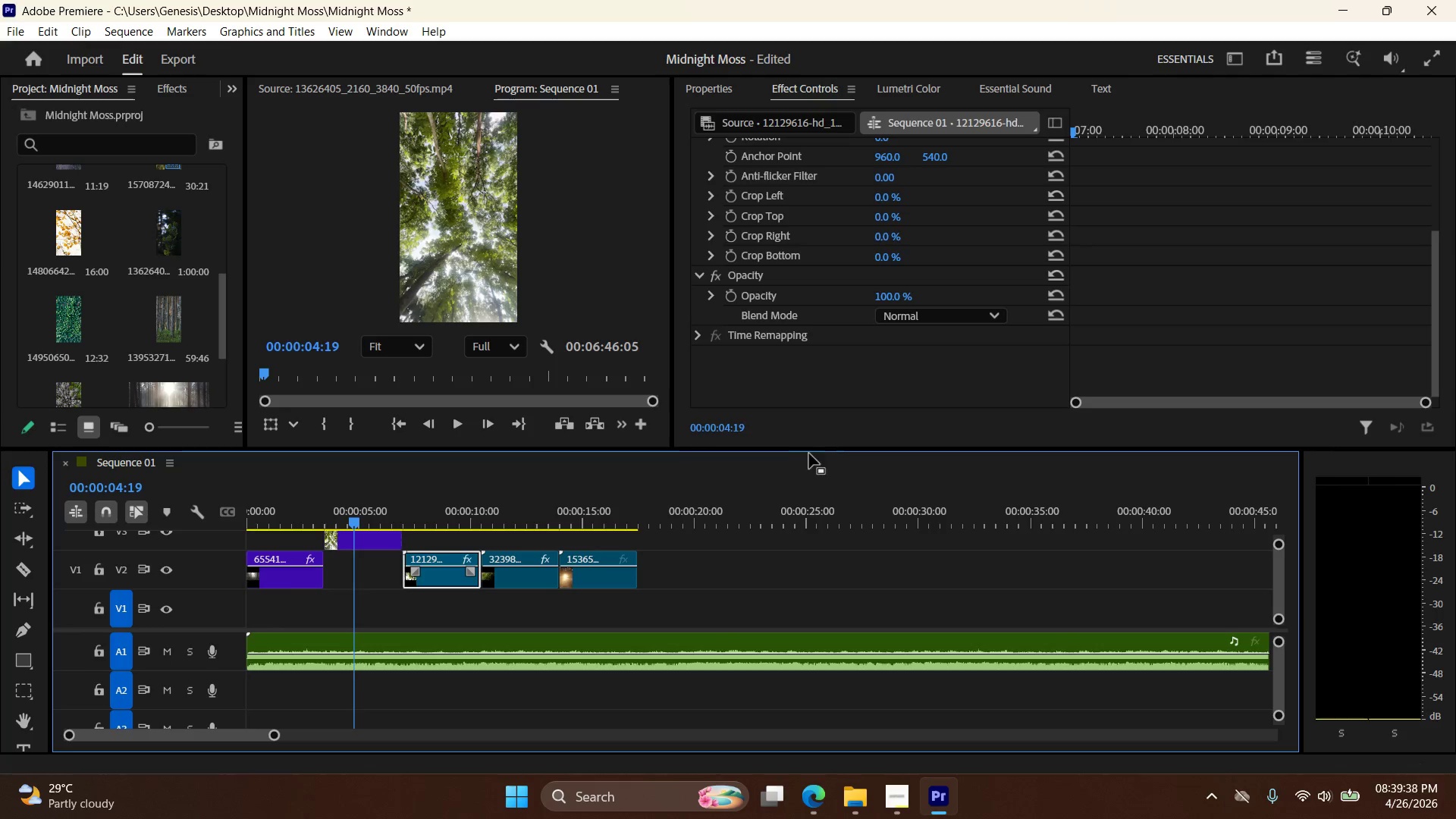 
scroll: coordinate [950, 488], scroll_direction: up, amount: 6.0
 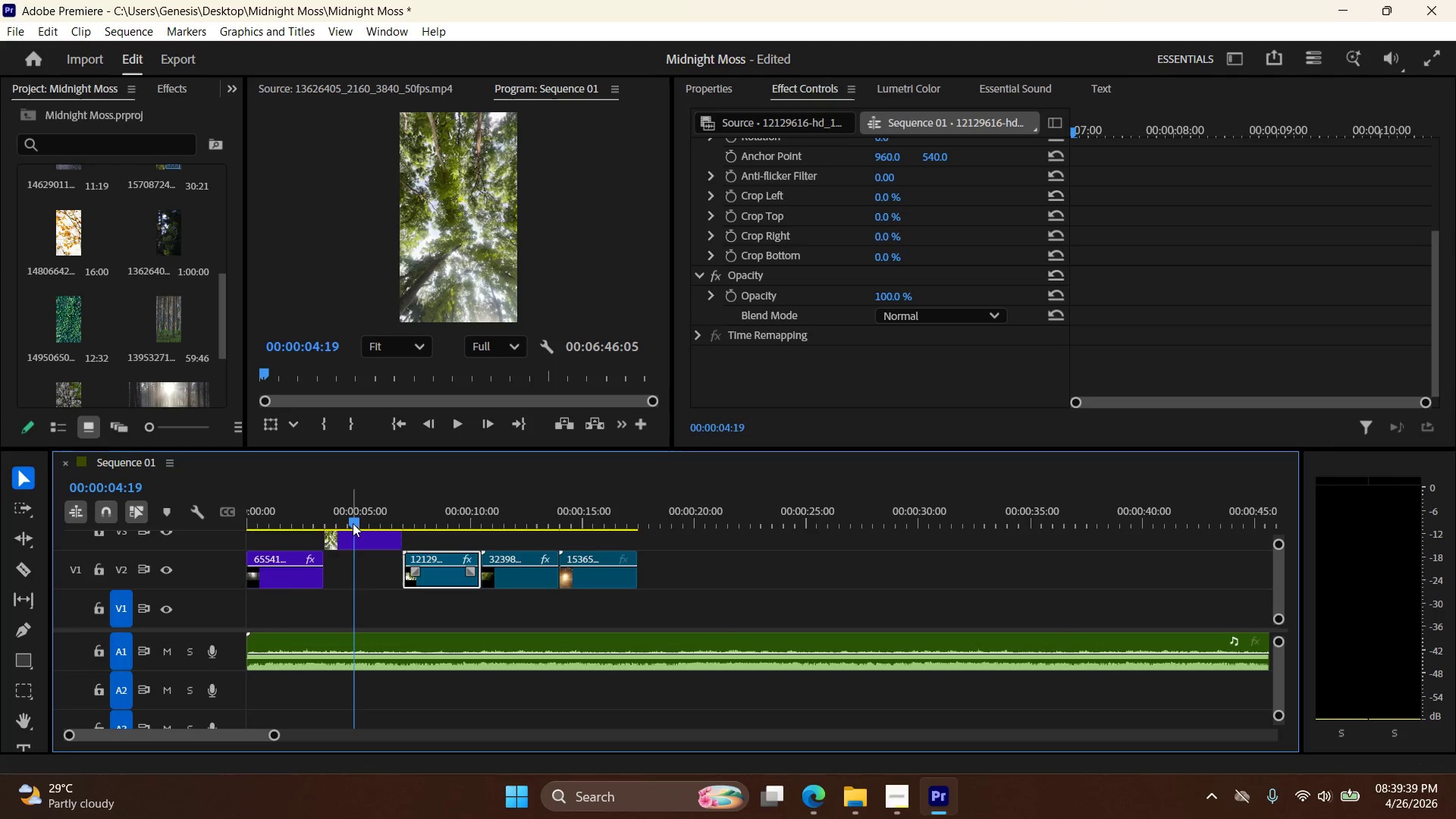 
left_click_drag(start_coordinate=[353, 516], to_coordinate=[237, 522])
 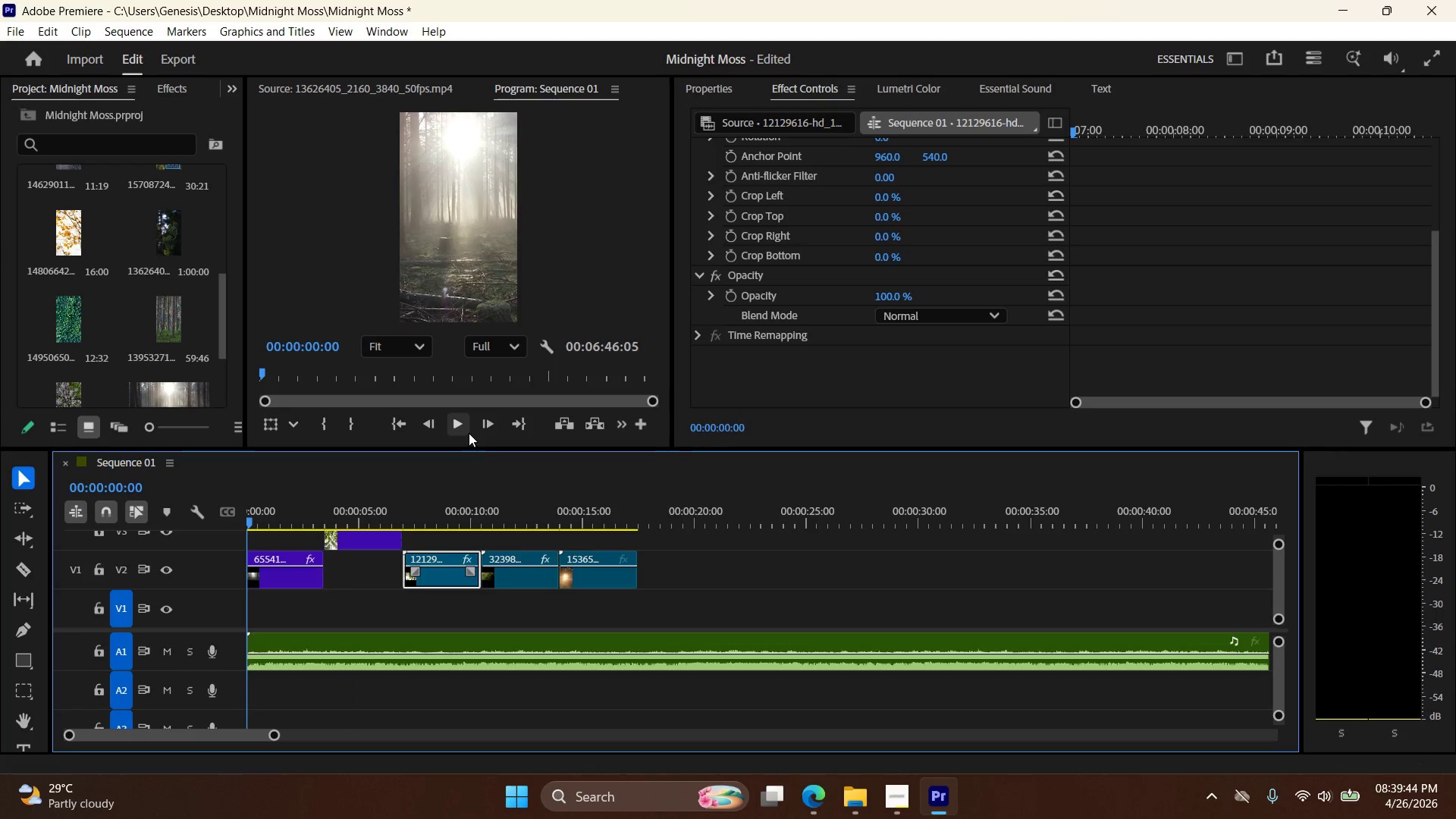 
left_click([459, 425])
 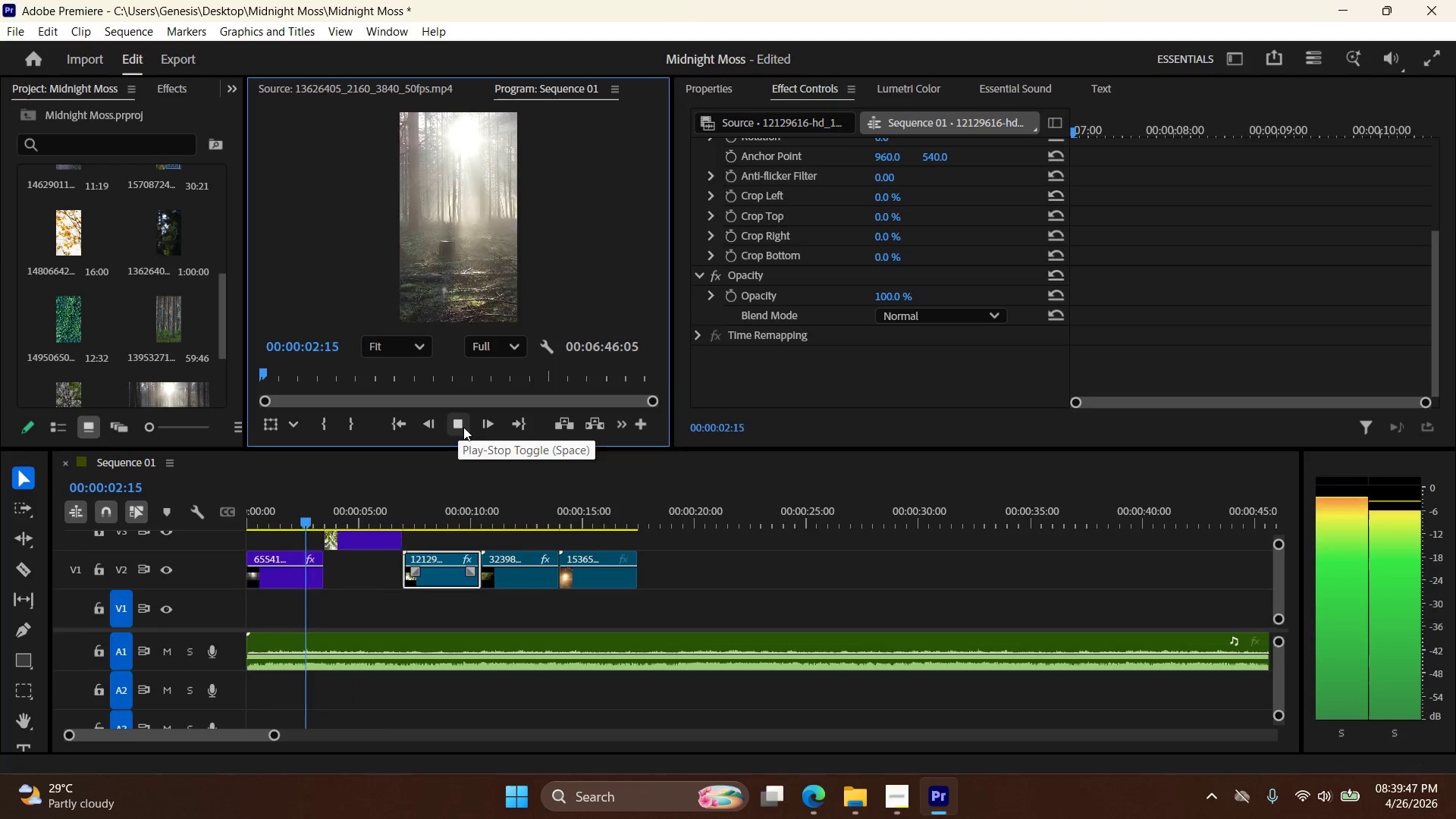 
left_click([463, 427])
 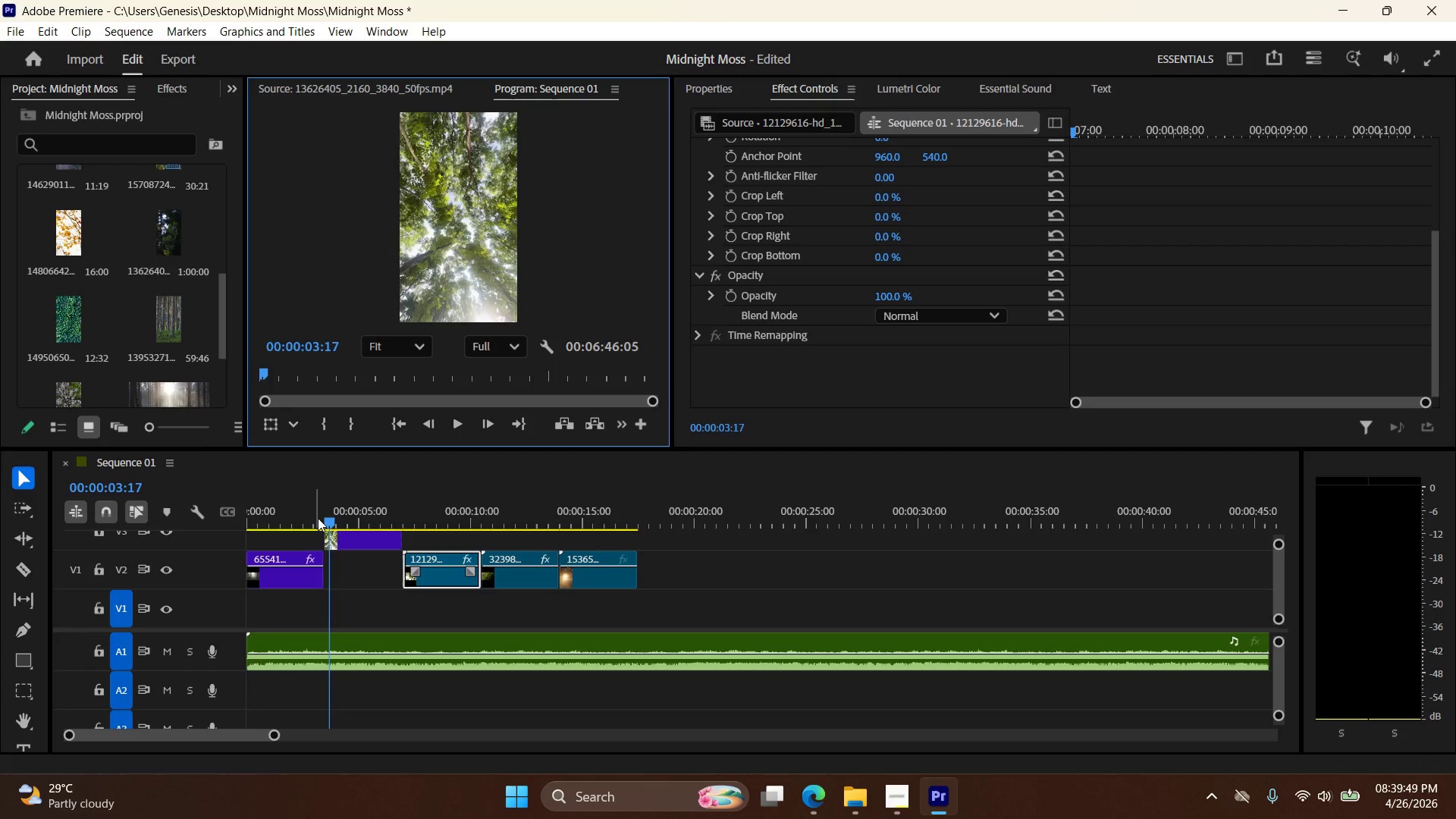 
left_click_drag(start_coordinate=[331, 519], to_coordinate=[327, 519])
 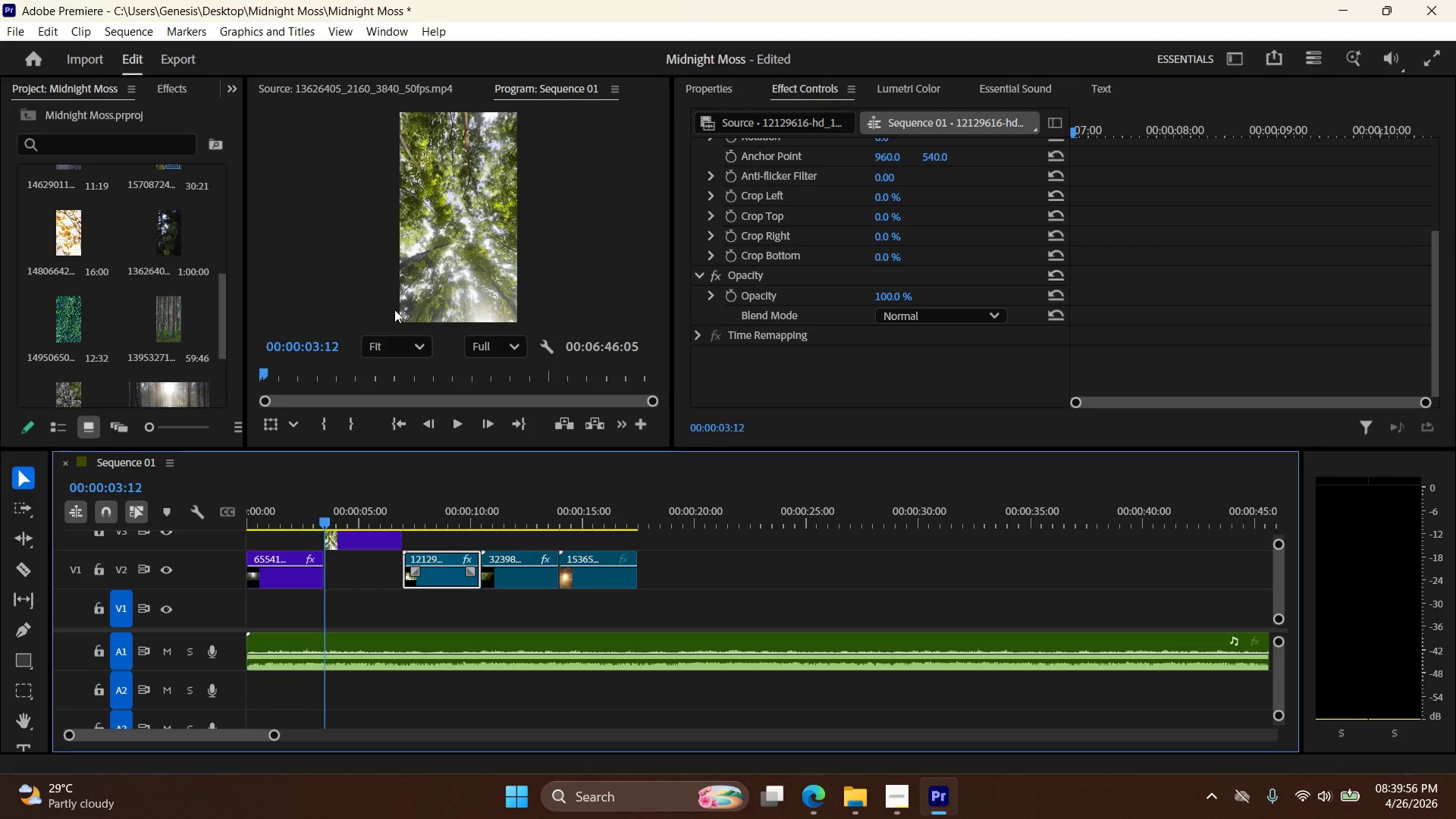 
wait(9.48)
 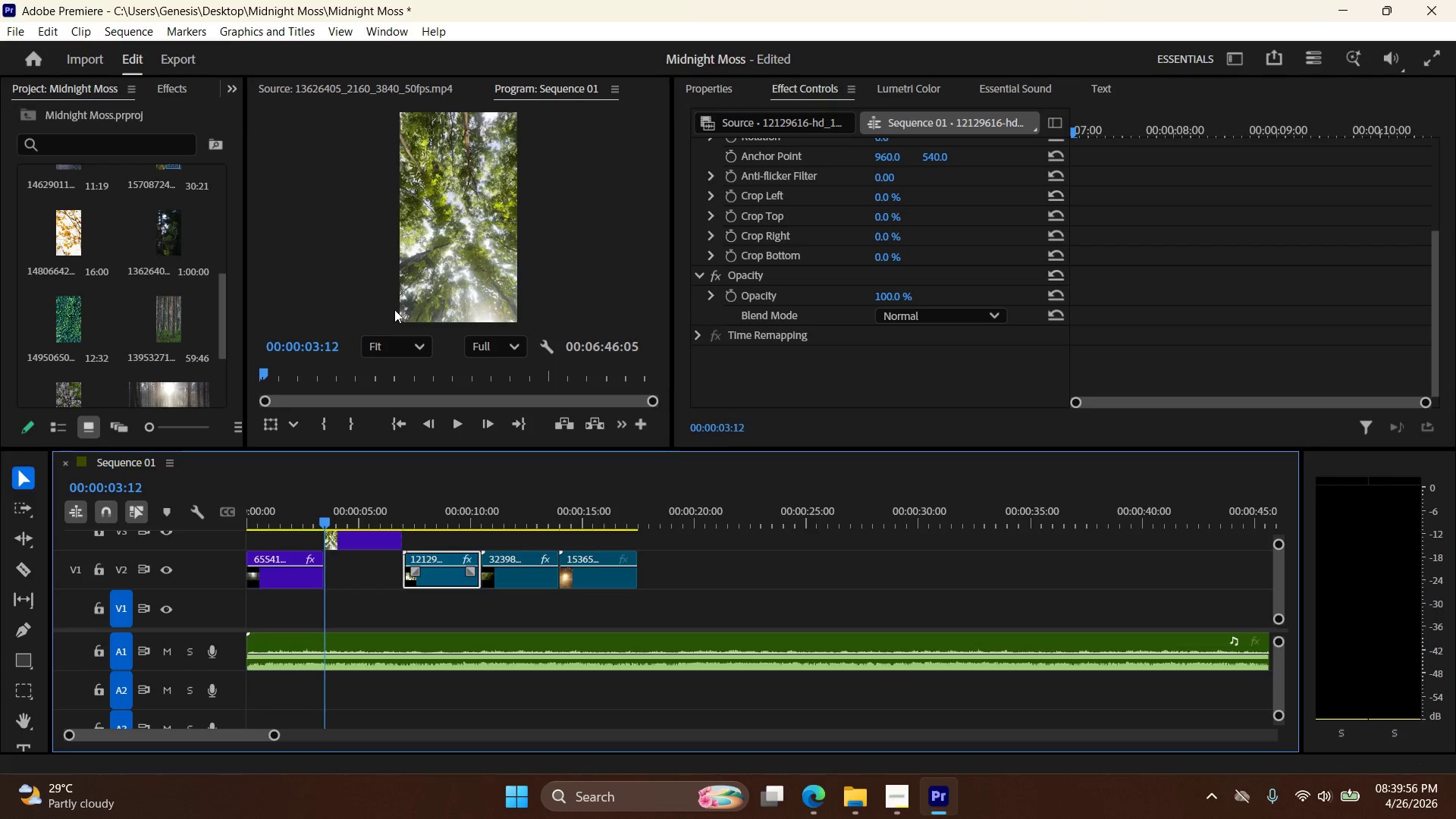 
left_click([18, 692])
 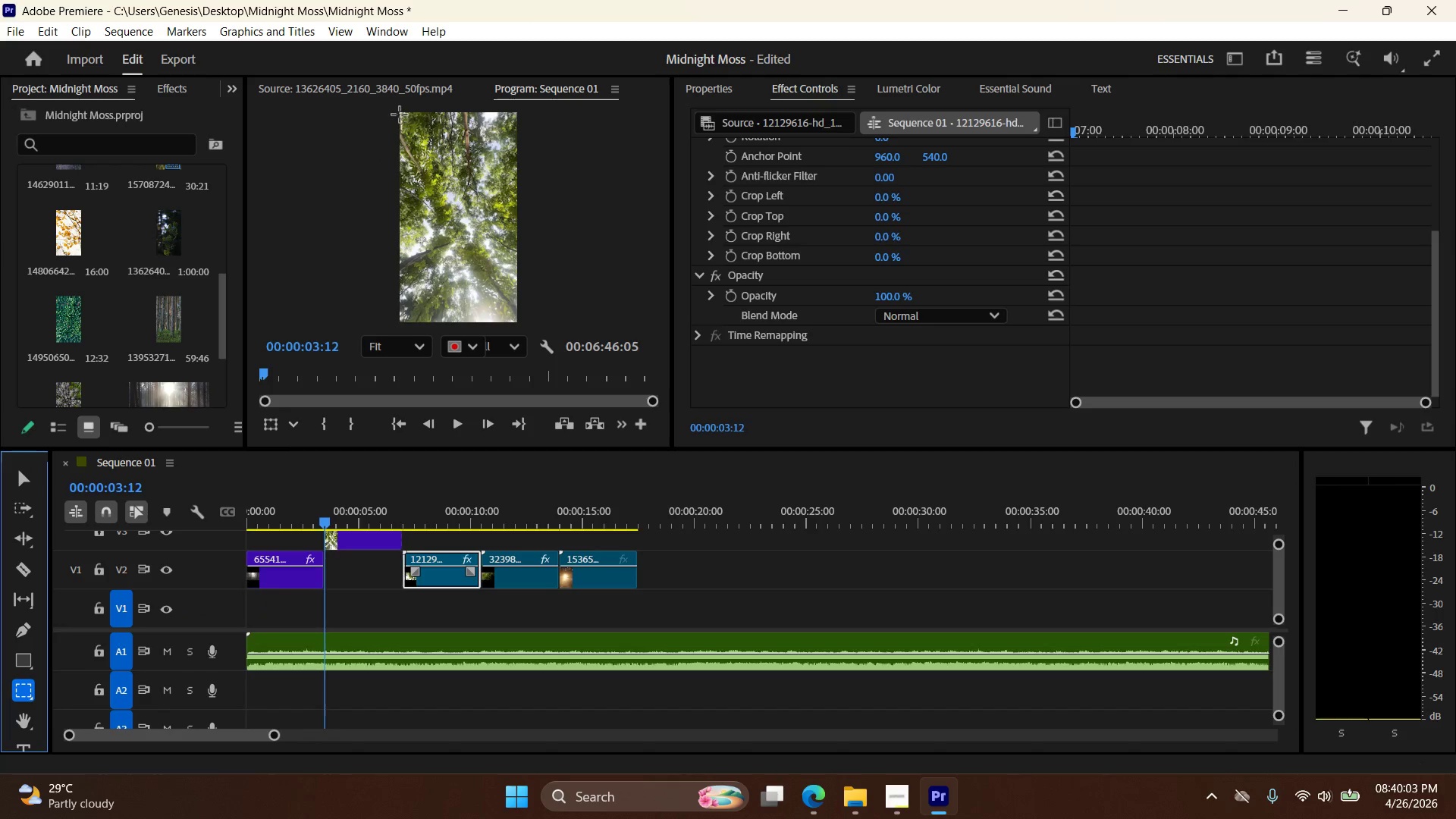 
left_click_drag(start_coordinate=[400, 112], to_coordinate=[483, 172])
 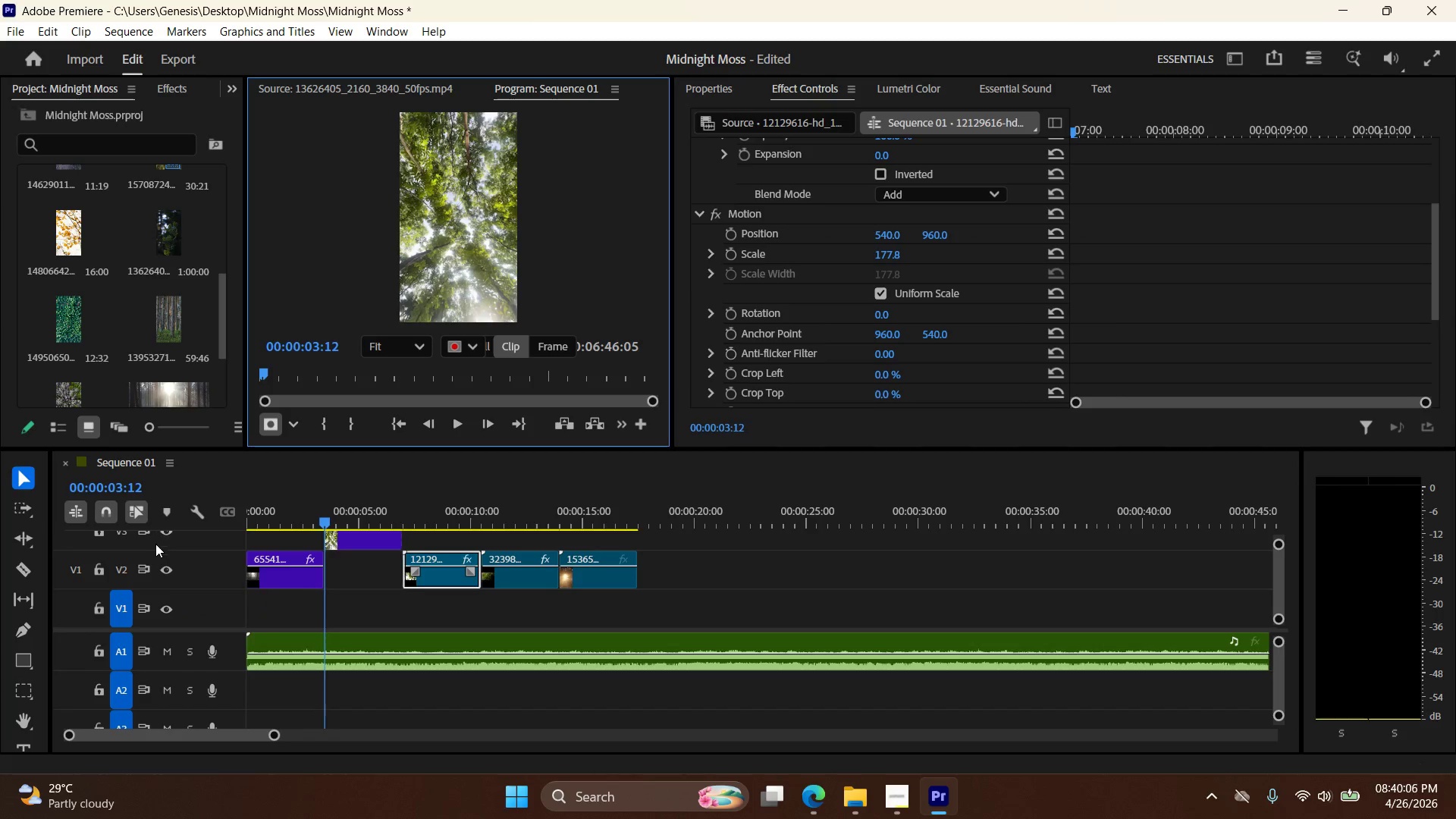 
key(Control+Z)
 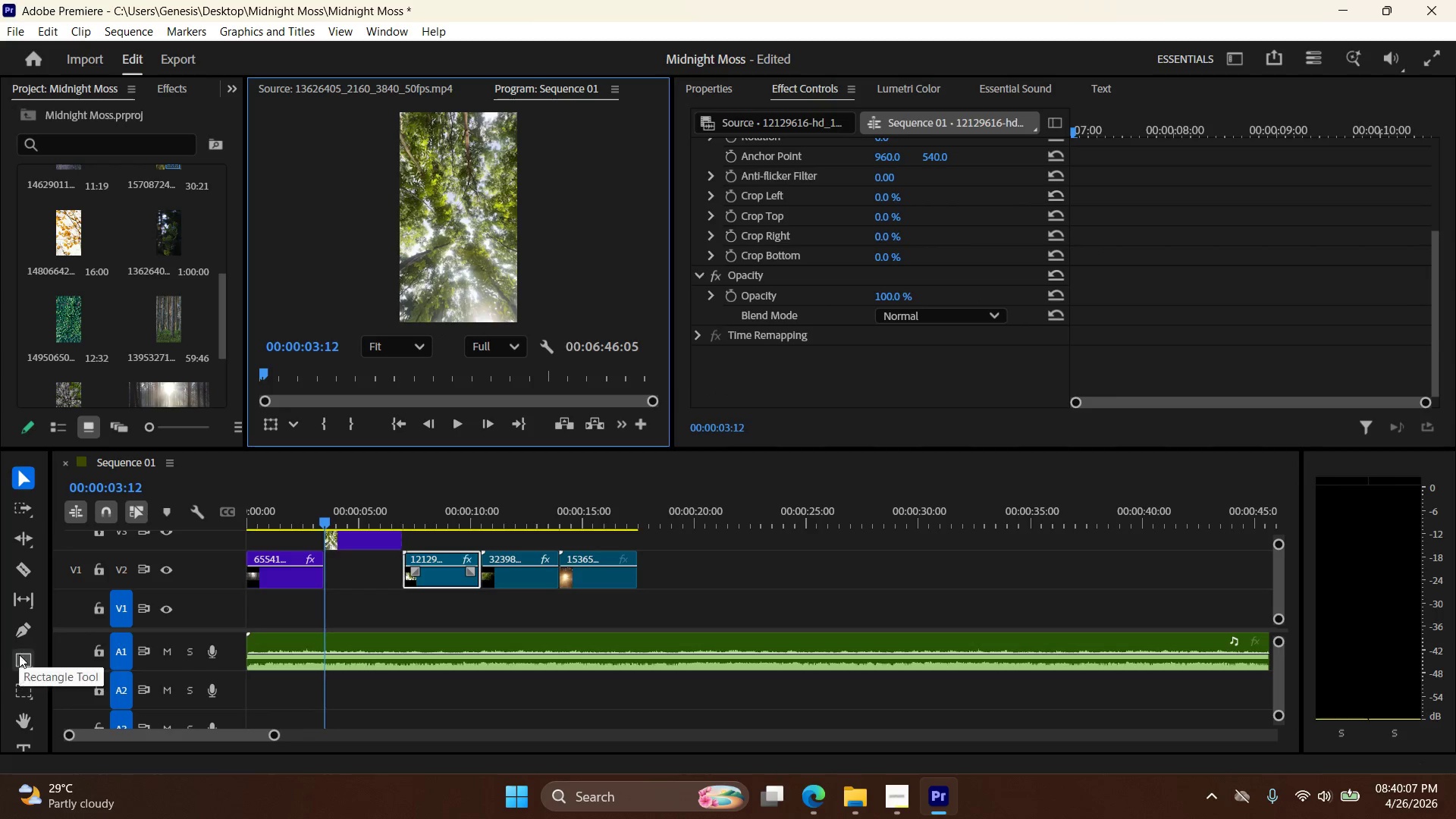 
left_click([21, 688])
 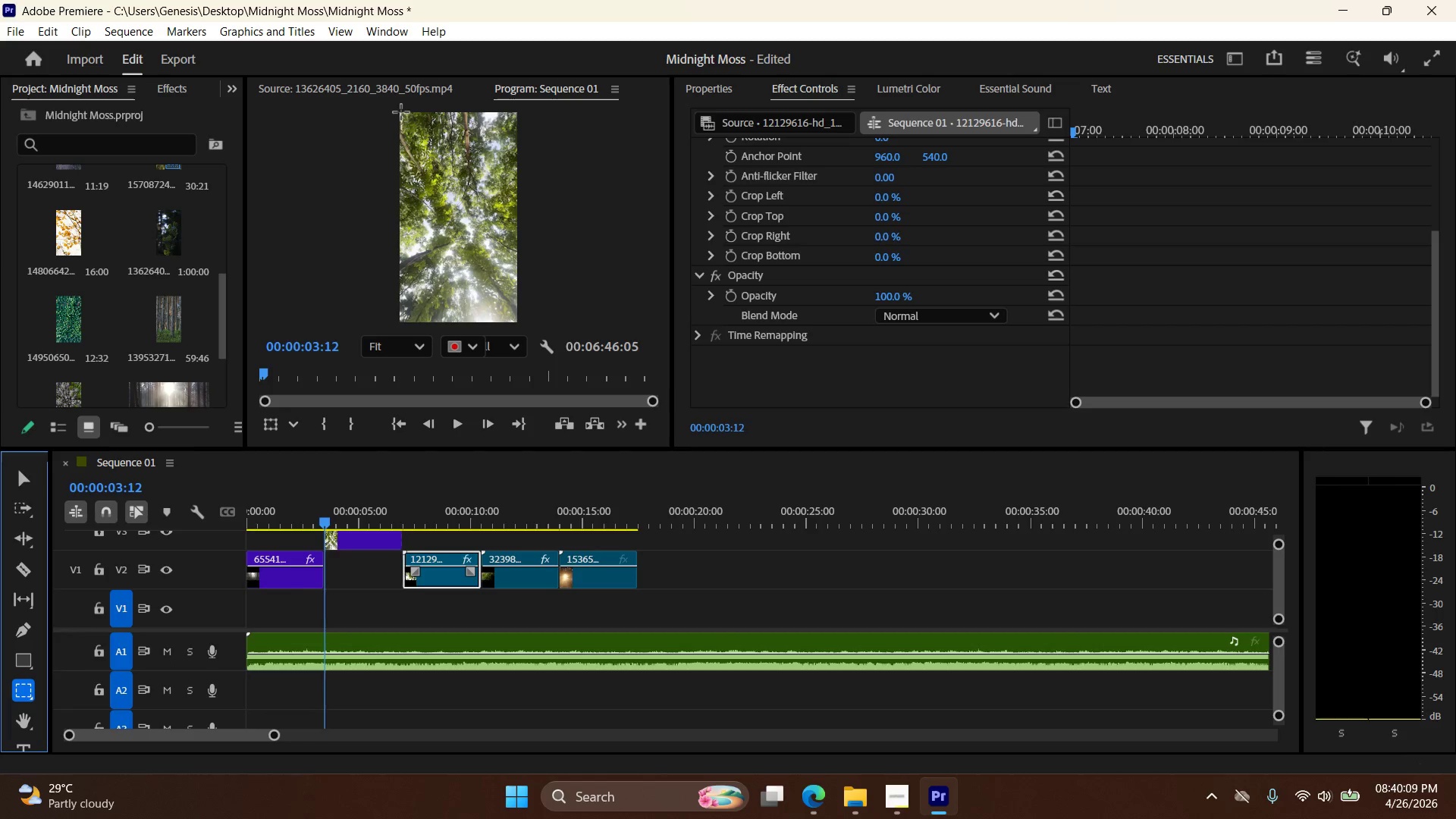 
left_click_drag(start_coordinate=[400, 112], to_coordinate=[522, 201])
 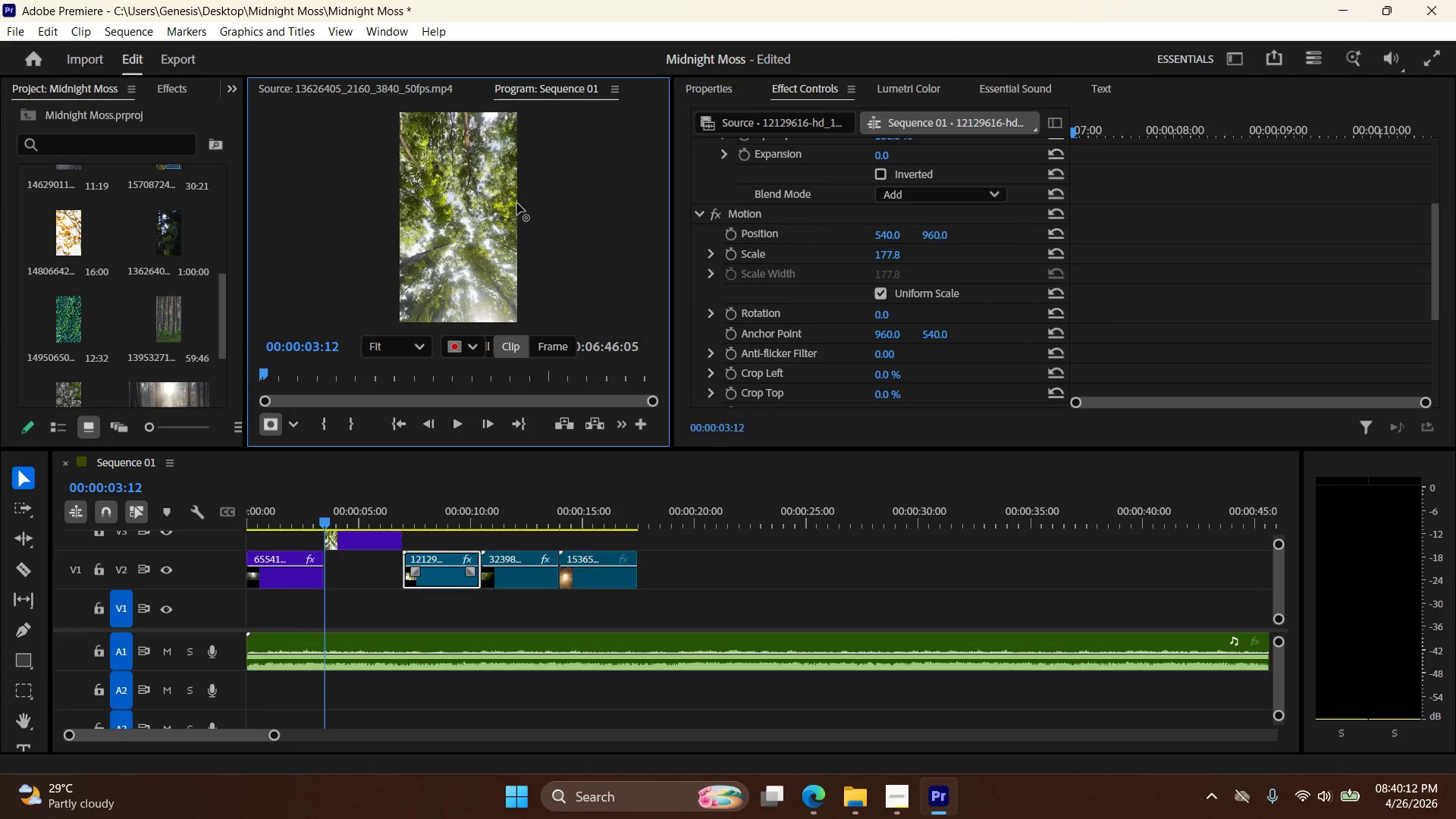 
key(Control+ControlLeft)
 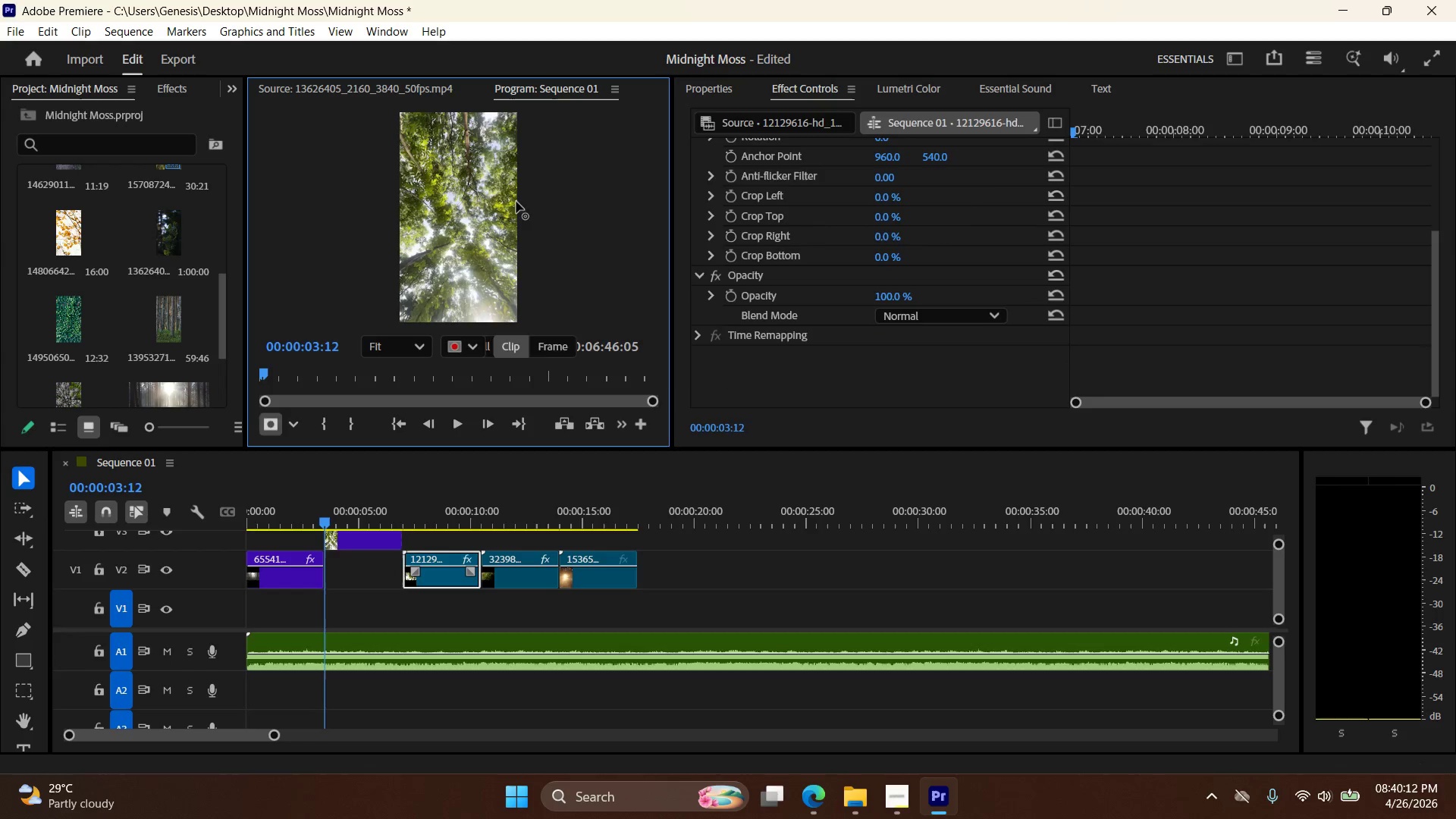 
key(Control+Z)
 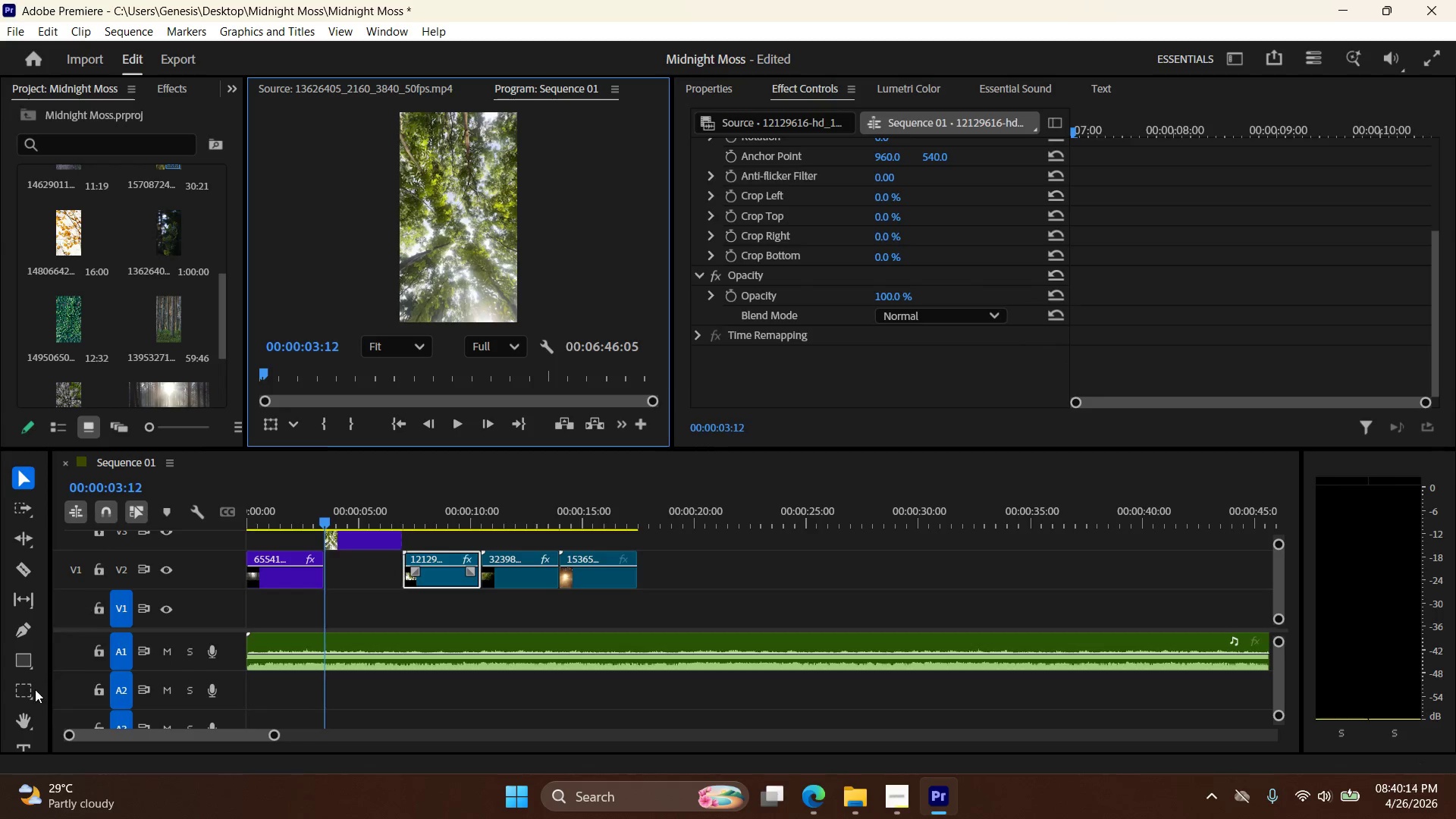 
left_click([30, 695])
 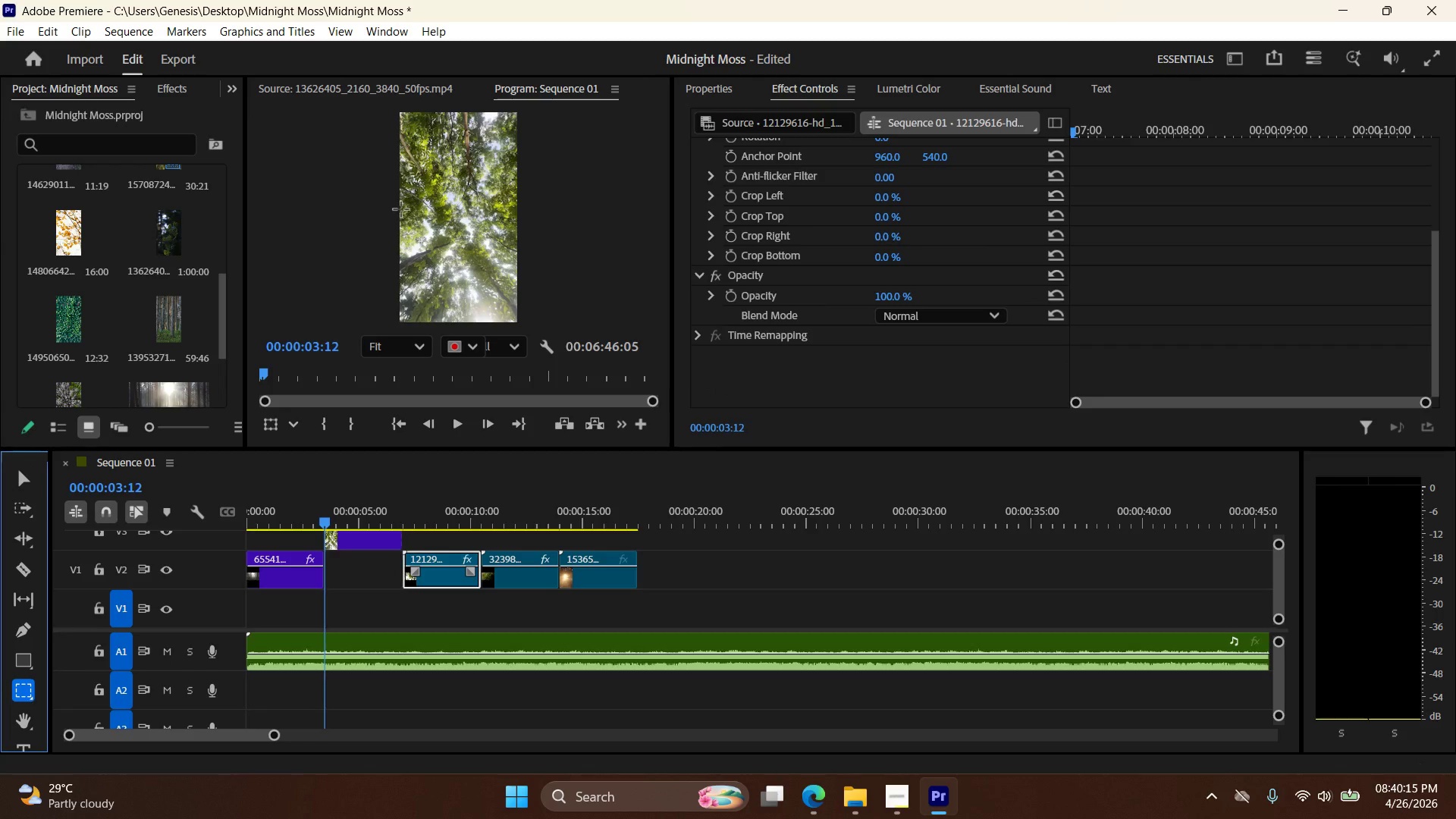 
left_click_drag(start_coordinate=[401, 207], to_coordinate=[500, 142])
 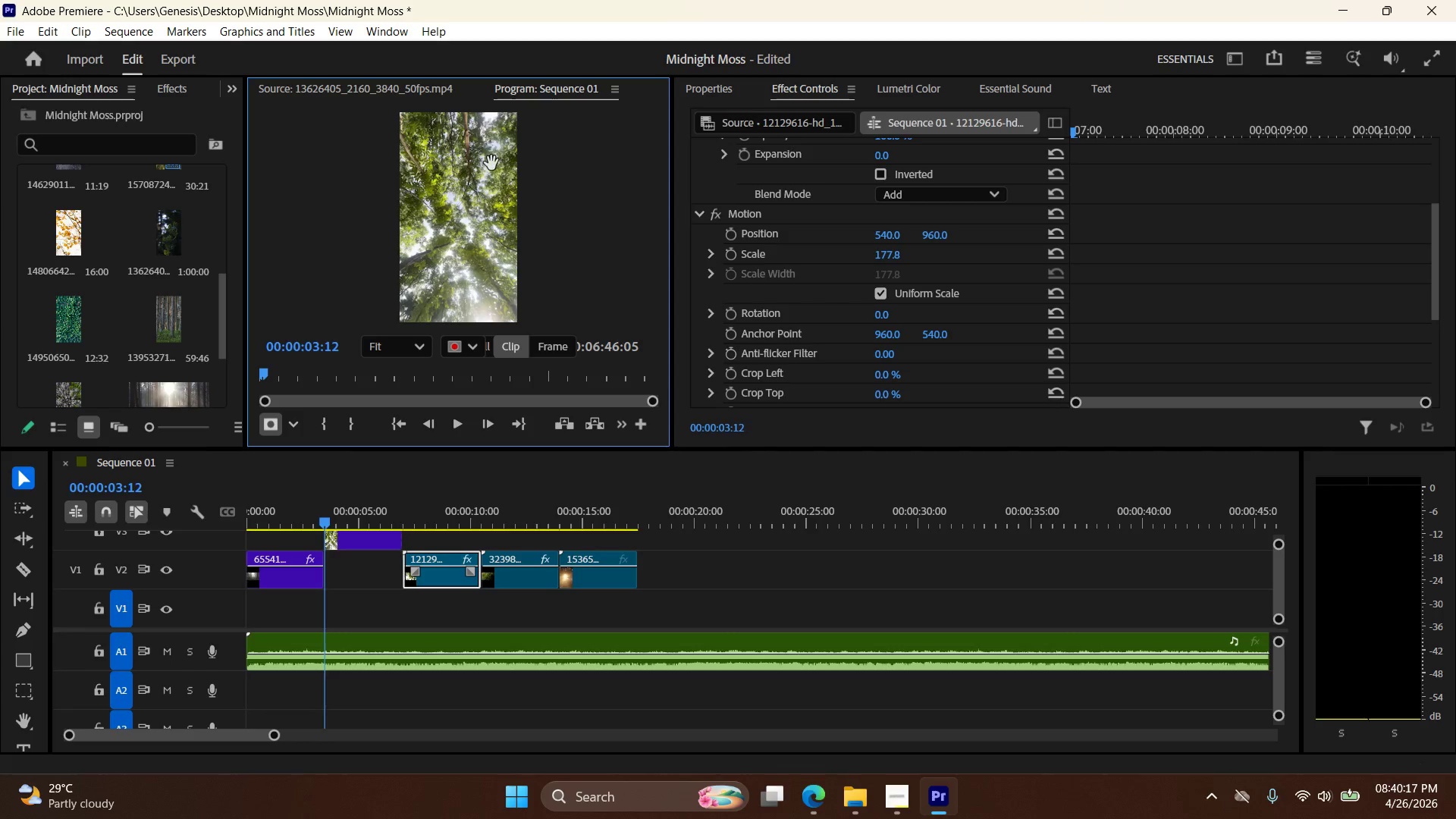 
key(Control+ControlLeft)
 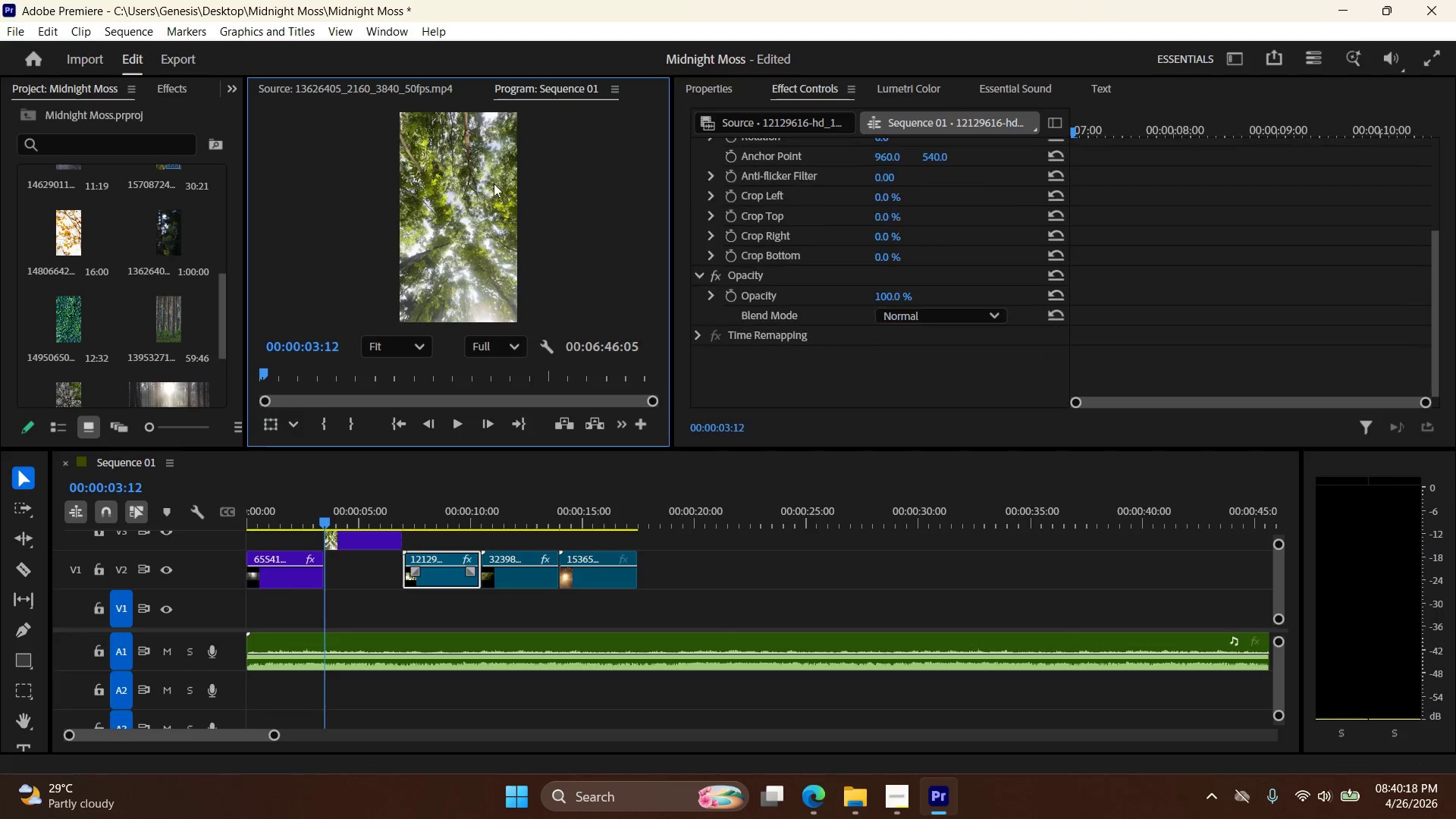 
key(Control+Z)
 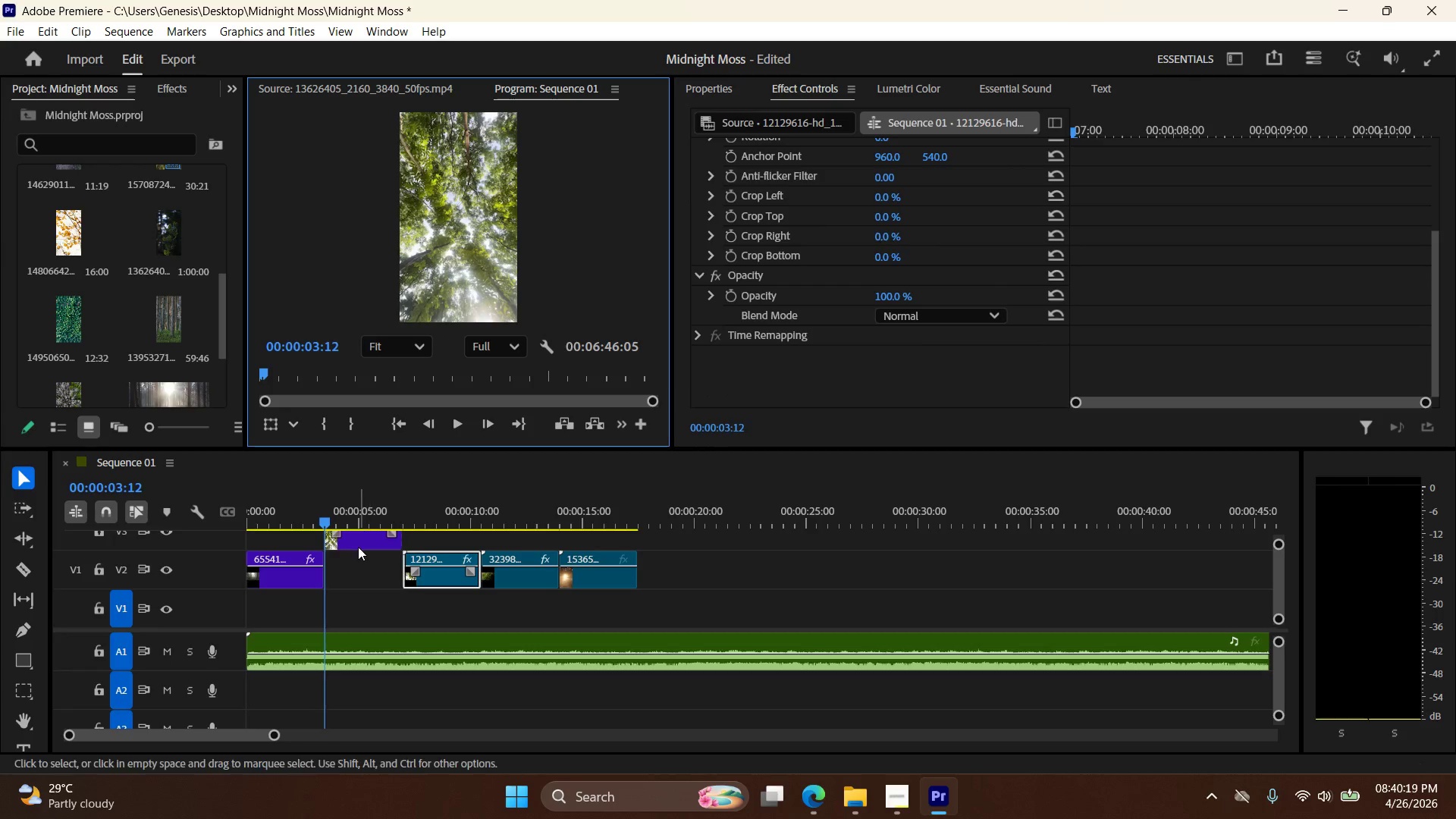 
left_click([359, 538])
 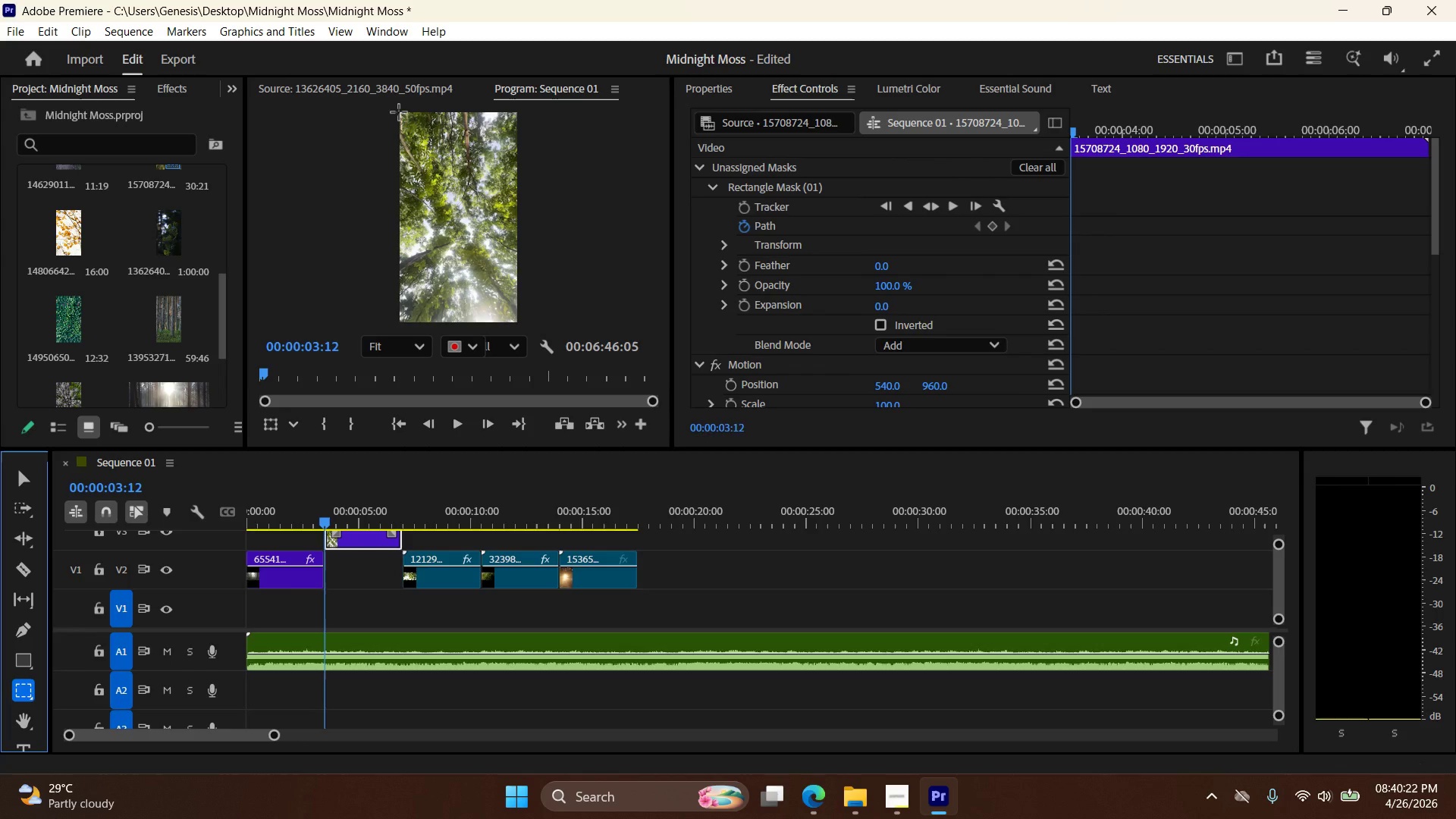 
left_click_drag(start_coordinate=[398, 112], to_coordinate=[525, 209])
 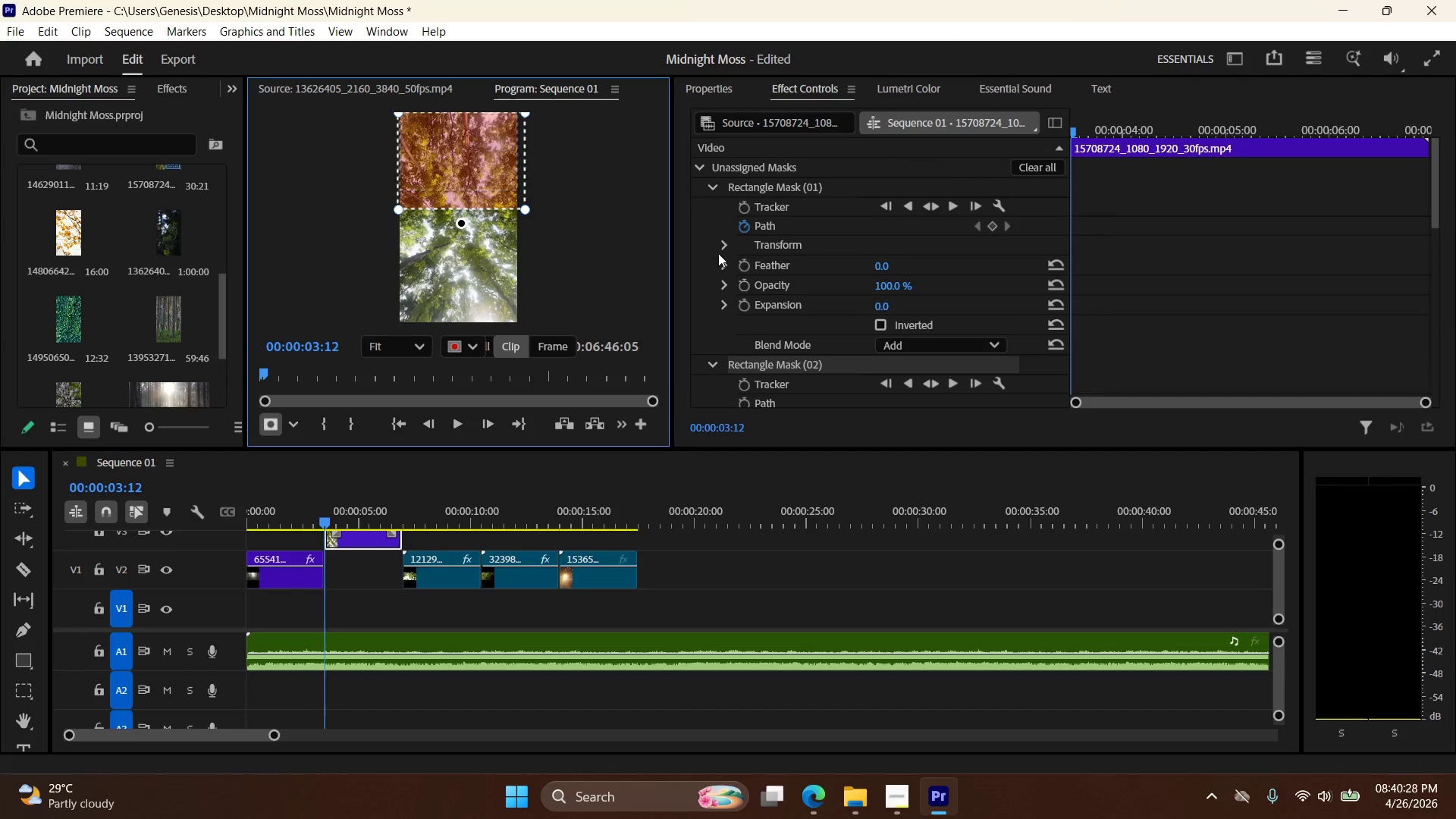 
scroll: coordinate [860, 277], scroll_direction: up, amount: 5.0
 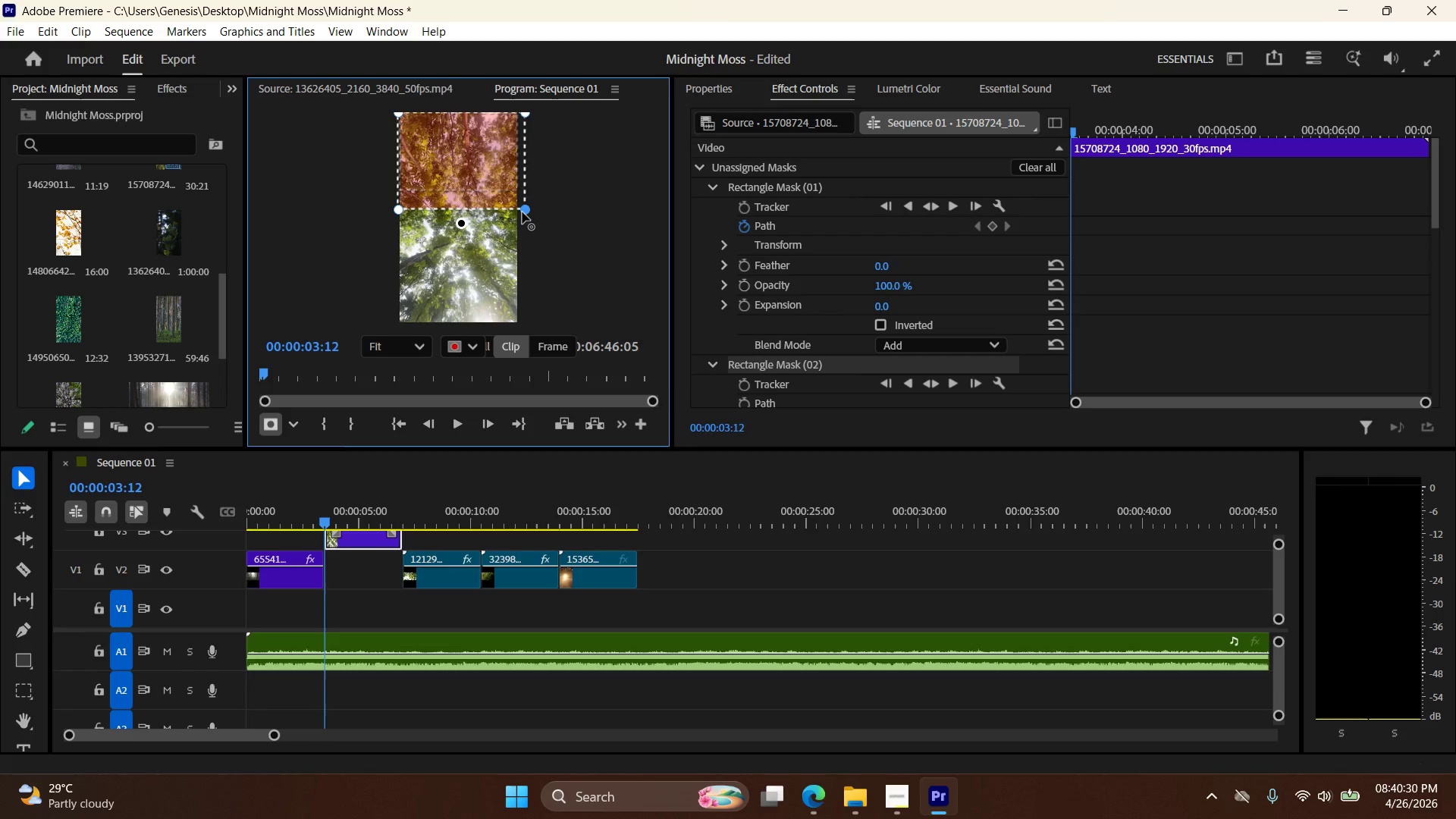 
left_click_drag(start_coordinate=[523, 212], to_coordinate=[515, 208])
 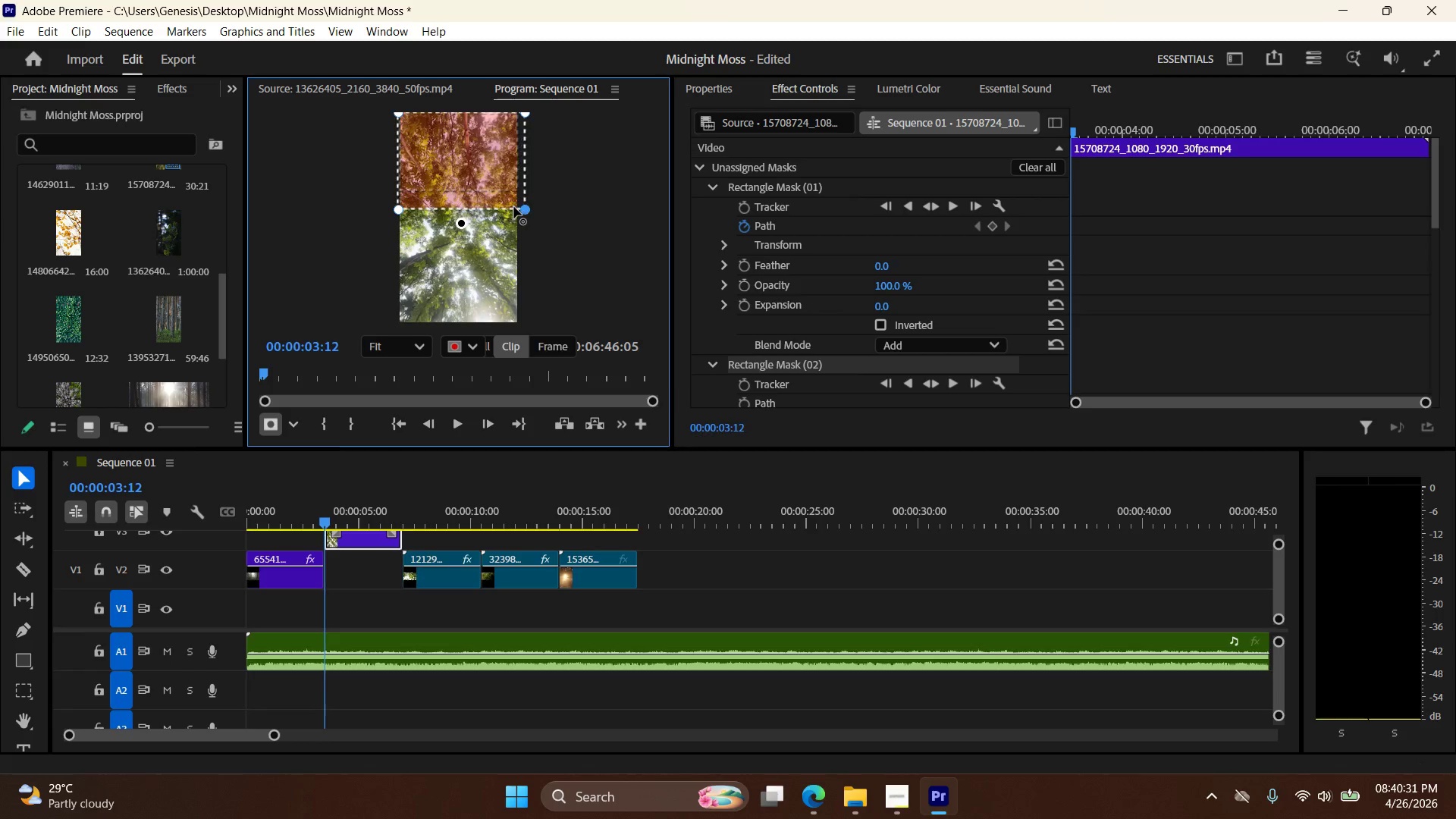 
key(Control+Z)
 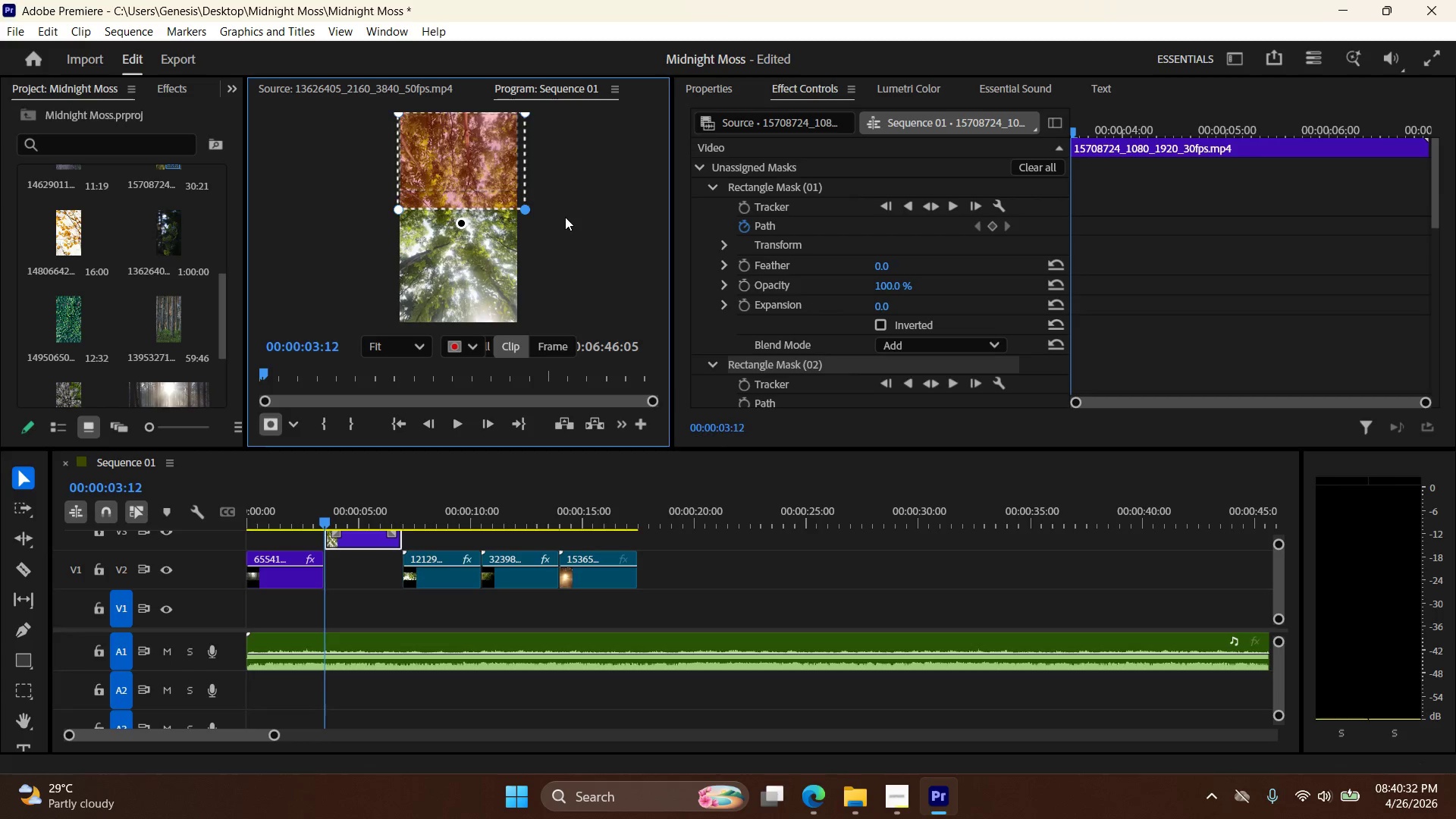 
key(Control+Z)
 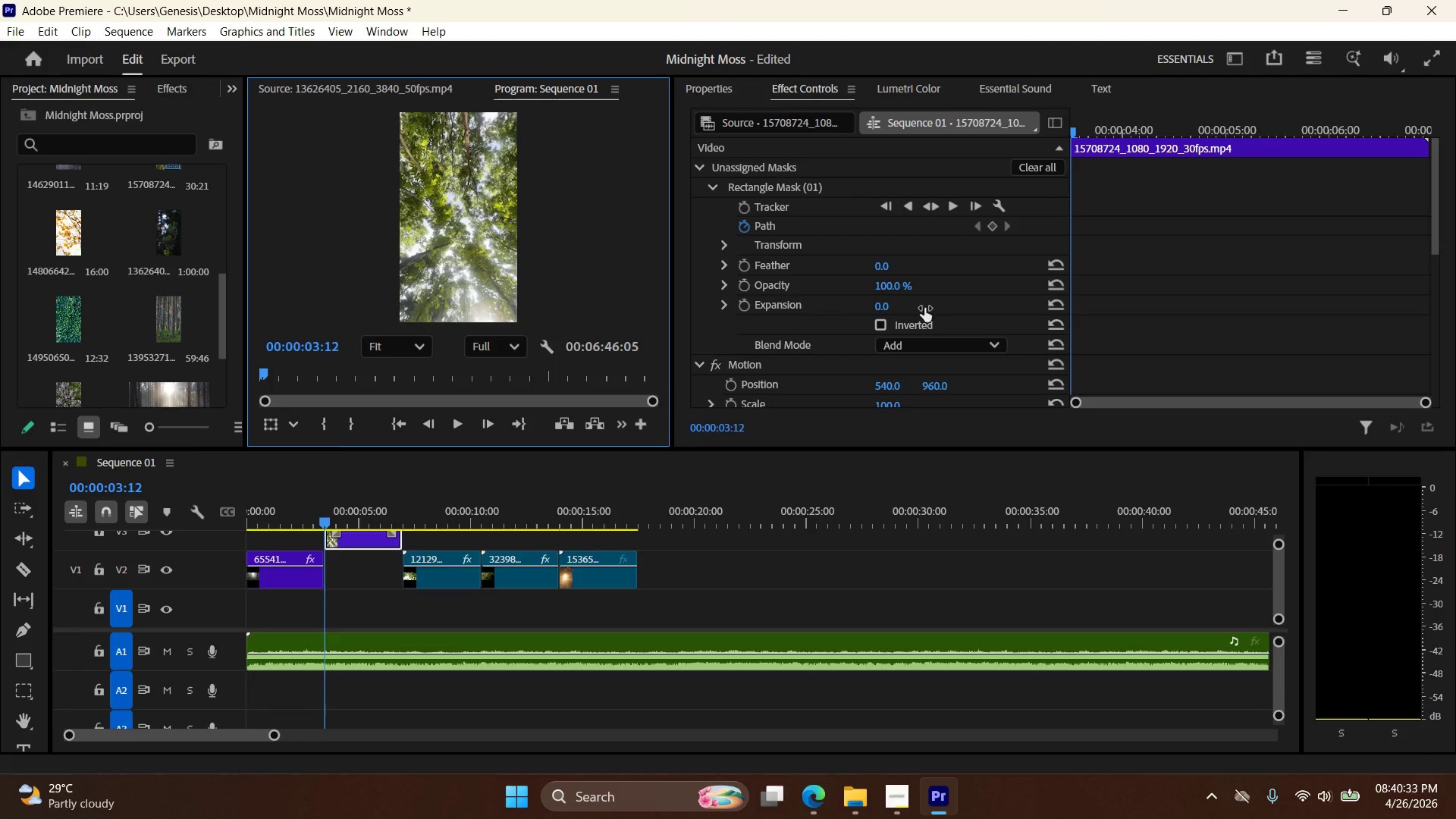 
key(Control+Z)
 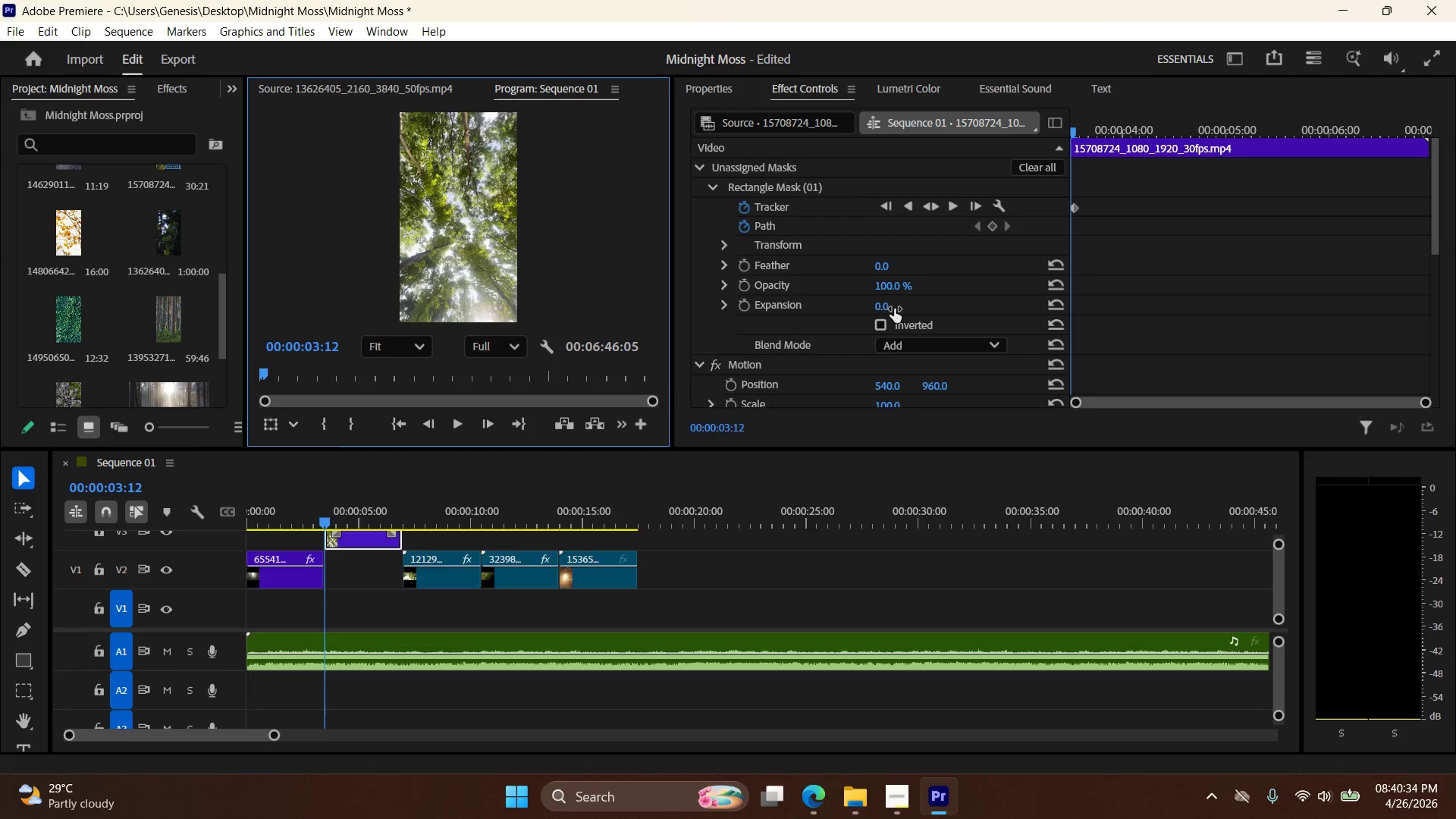 
key(Control+Z)
 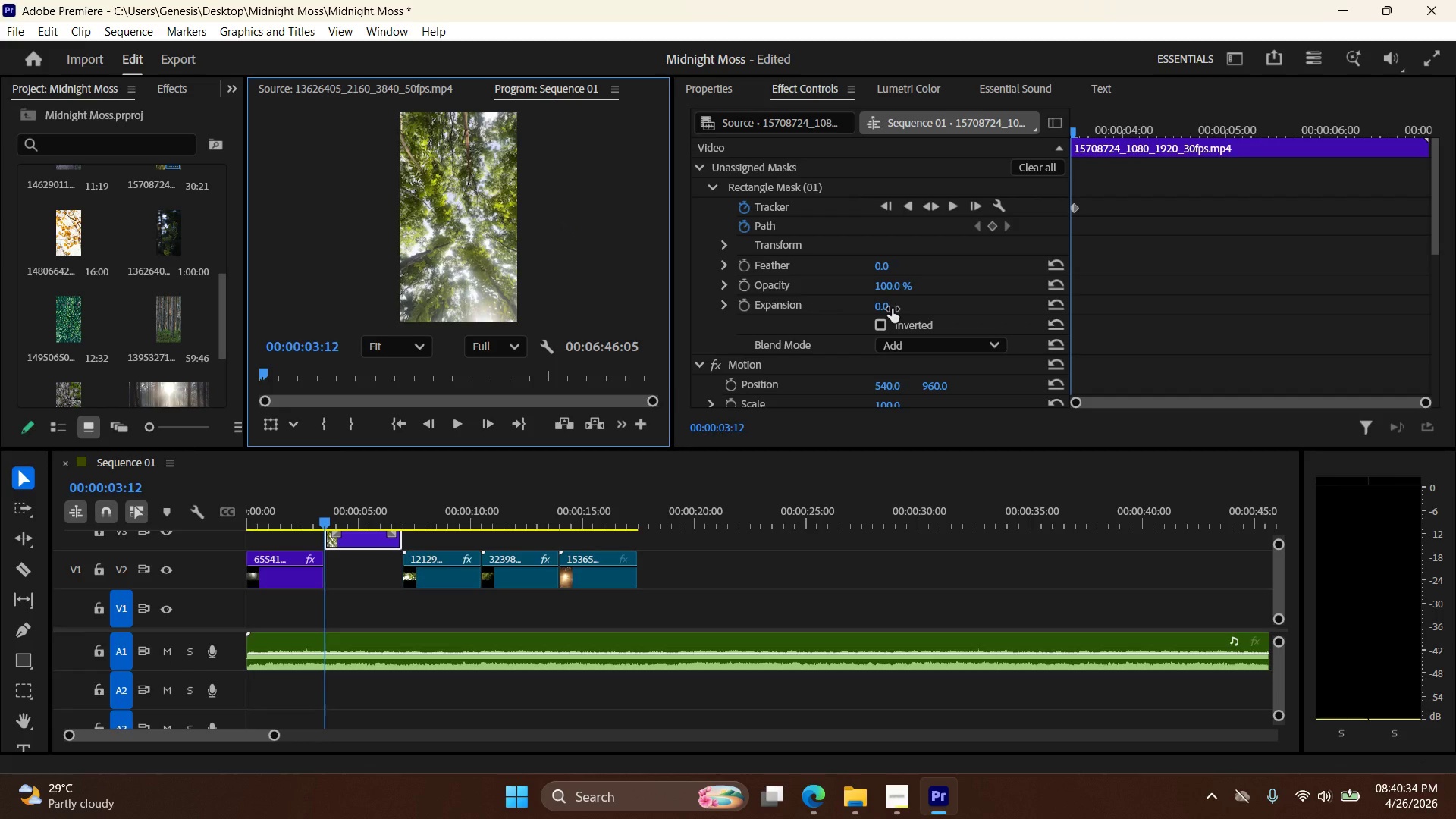 
key(Control+Z)
 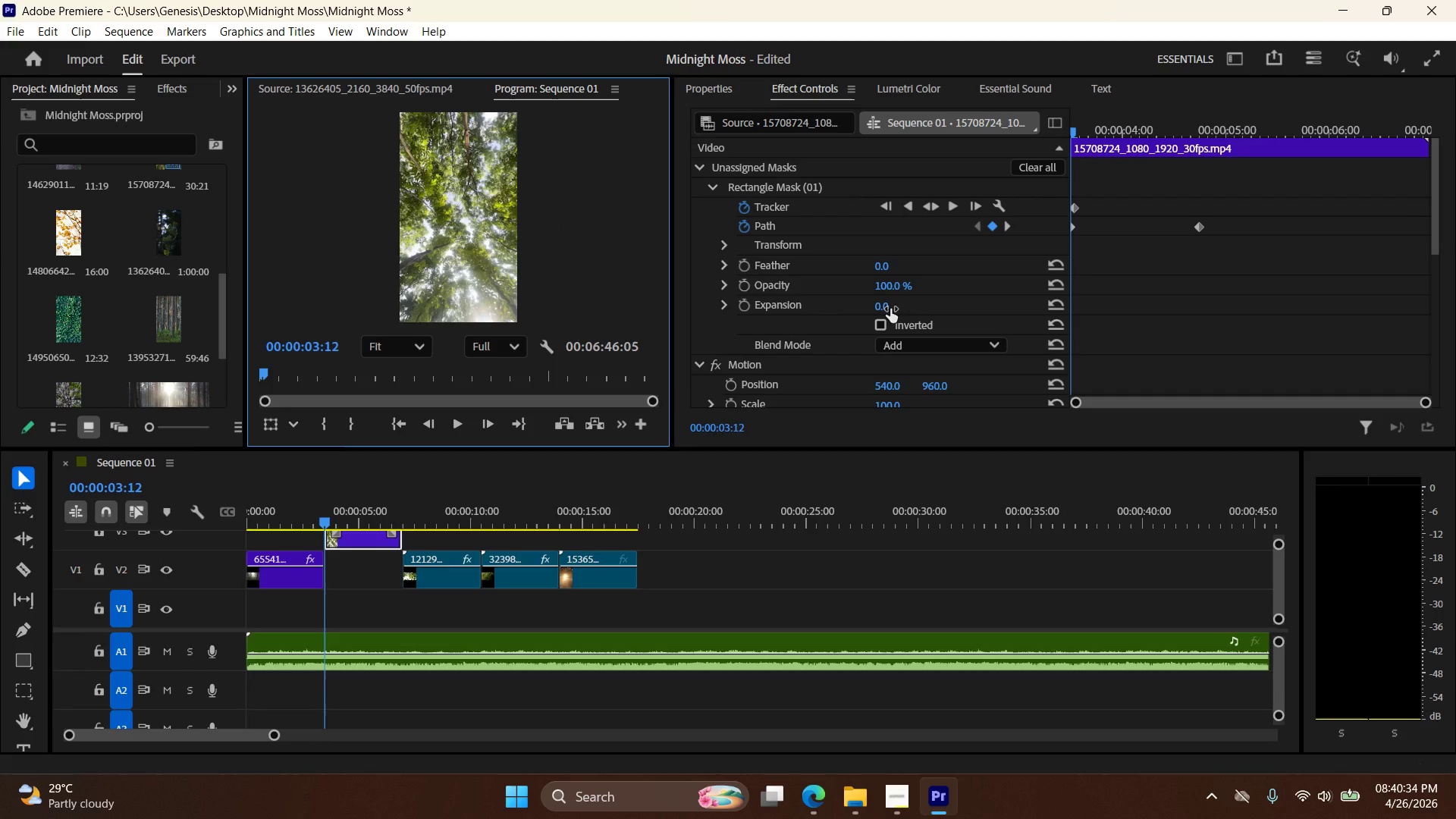 
key(Control+Z)
 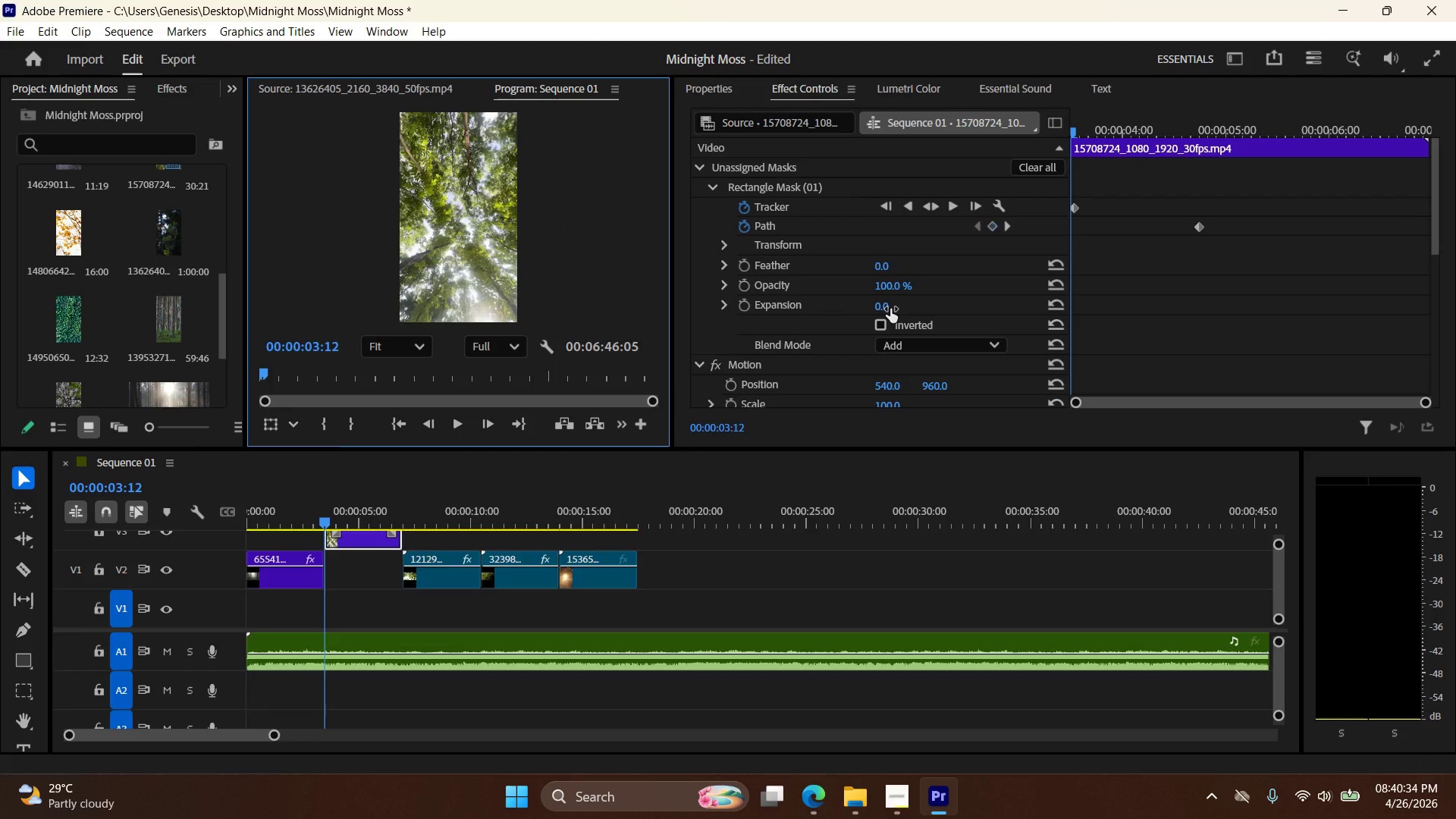 
key(Control+Z)
 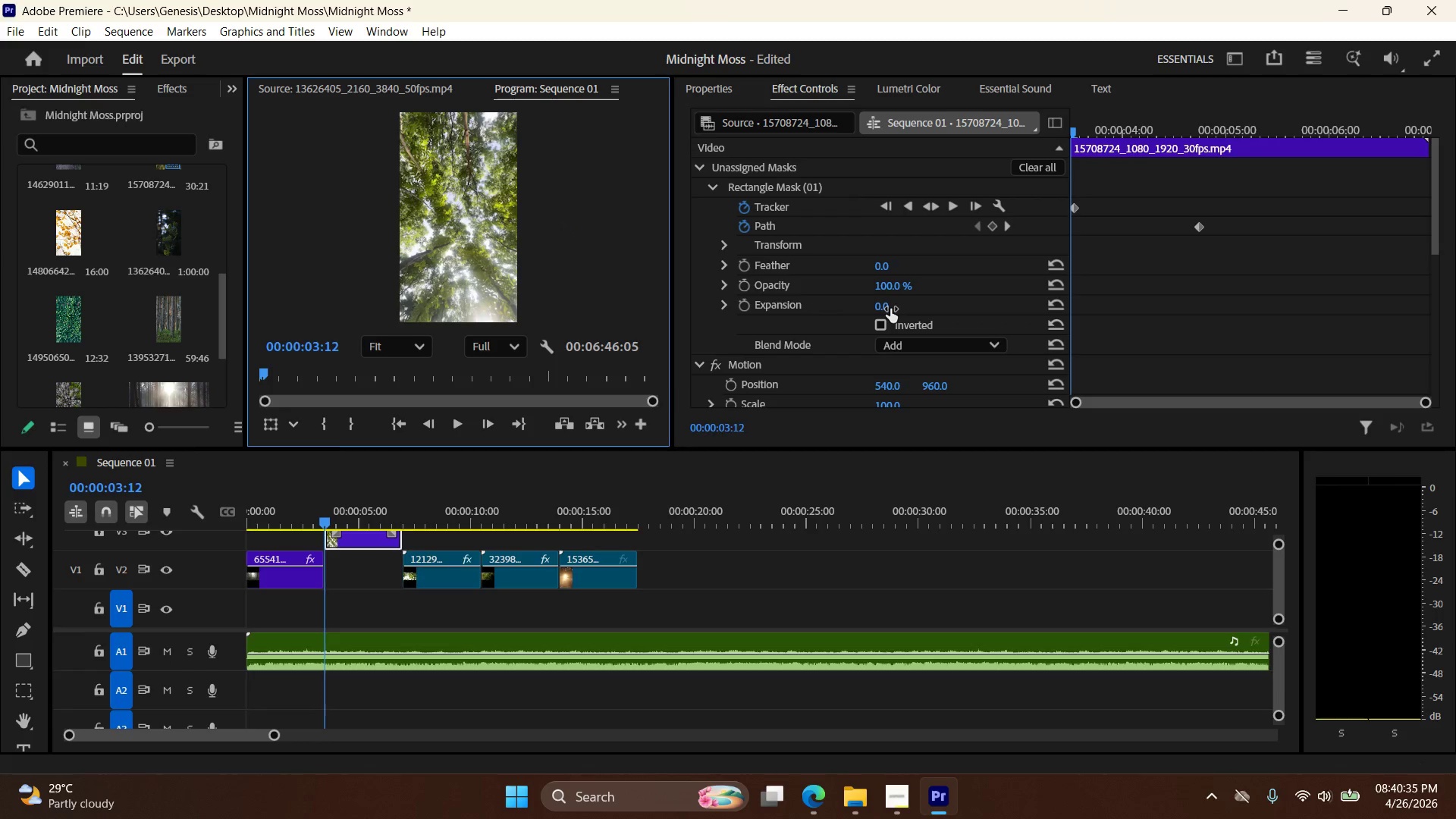 
key(Control+Z)
 